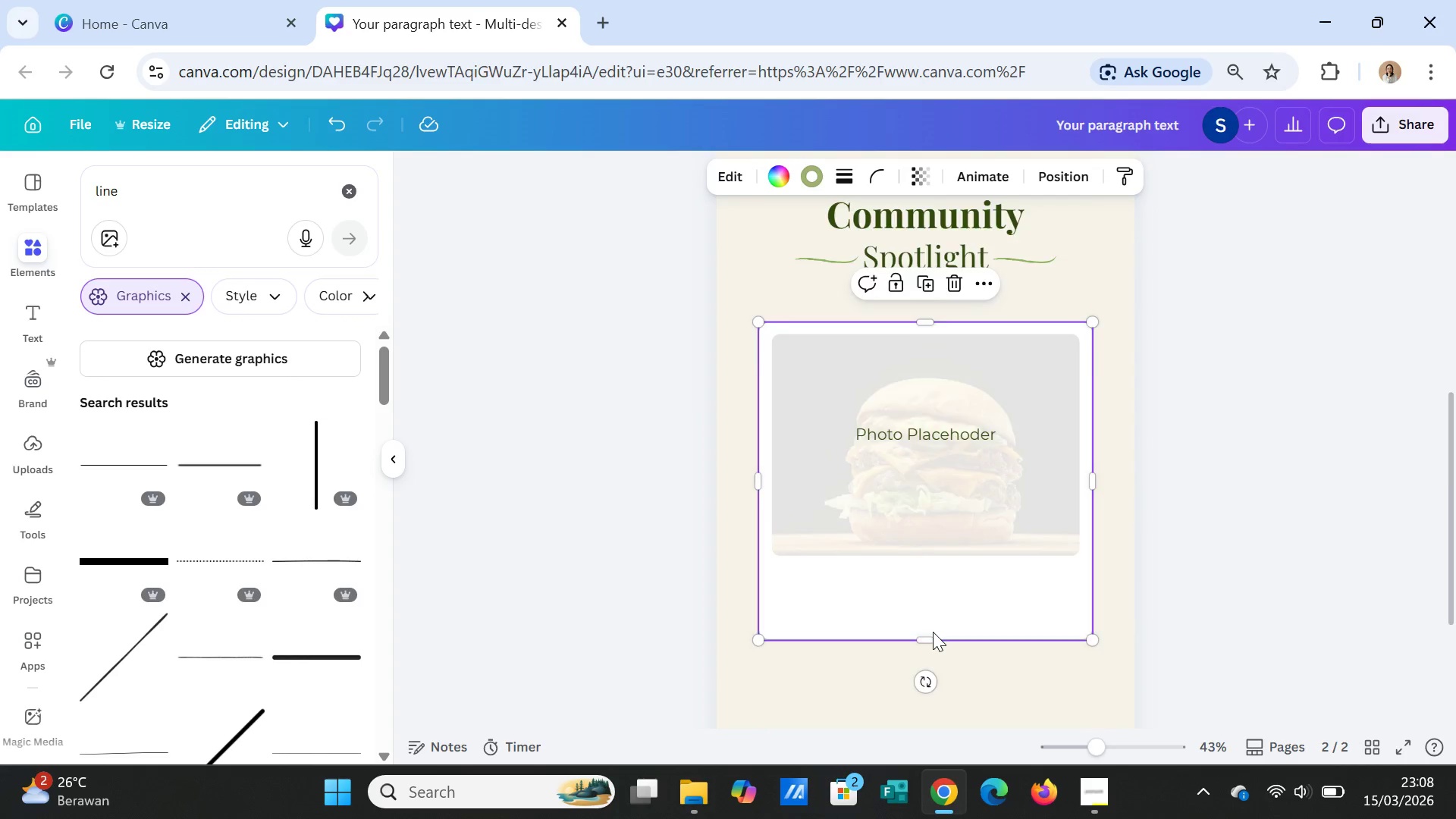 
scroll: coordinate [933, 632], scroll_direction: down, amount: 2.0
 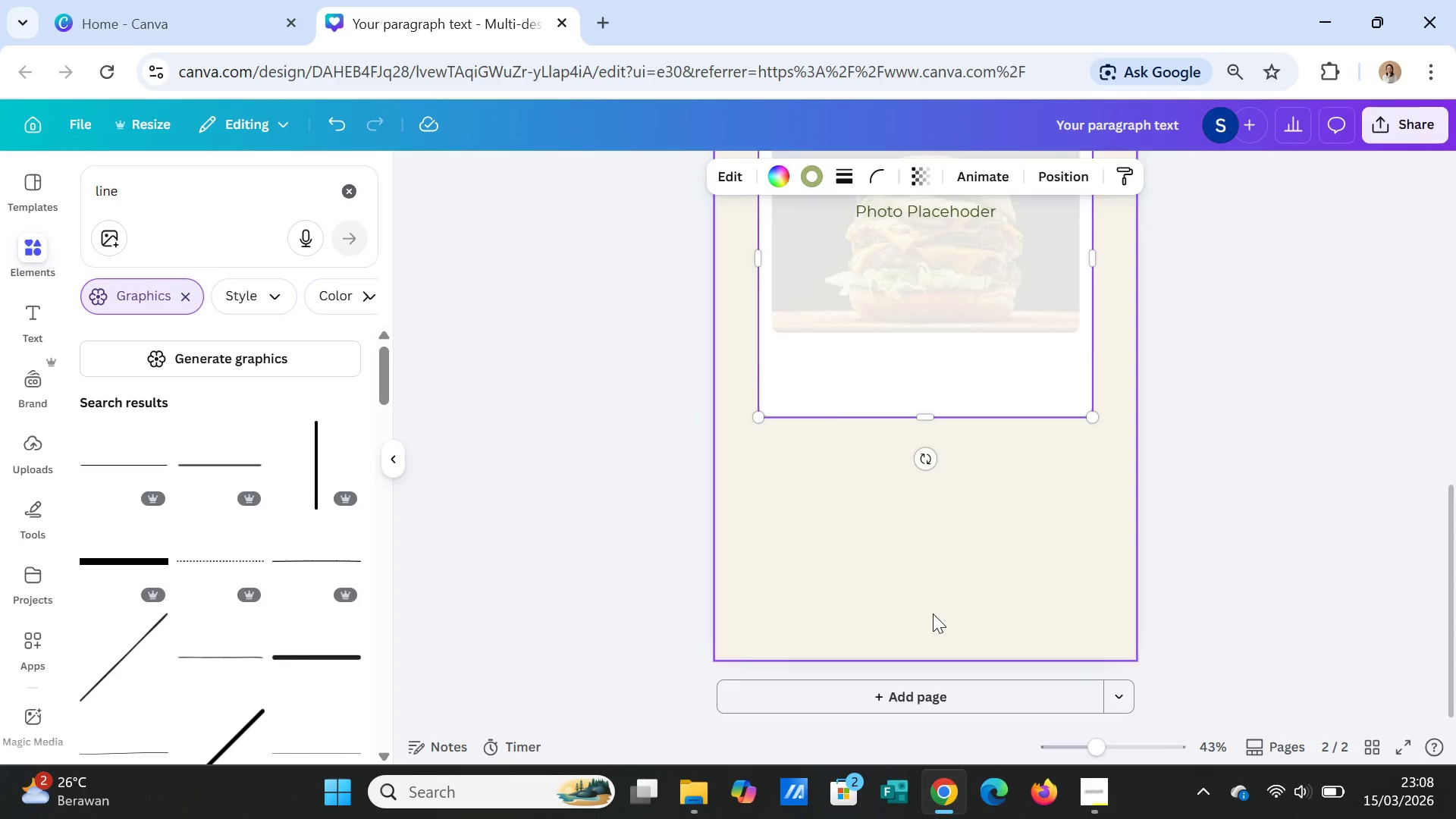 
scroll: coordinate [933, 613], scroll_direction: up, amount: 1.0
 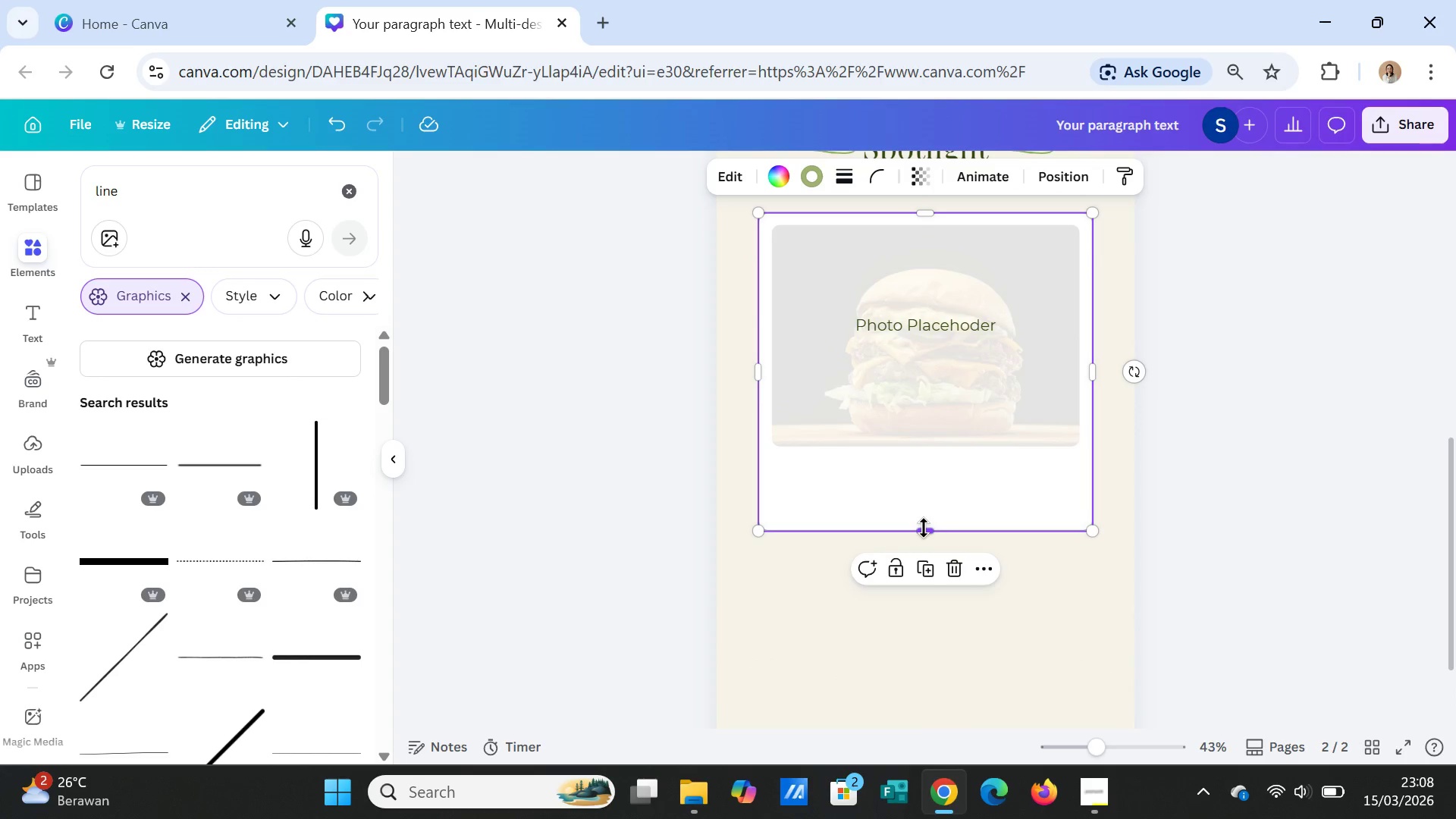 
left_click_drag(start_coordinate=[924, 528], to_coordinate=[926, 582])
 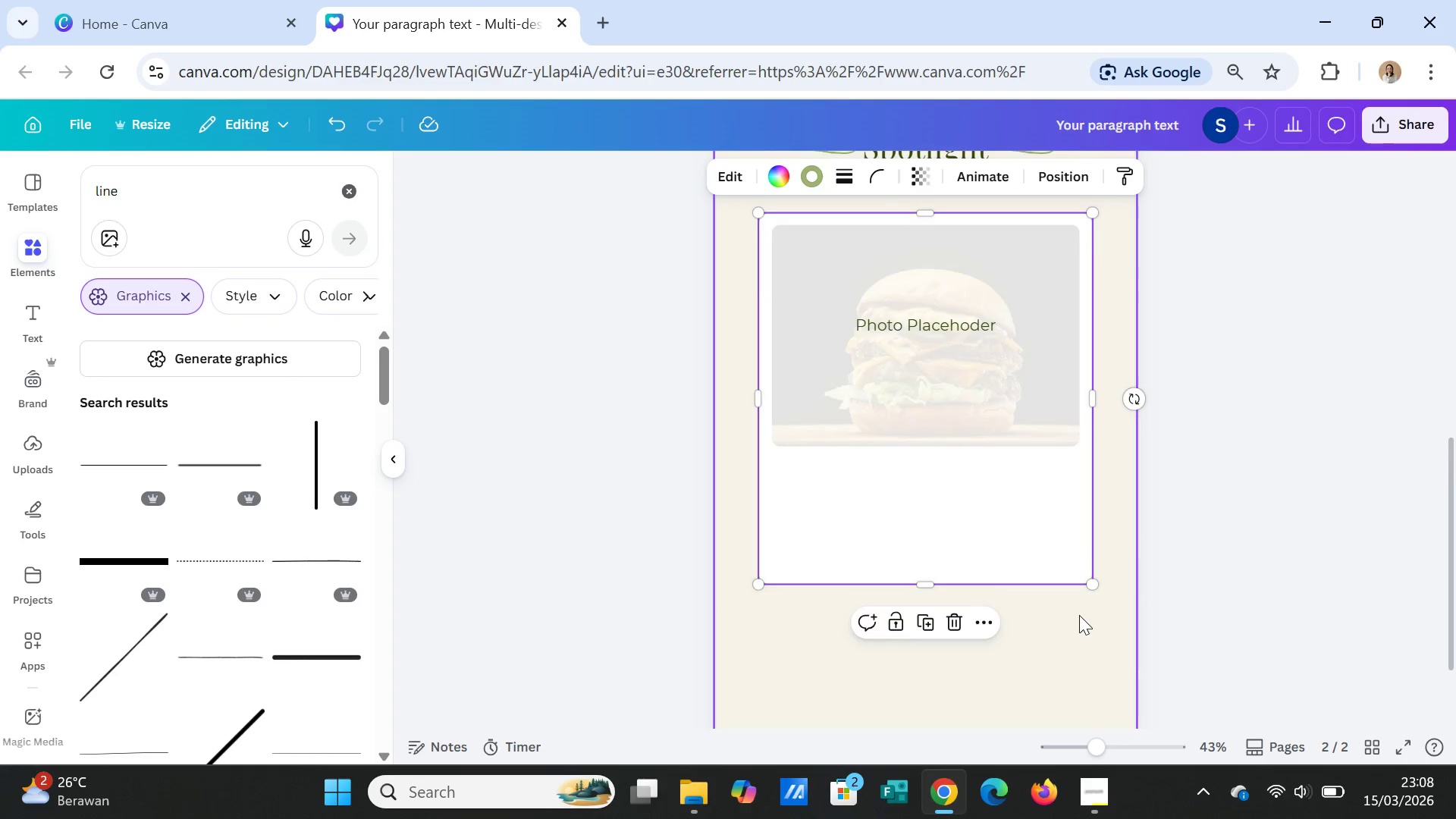 
scroll: coordinate [1079, 615], scroll_direction: down, amount: 2.0
 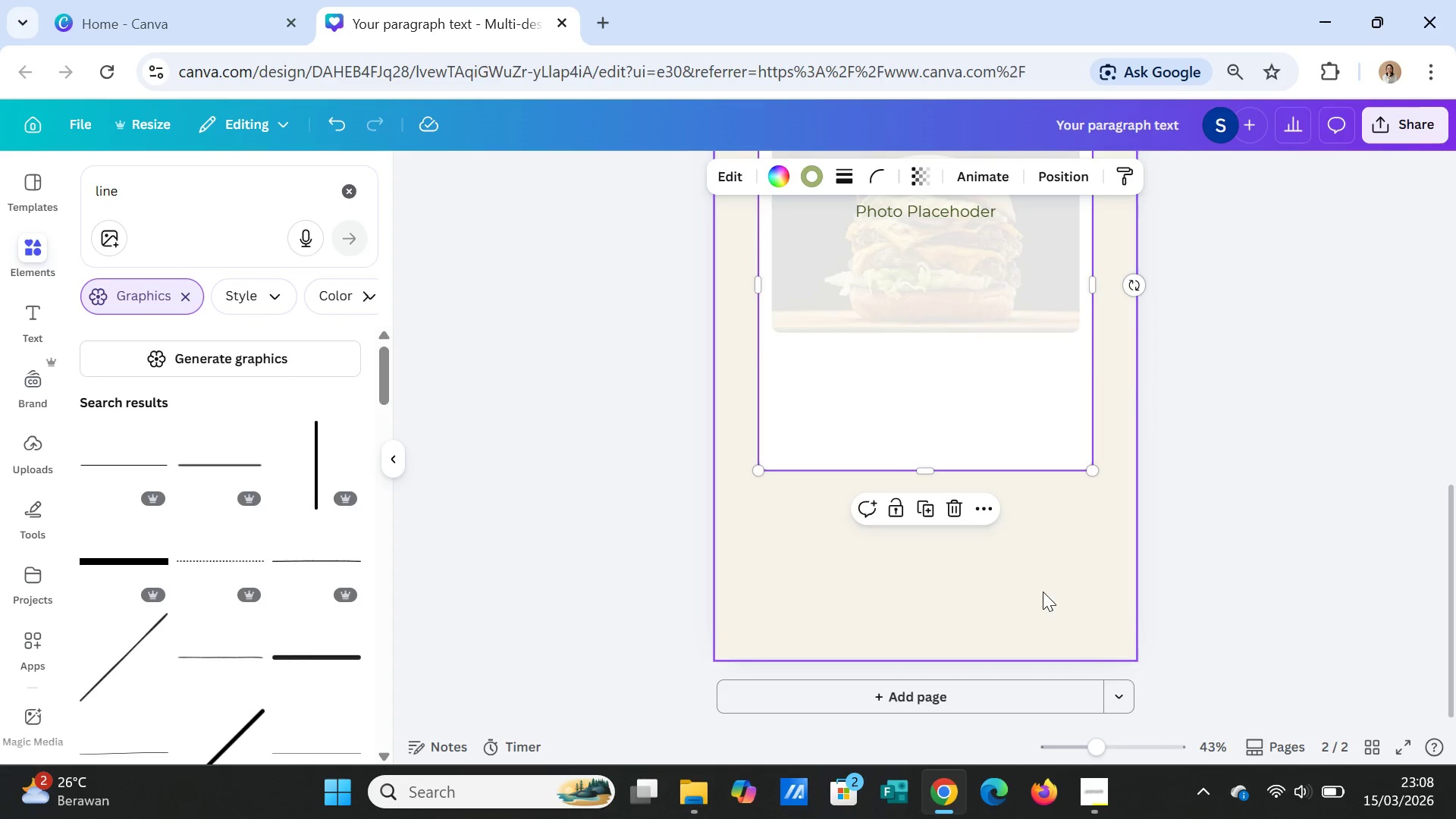 
left_click_drag(start_coordinate=[925, 467], to_coordinate=[926, 472])
 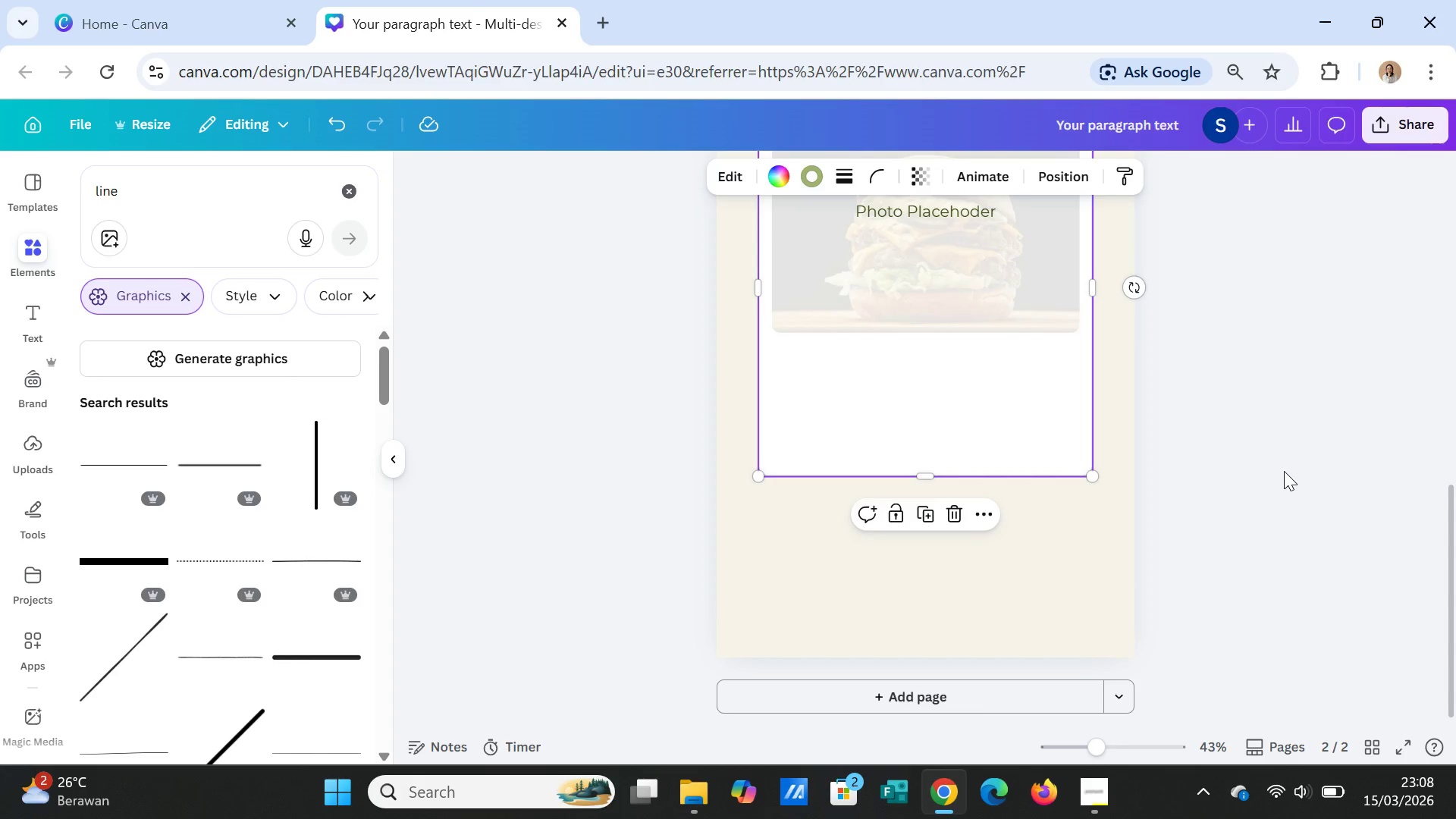 
left_click([1284, 471])
 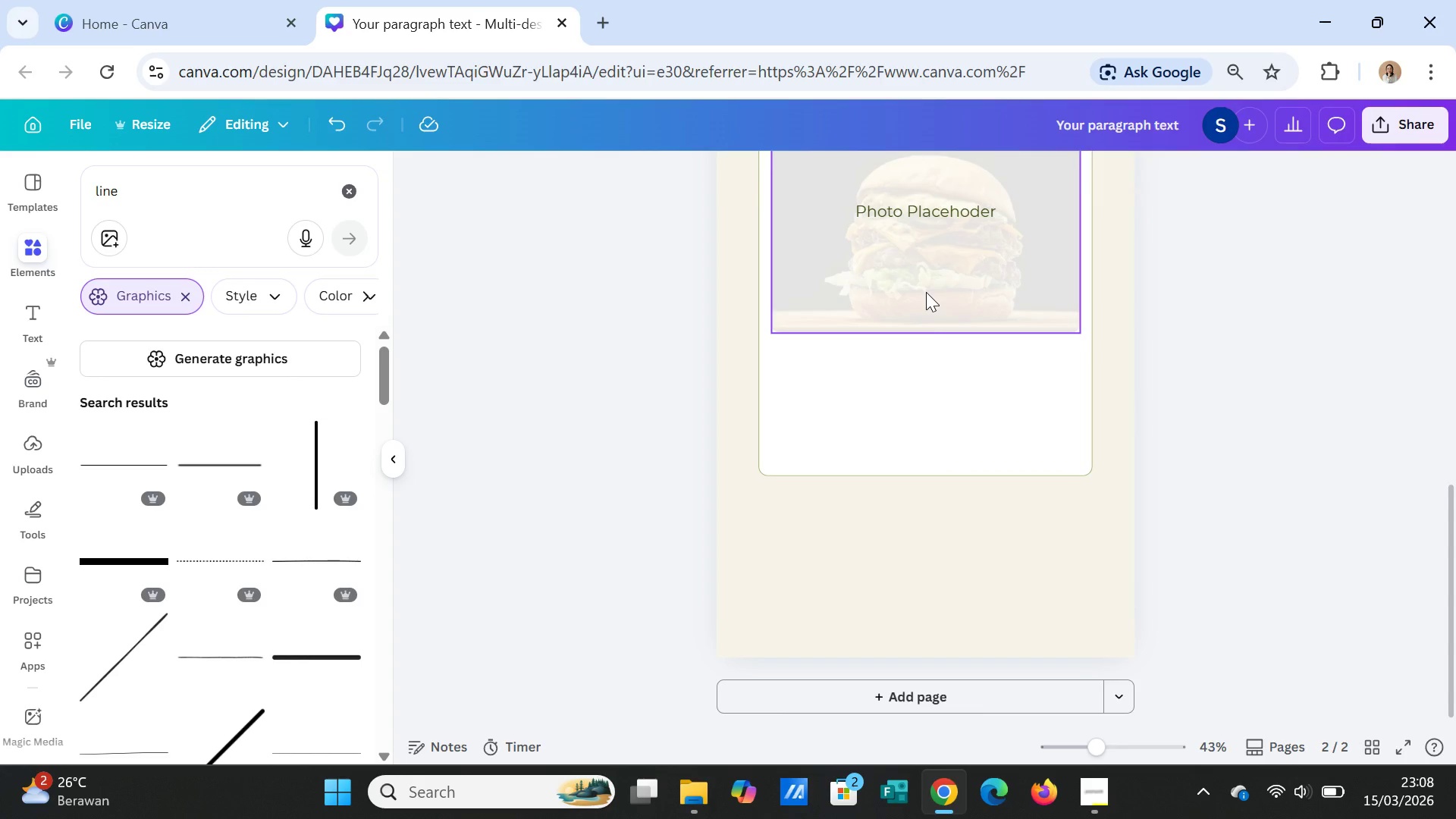 
left_click([926, 292])
 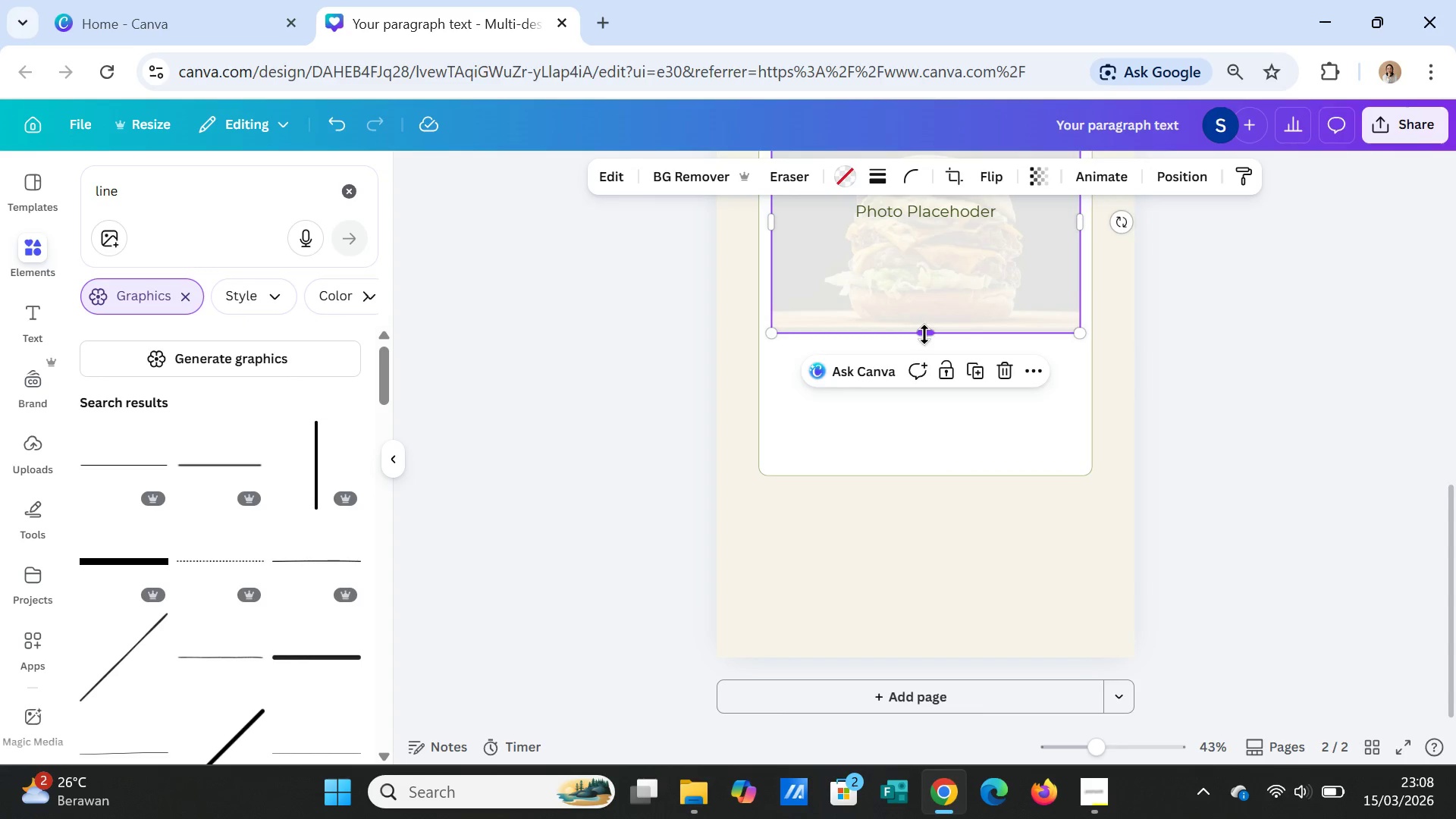 
left_click_drag(start_coordinate=[924, 334], to_coordinate=[941, 464])
 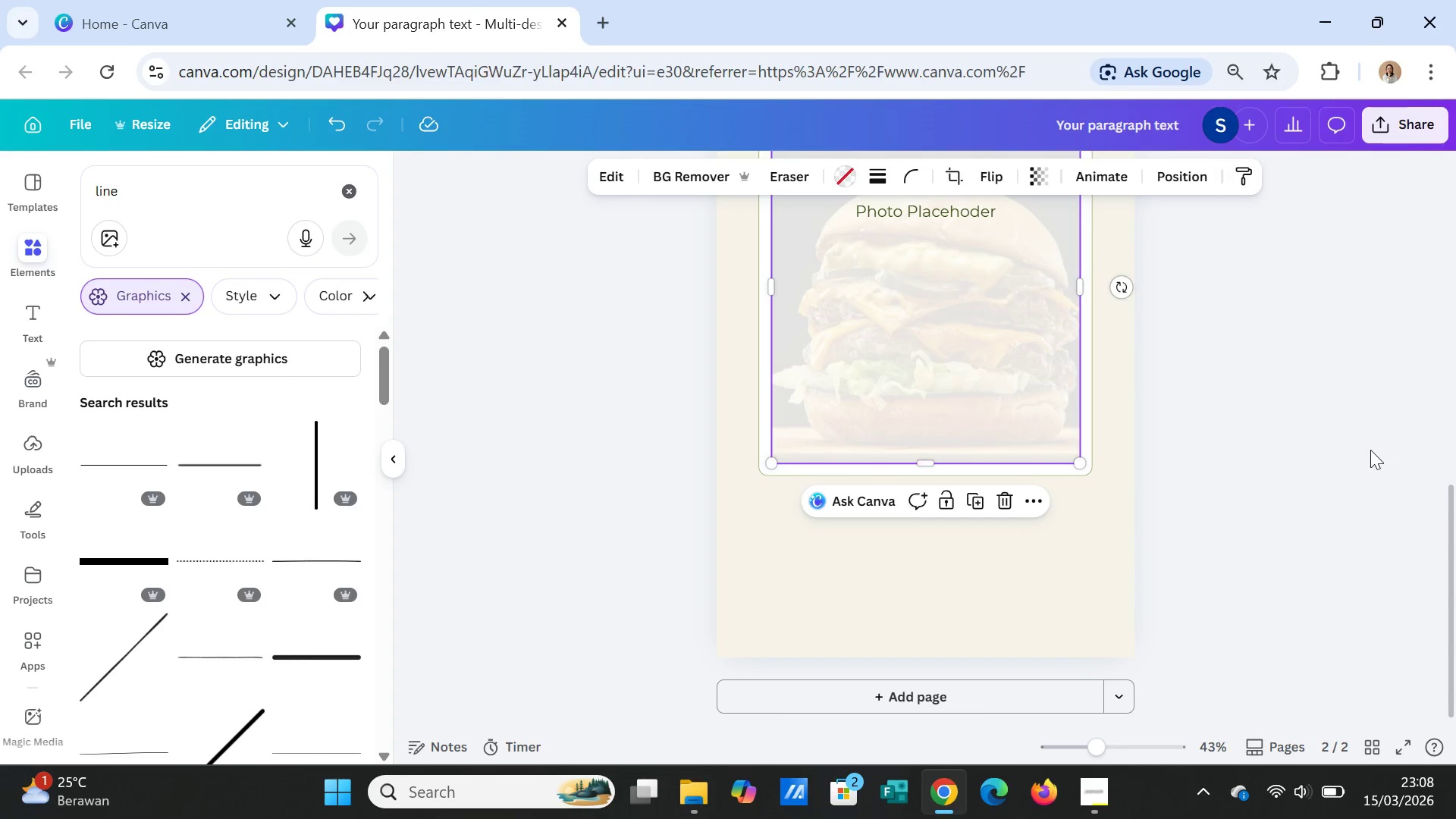 
left_click([1370, 450])
 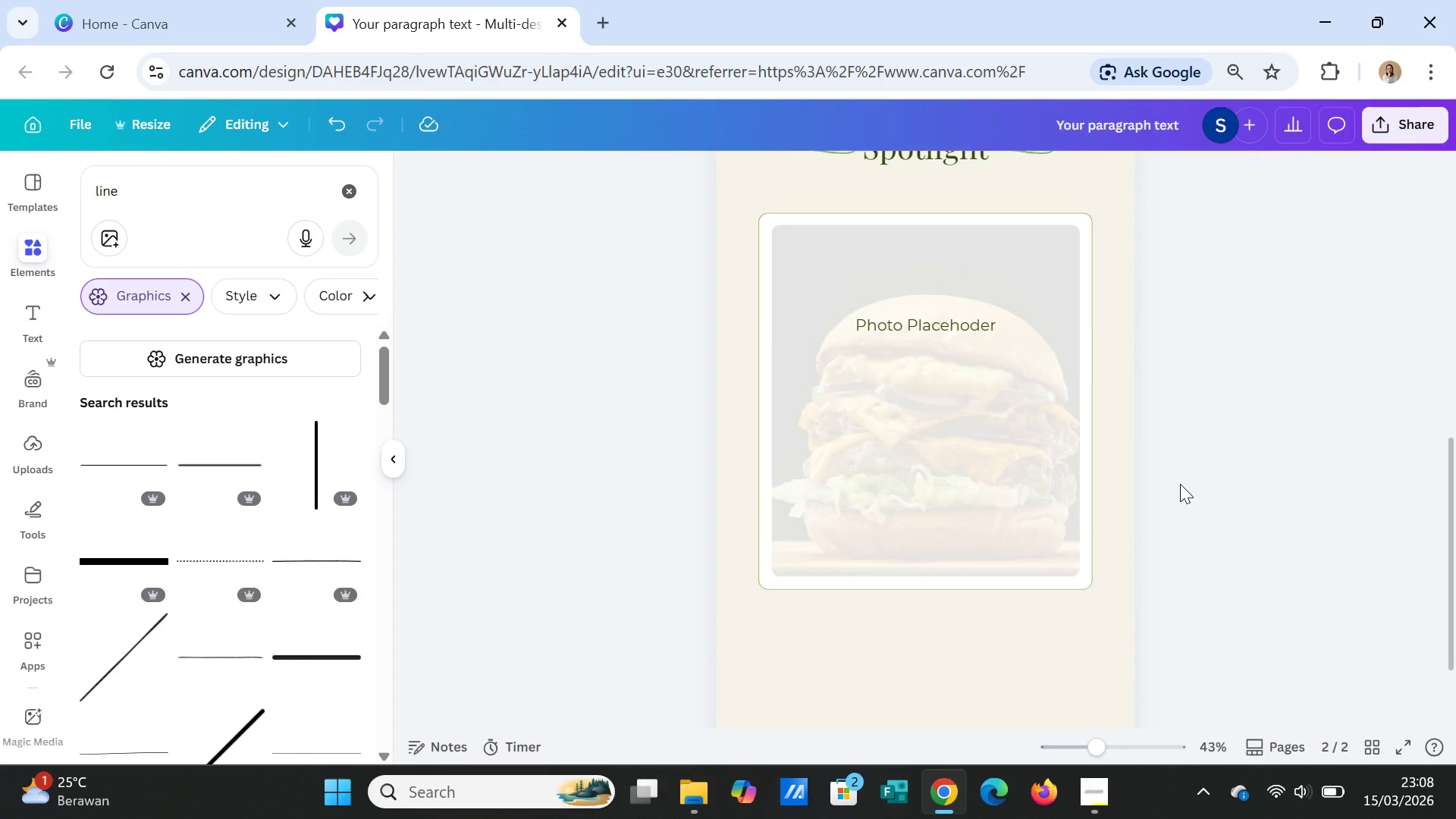 
scroll: coordinate [1180, 484], scroll_direction: up, amount: 2.0
 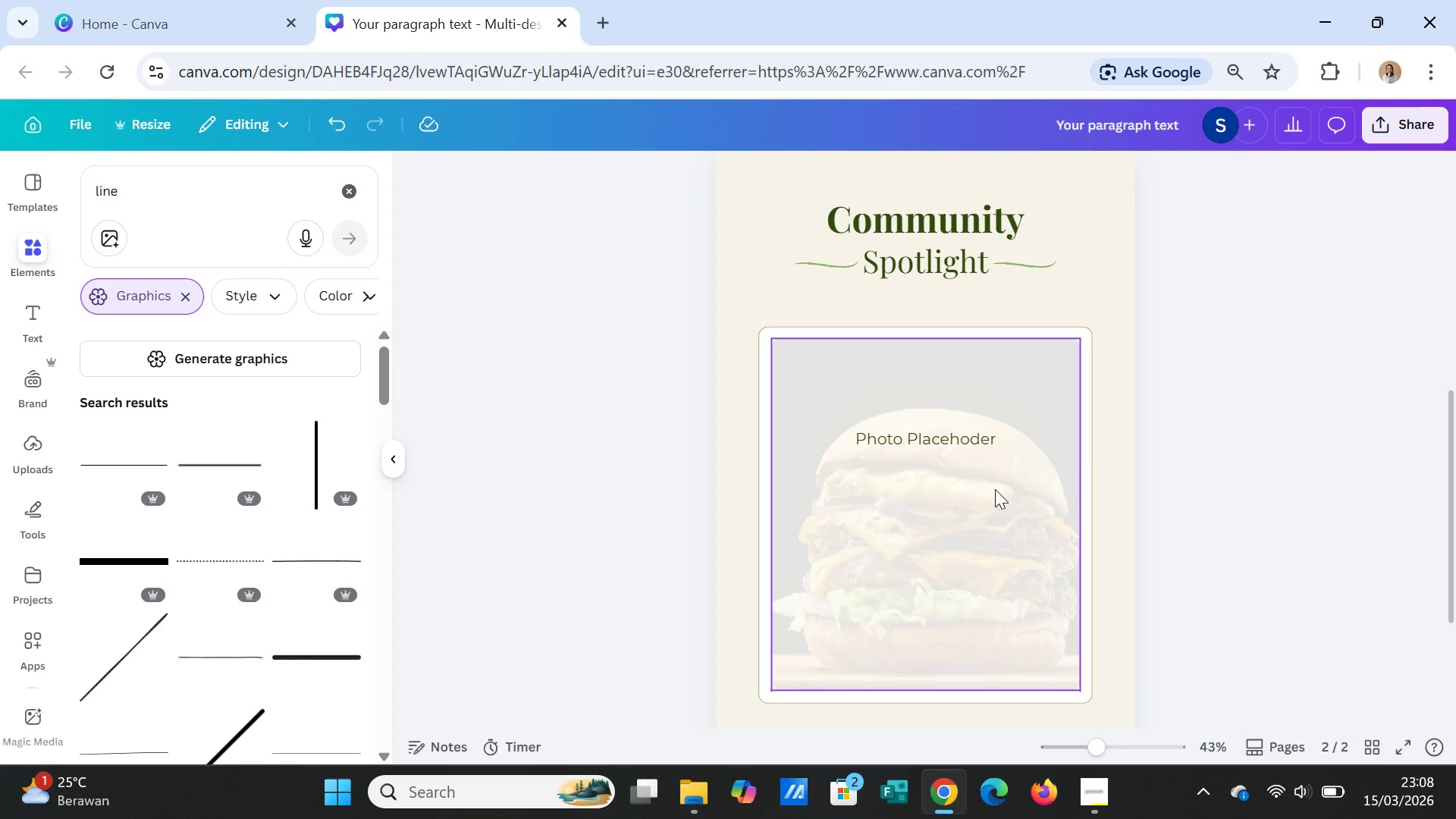 
left_click([956, 439])
 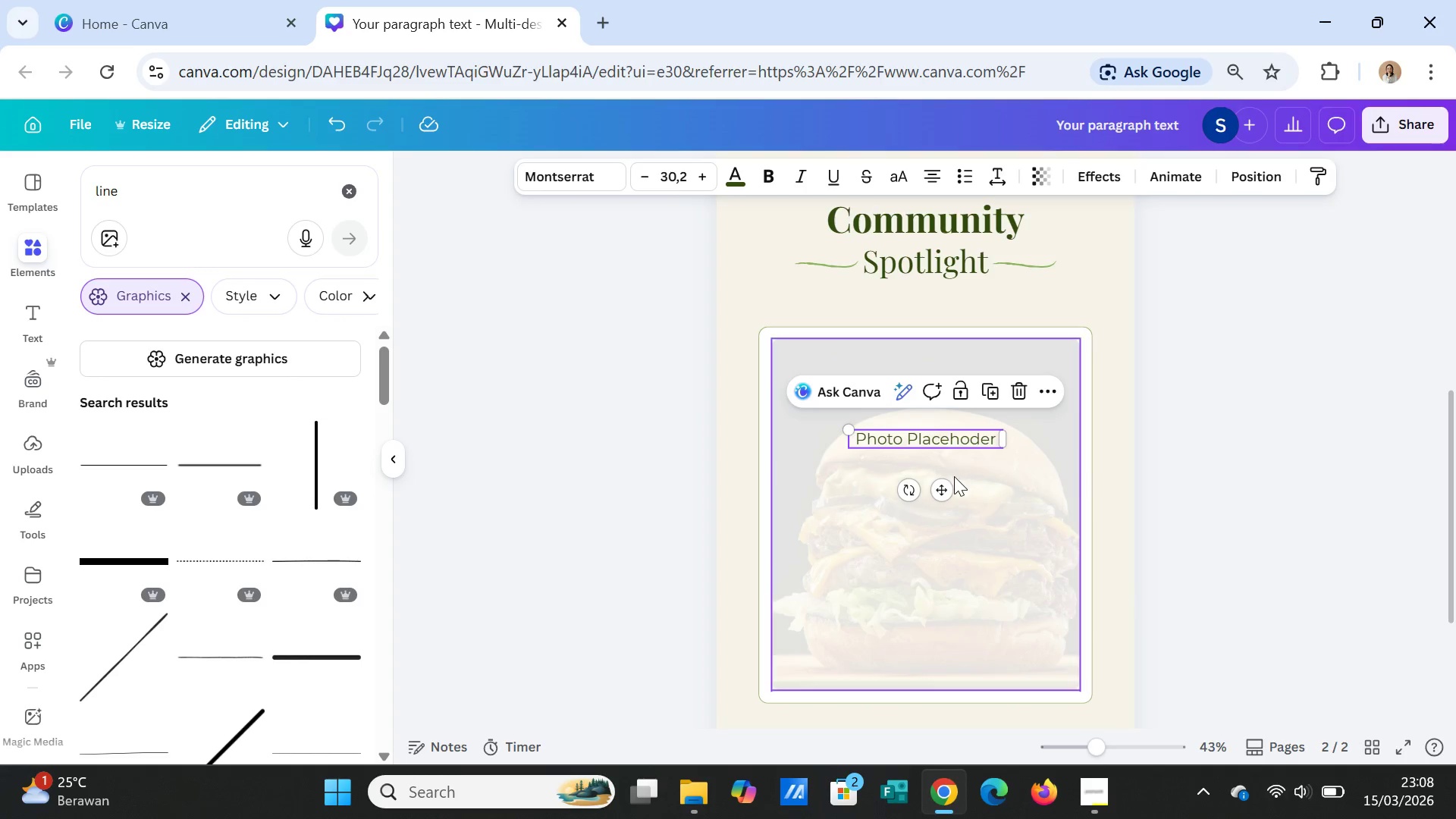 
left_click_drag(start_coordinate=[947, 488], to_coordinate=[952, 561])
 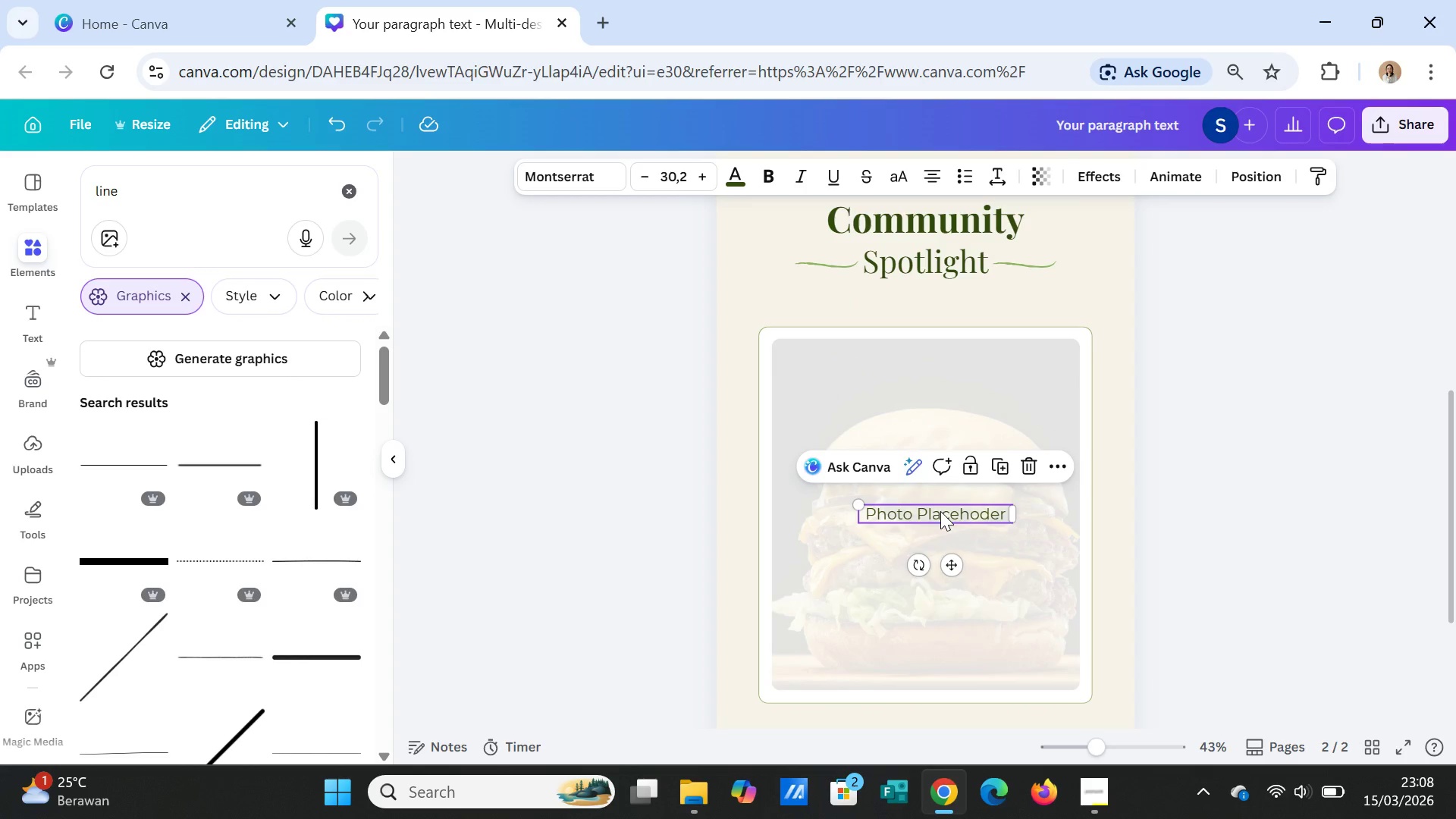 
double_click([940, 511])
 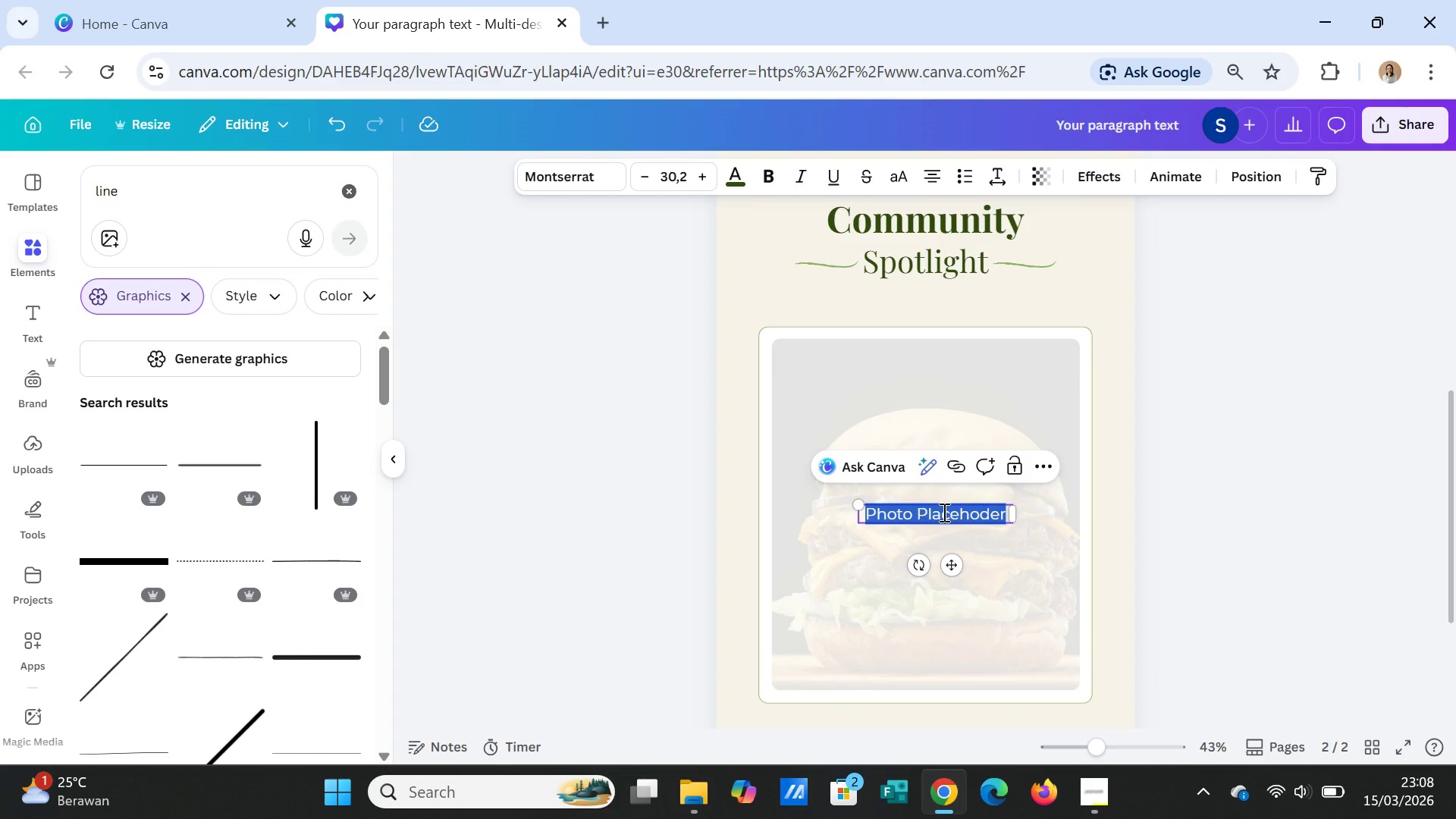 
type(Your Photo Here)
 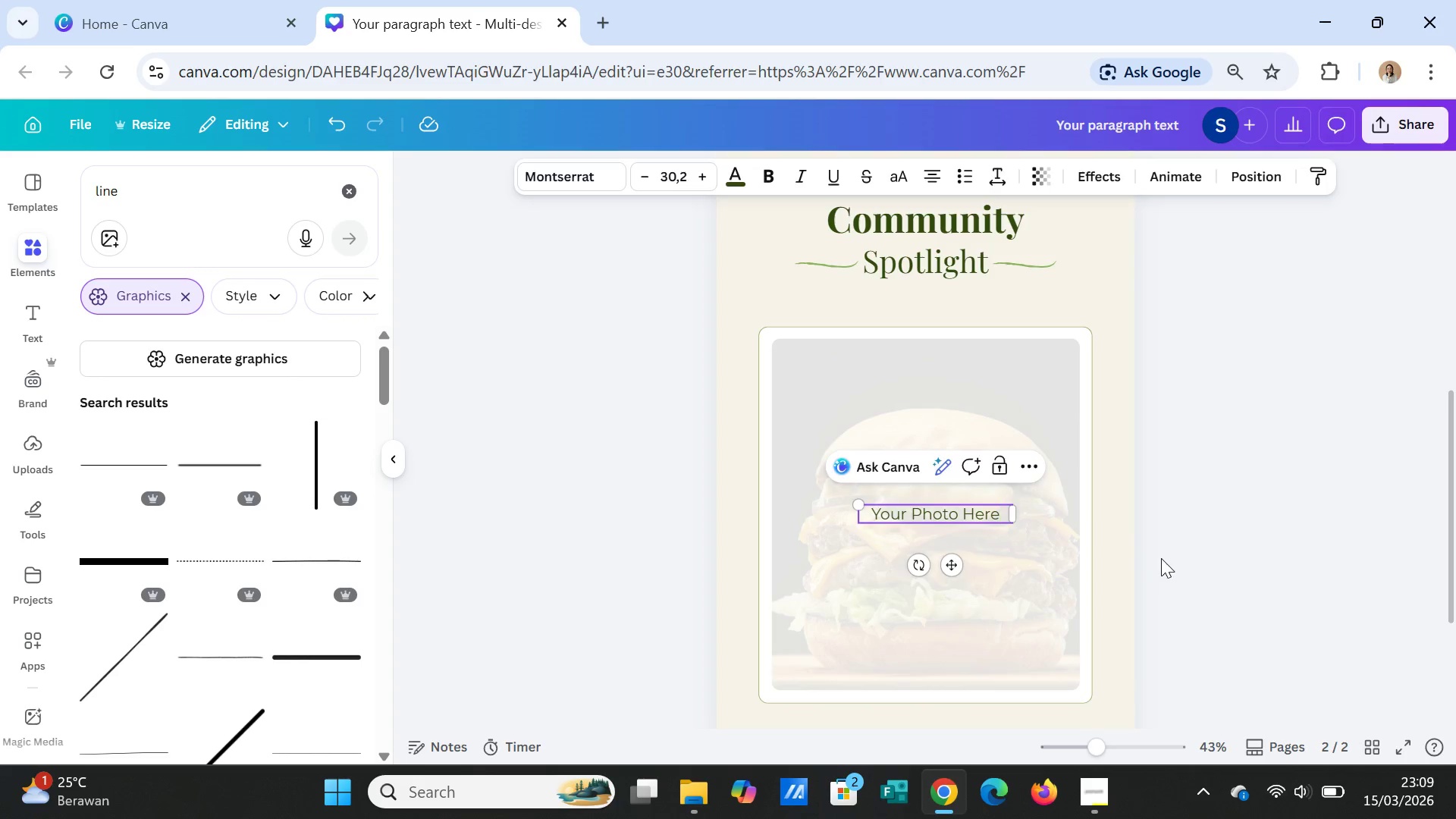 
left_click([1024, 610])
 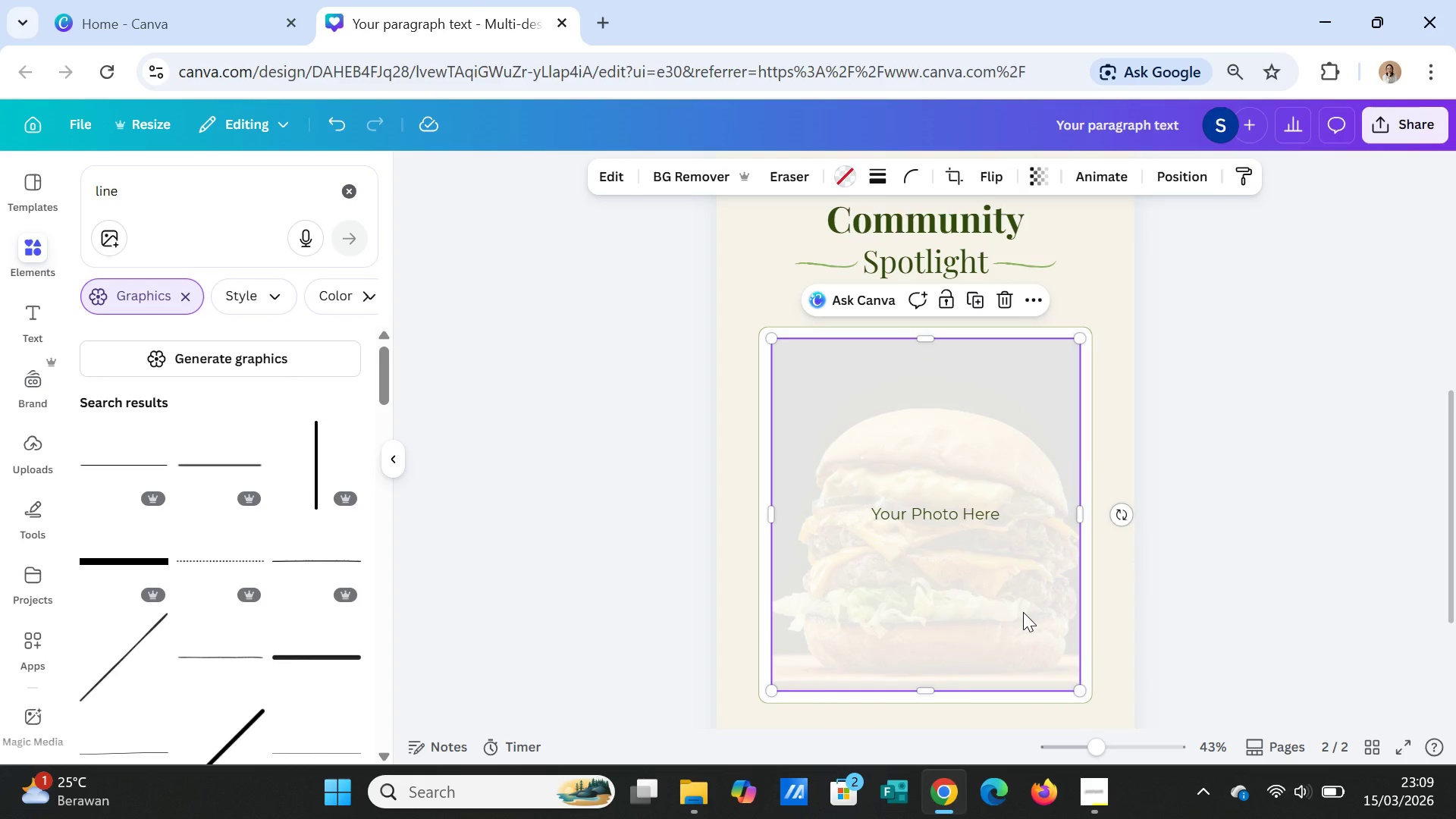 
key(Backspace)
 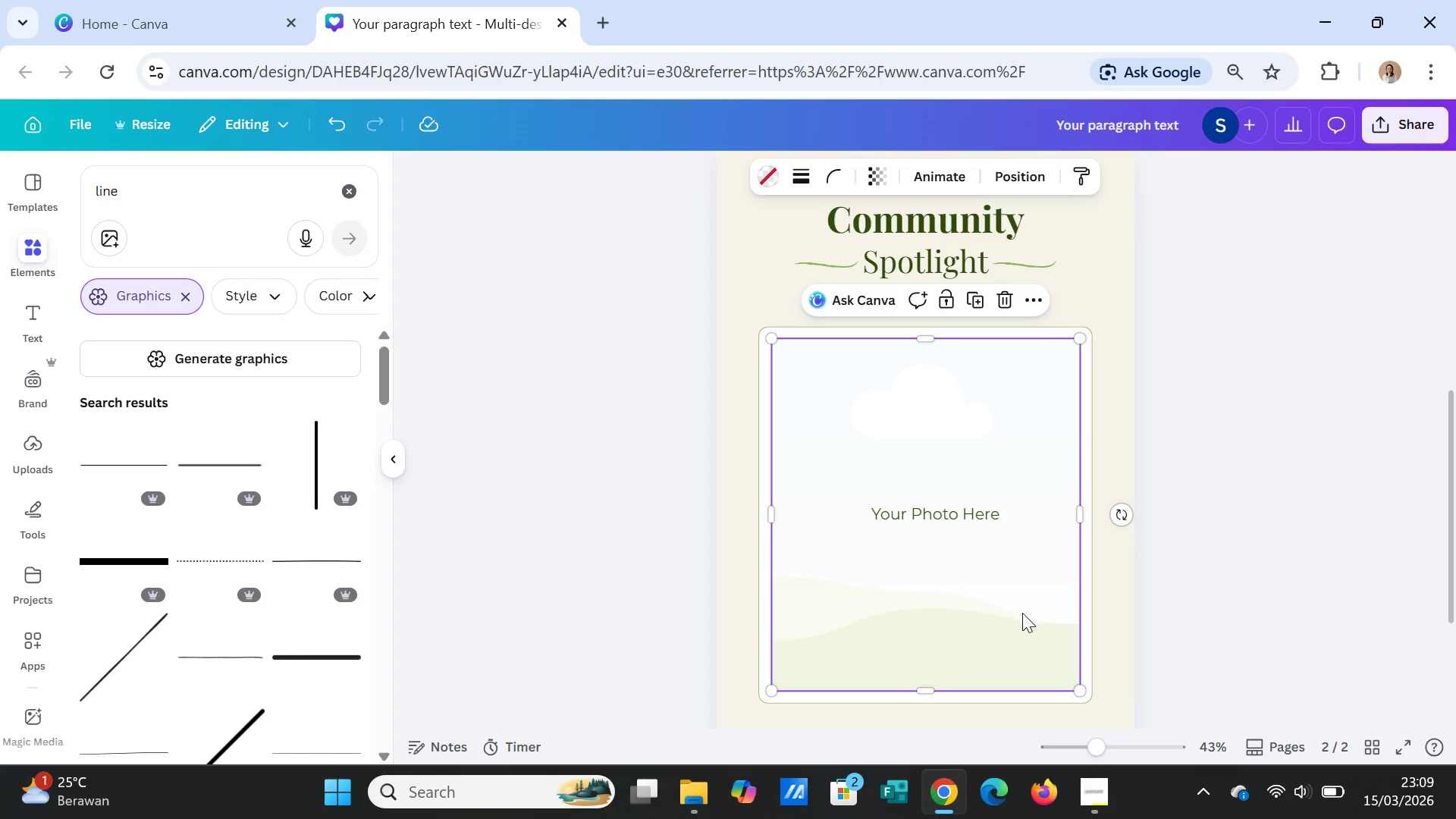 
left_click([1022, 613])
 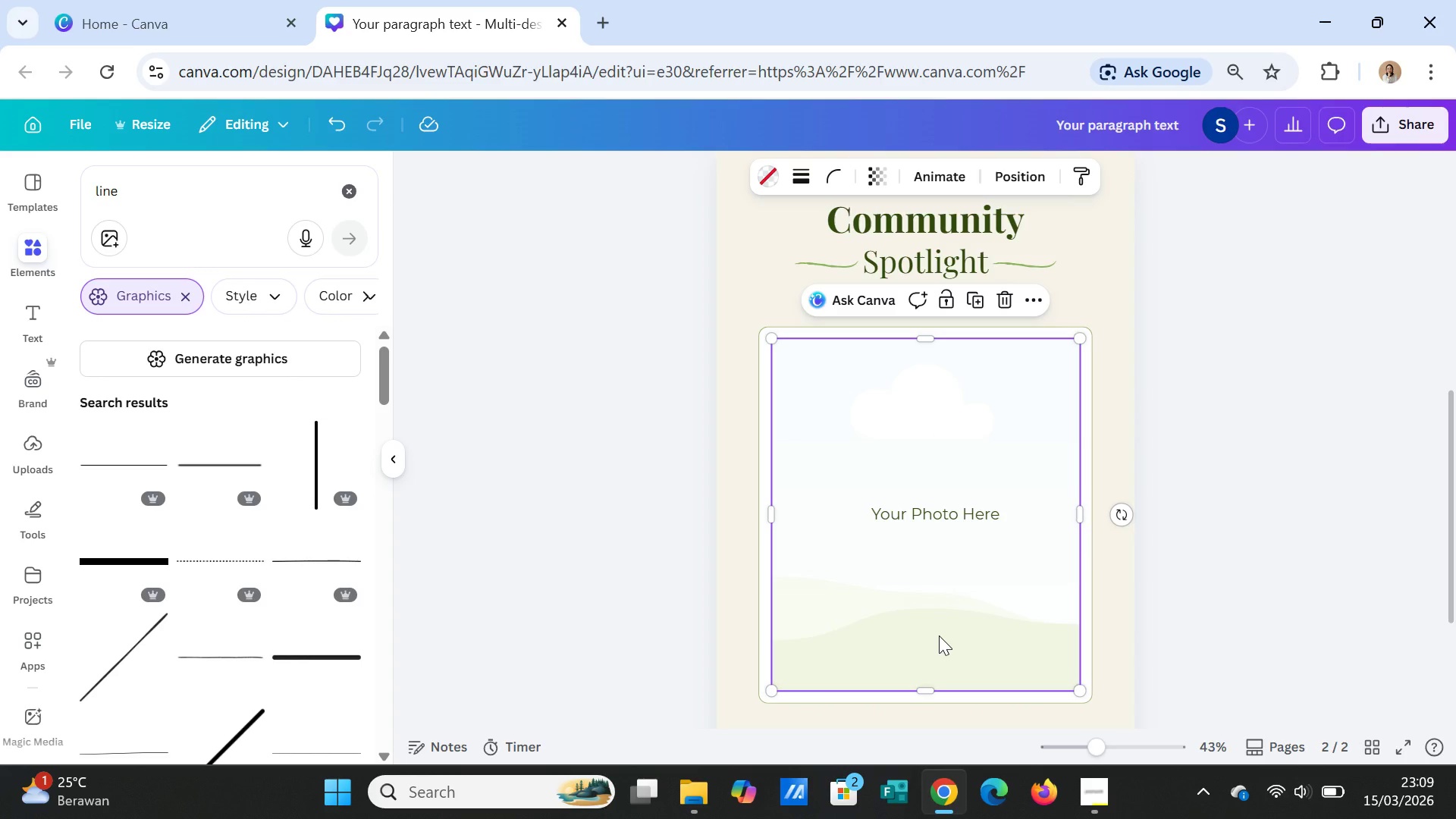 
wait(9.02)
 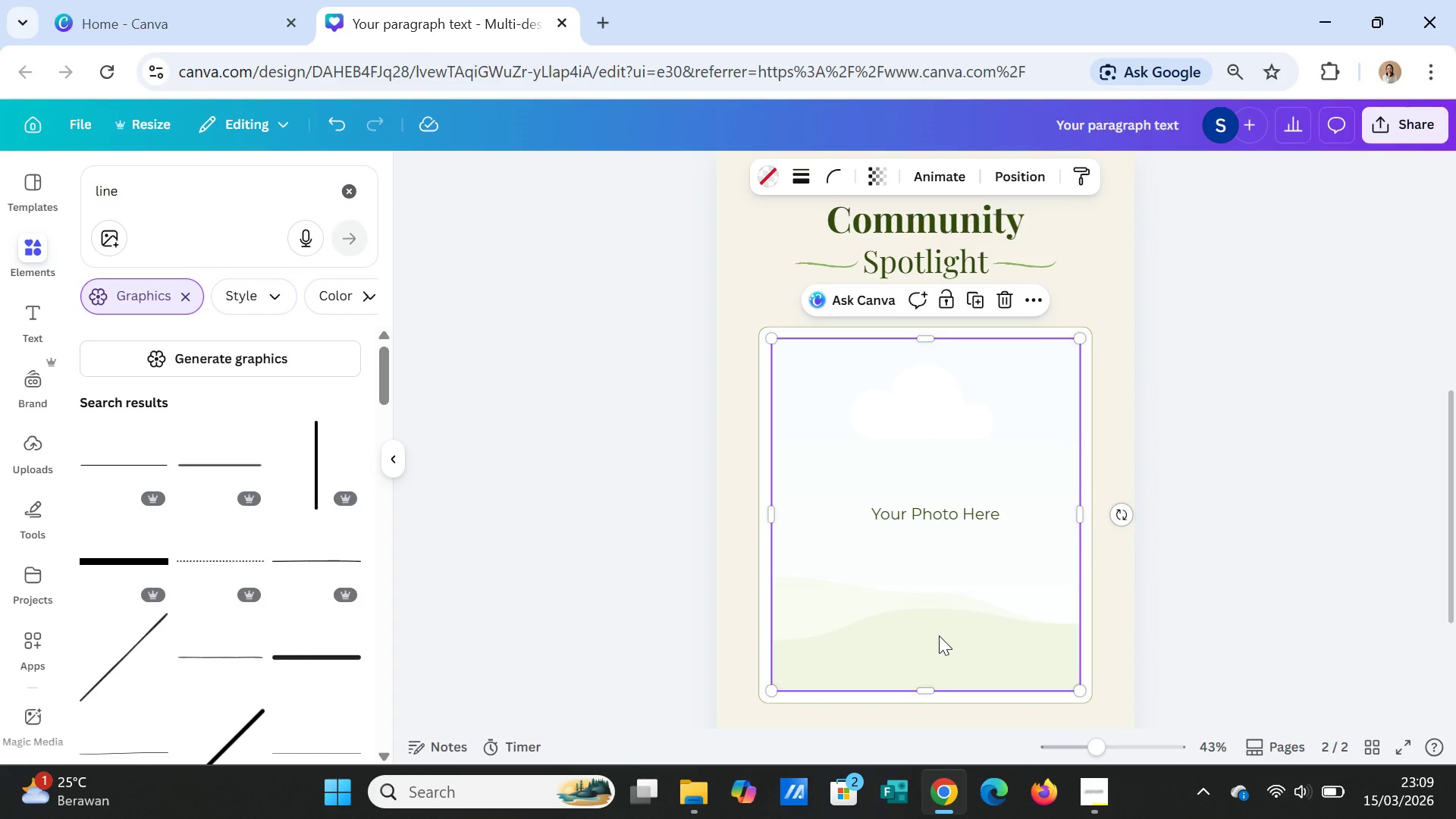 
left_click([939, 633])
 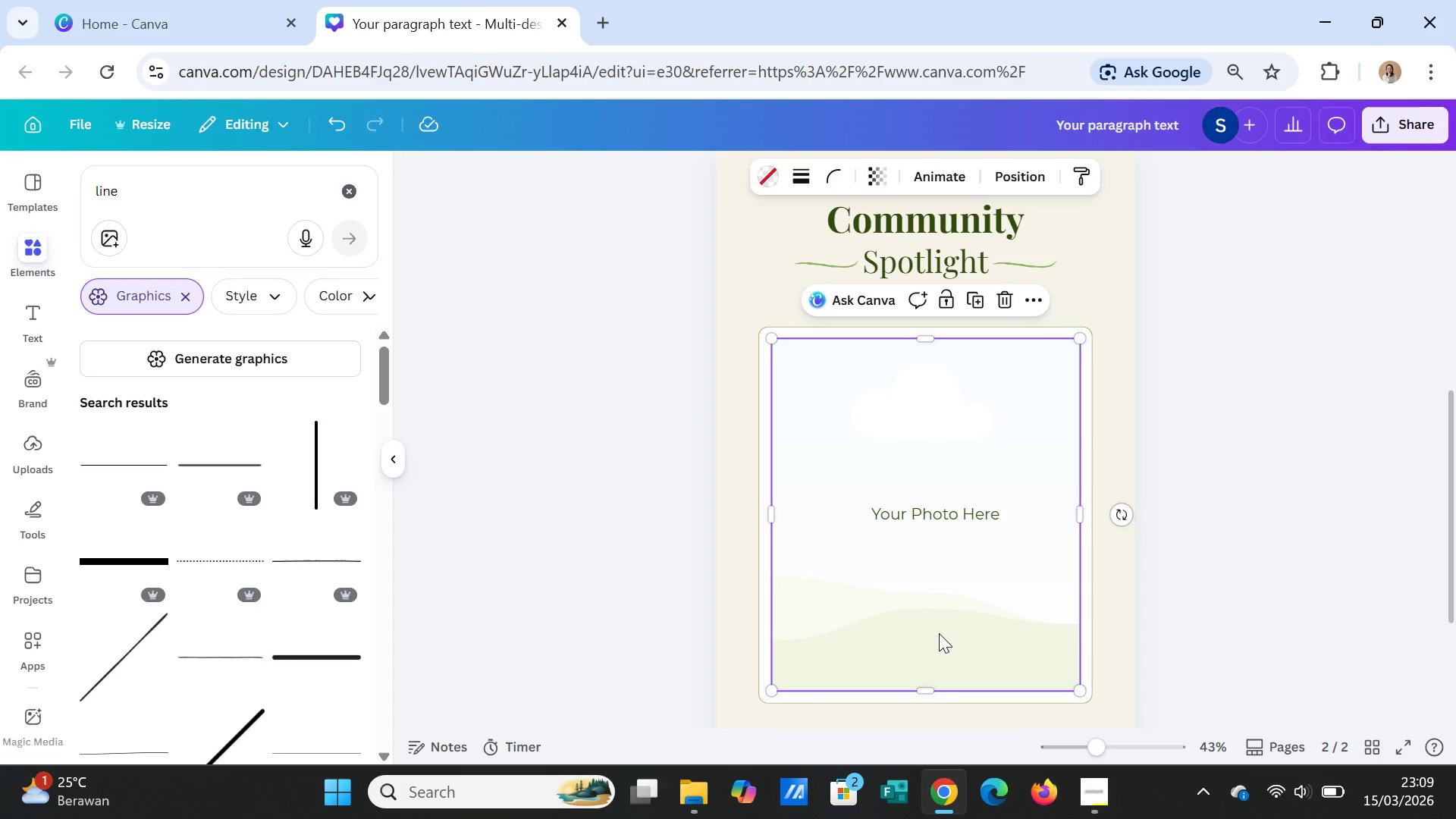 
key(Backspace)
 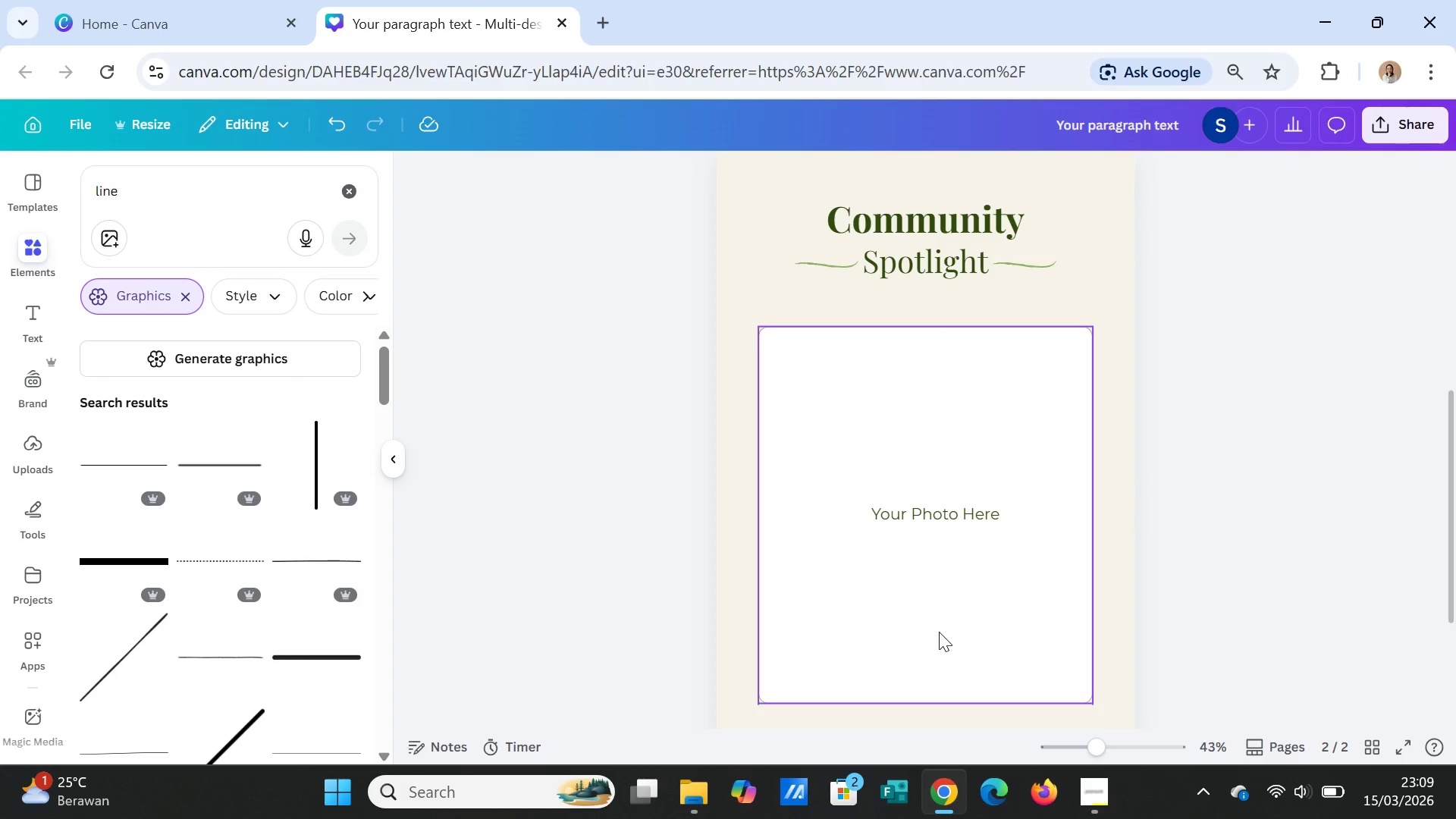 
left_click([939, 632])
 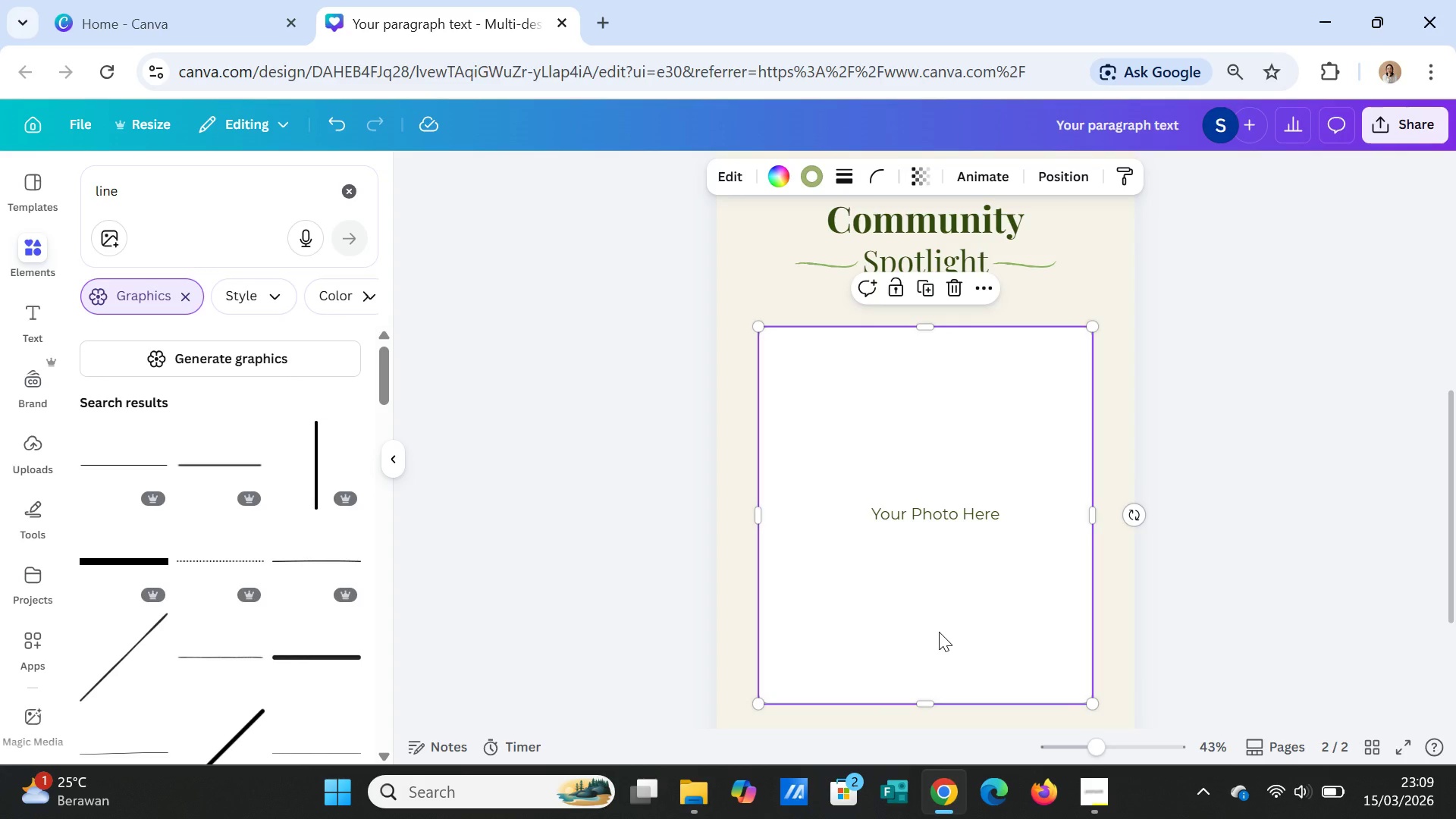 
key(Control+D)
 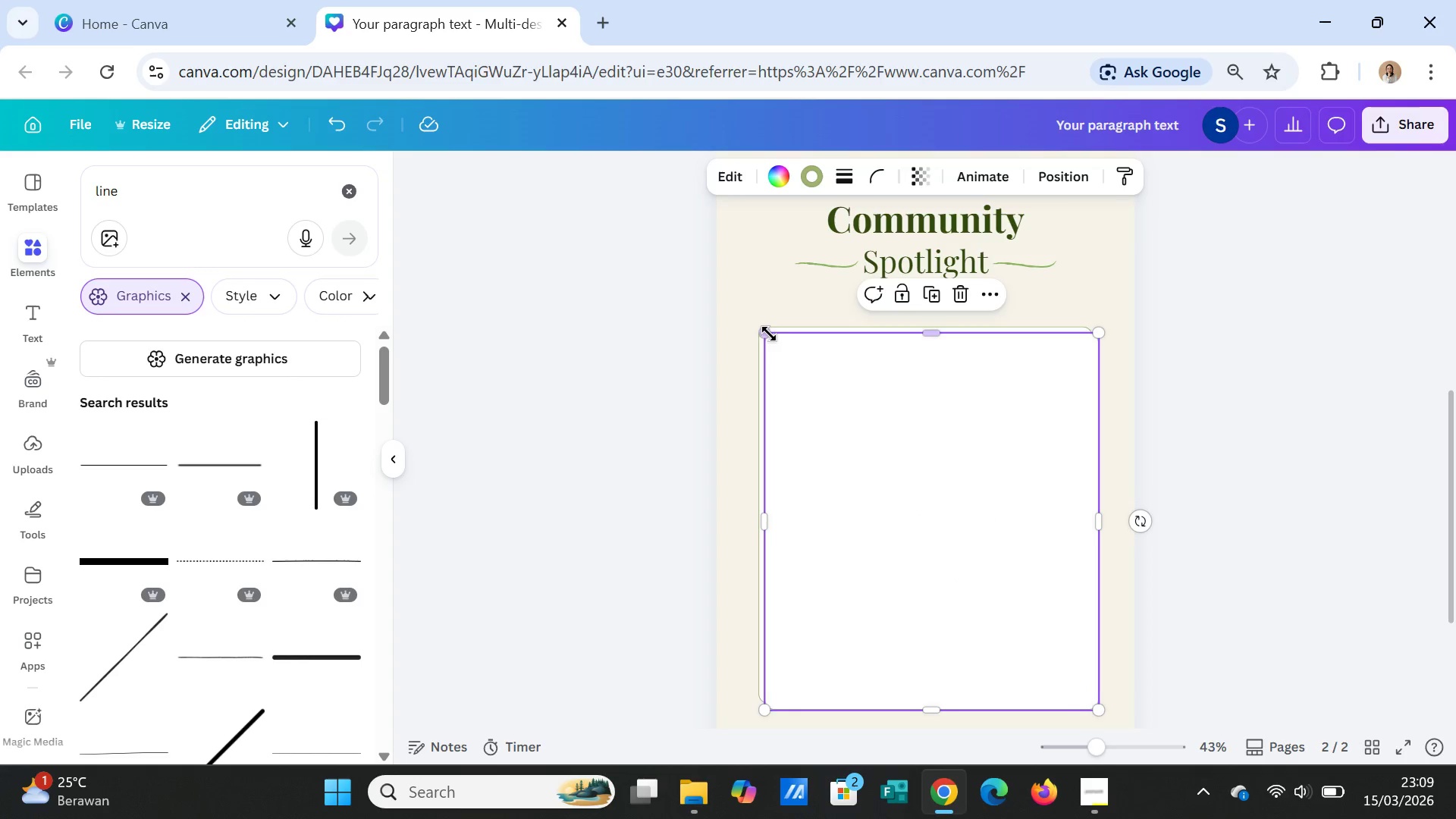 
left_click_drag(start_coordinate=[768, 334], to_coordinate=[799, 355])
 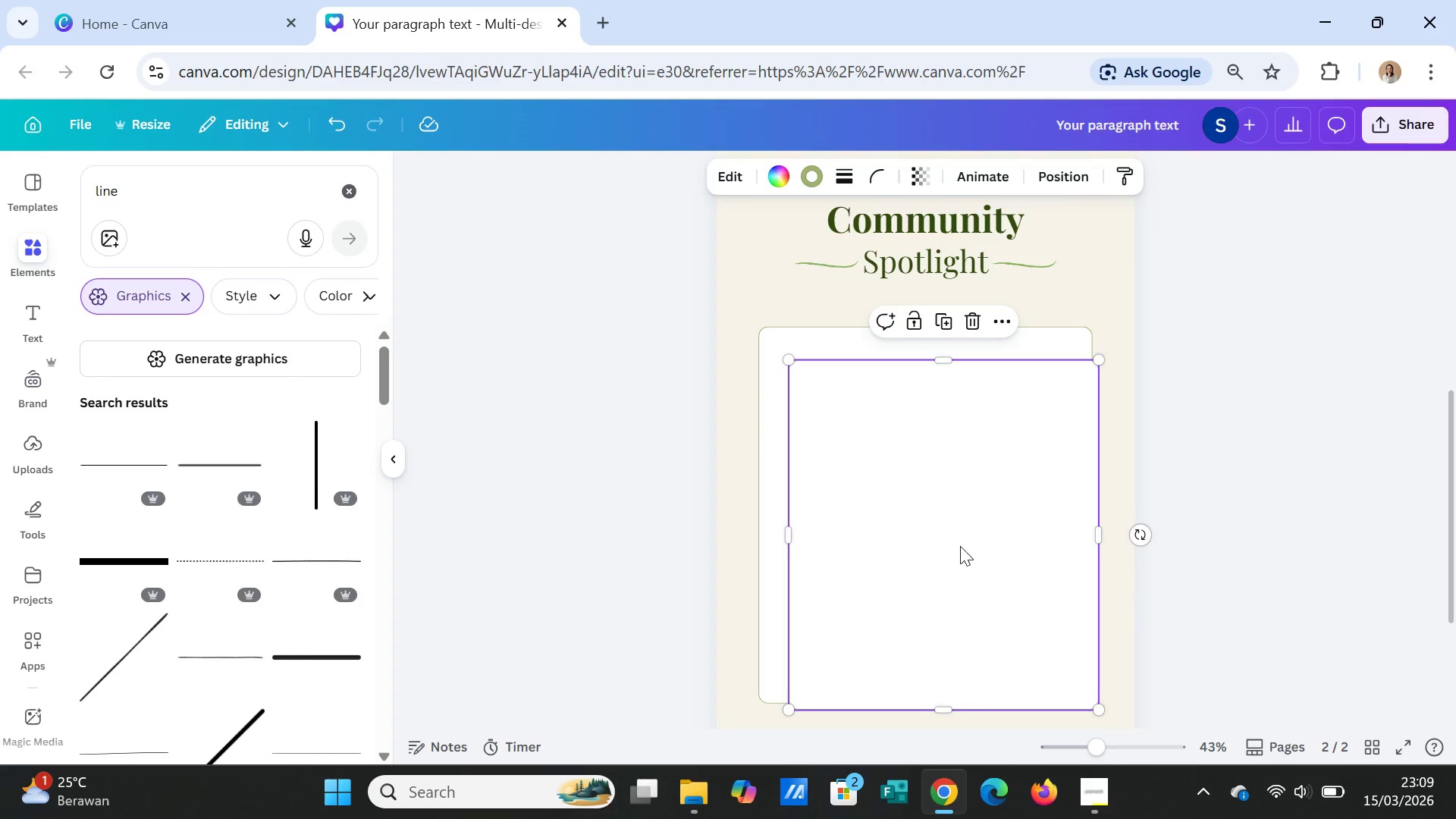 
left_click_drag(start_coordinate=[960, 546], to_coordinate=[937, 523])
 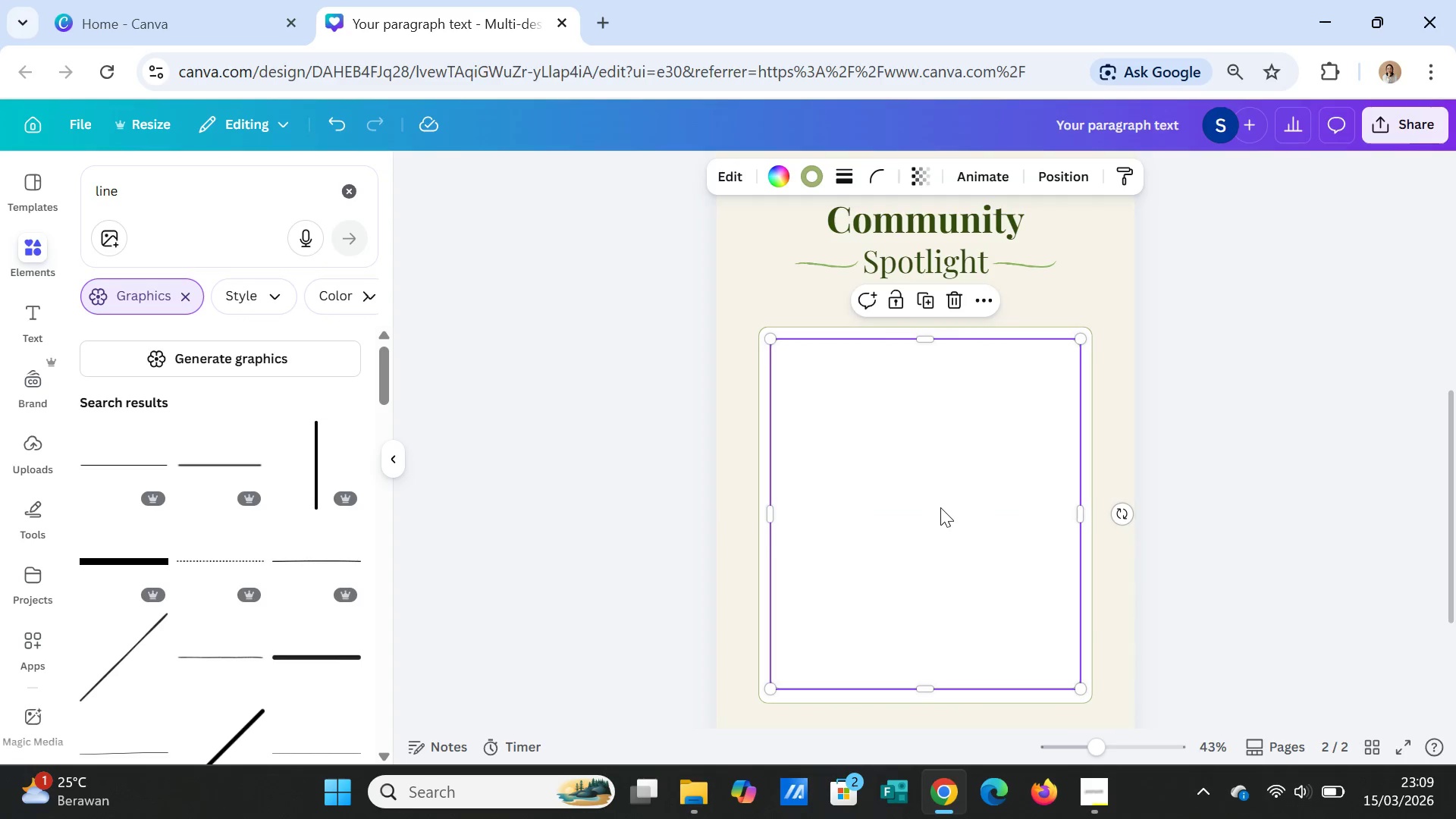 
right_click([940, 507])
 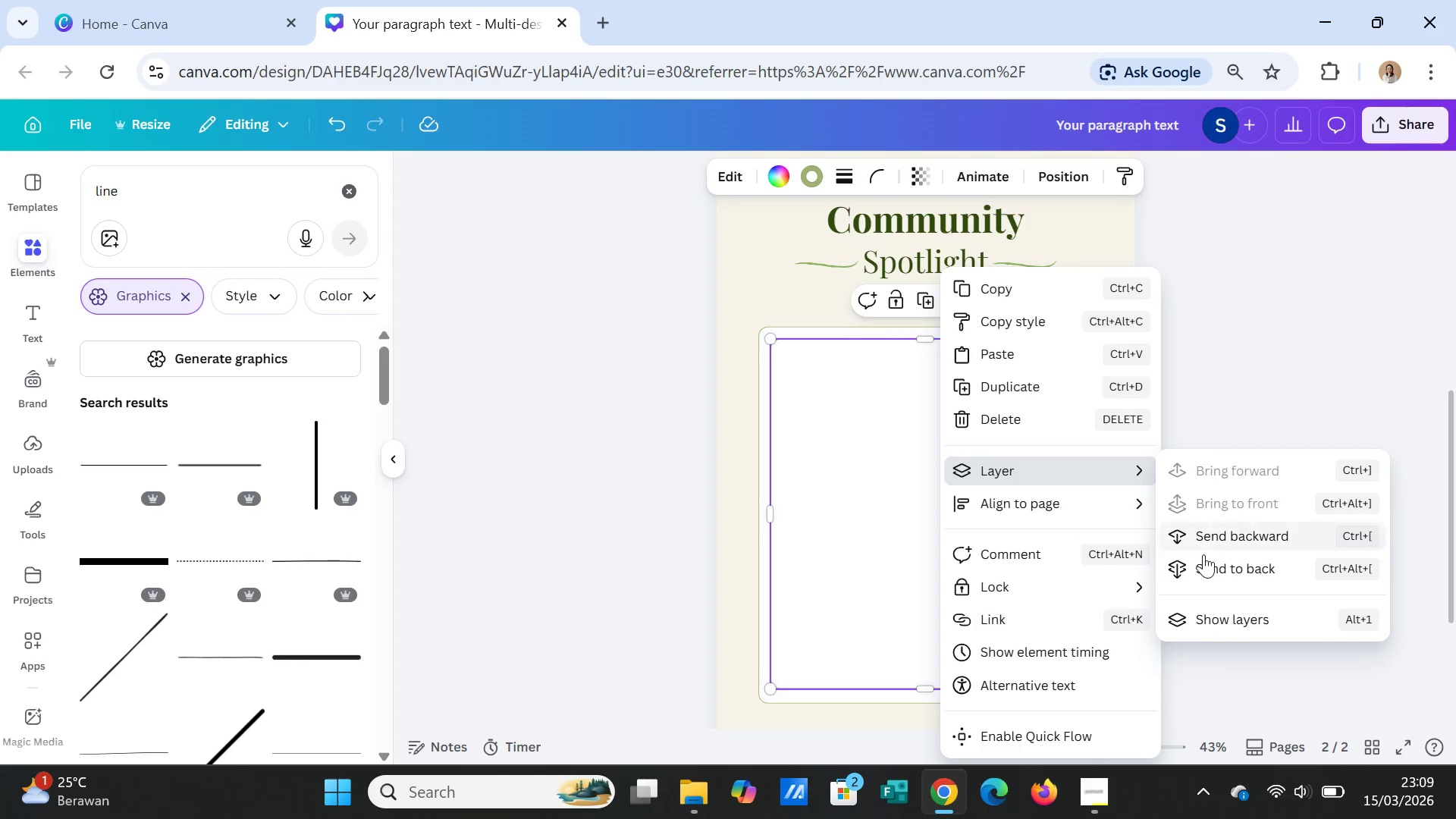 
left_click([1205, 557])
 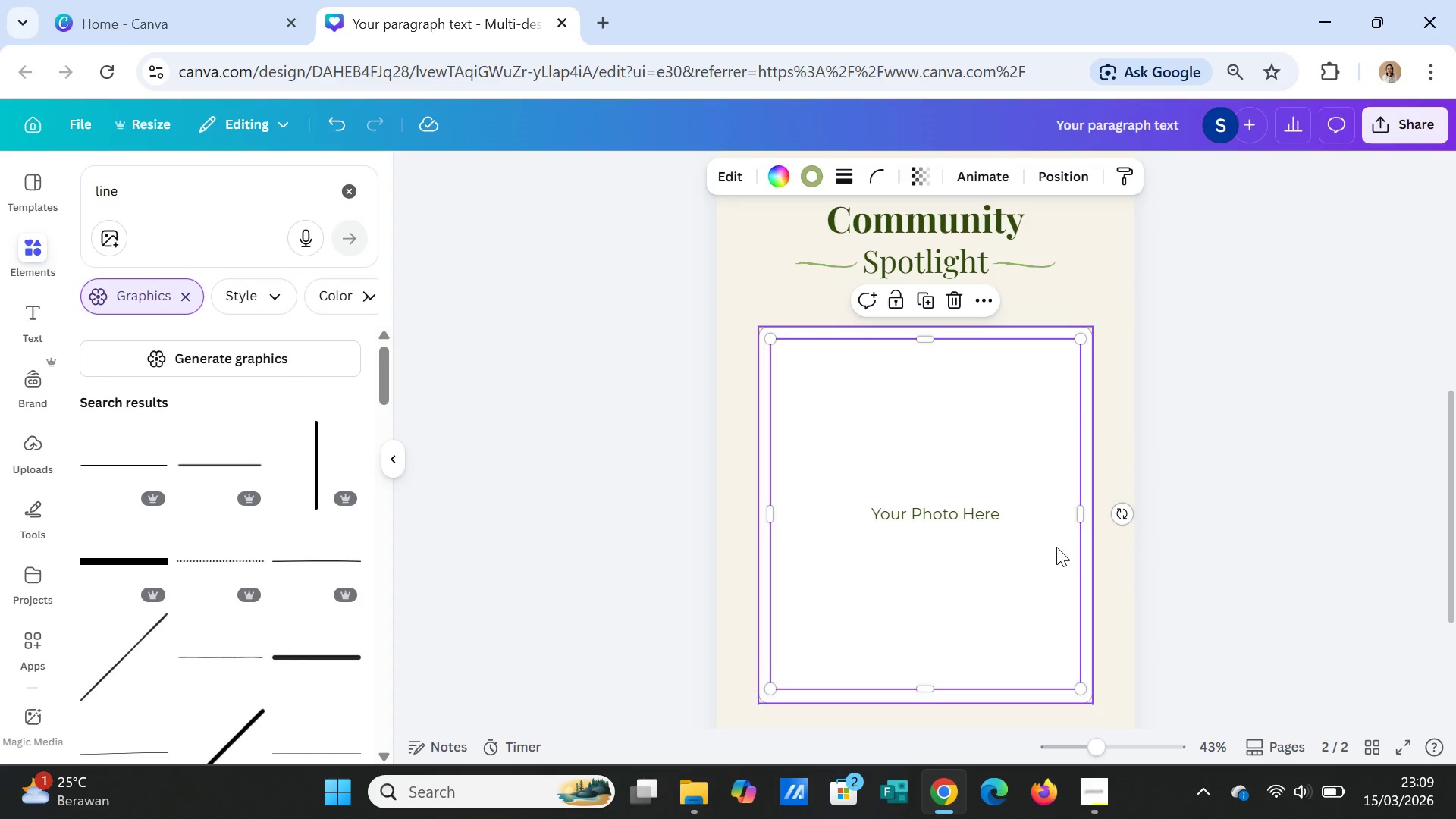 
left_click([1056, 546])
 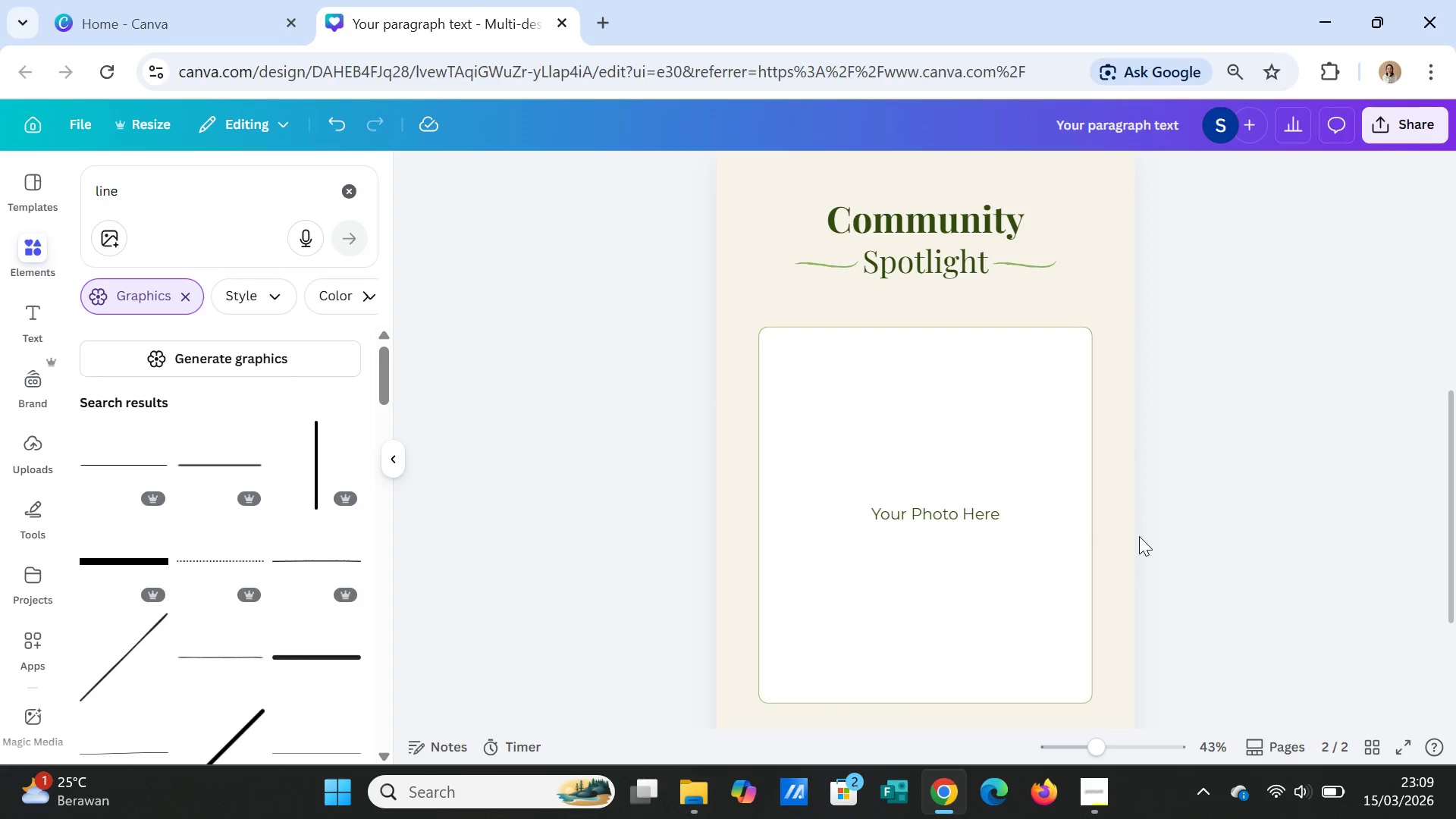 
double_click([1053, 572])
 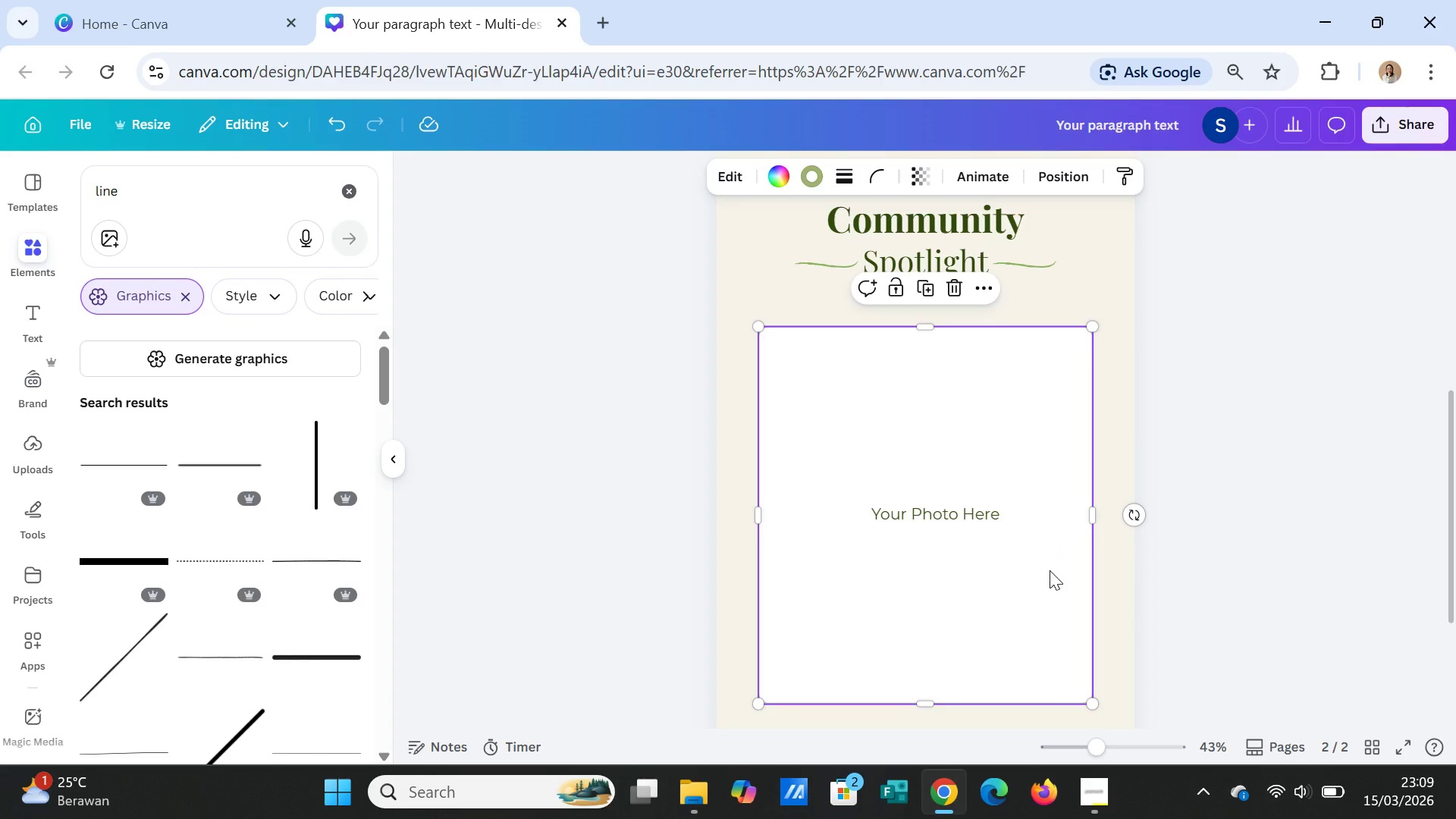 
right_click([1050, 570])
 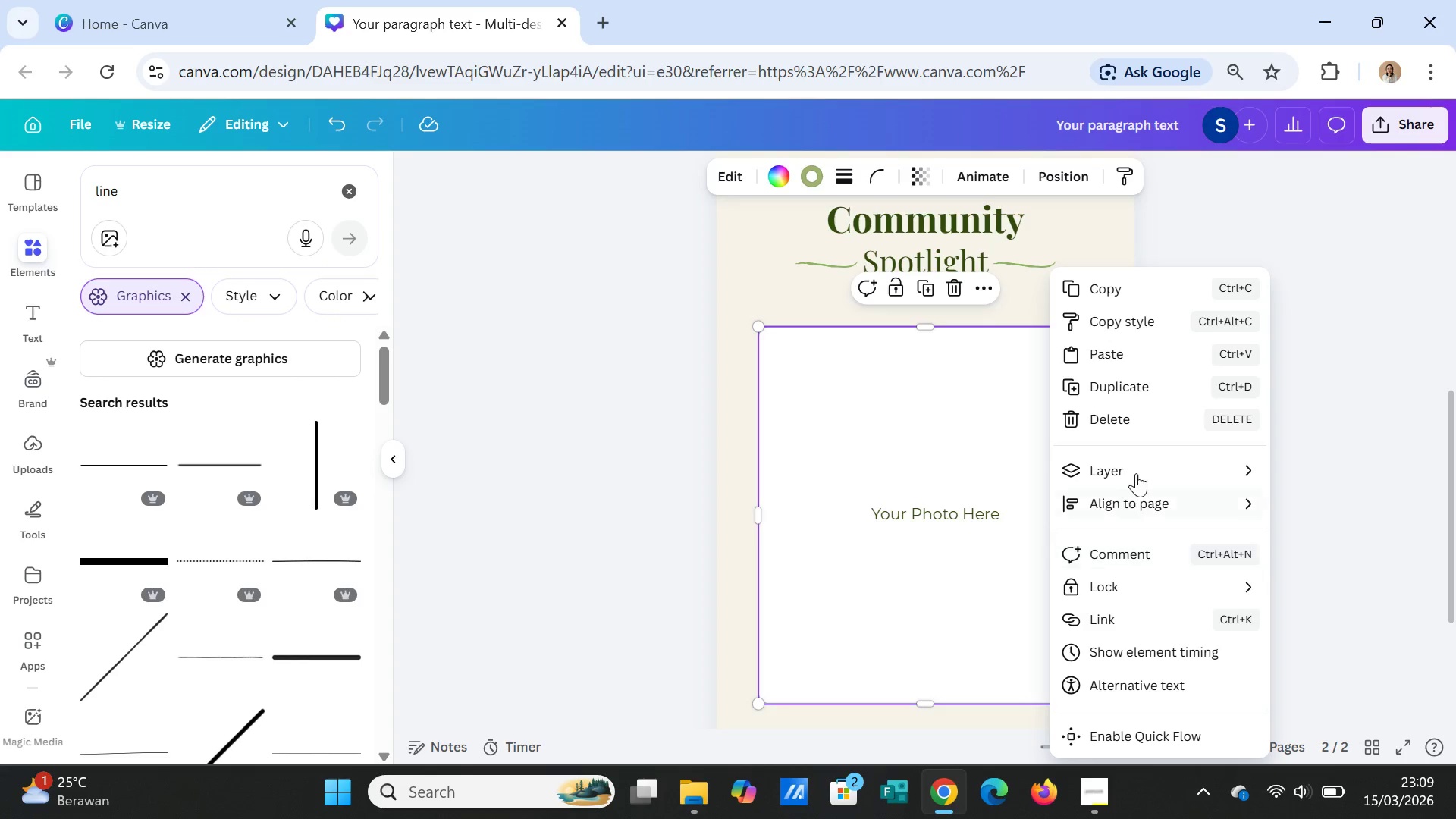 
left_click([1138, 469])
 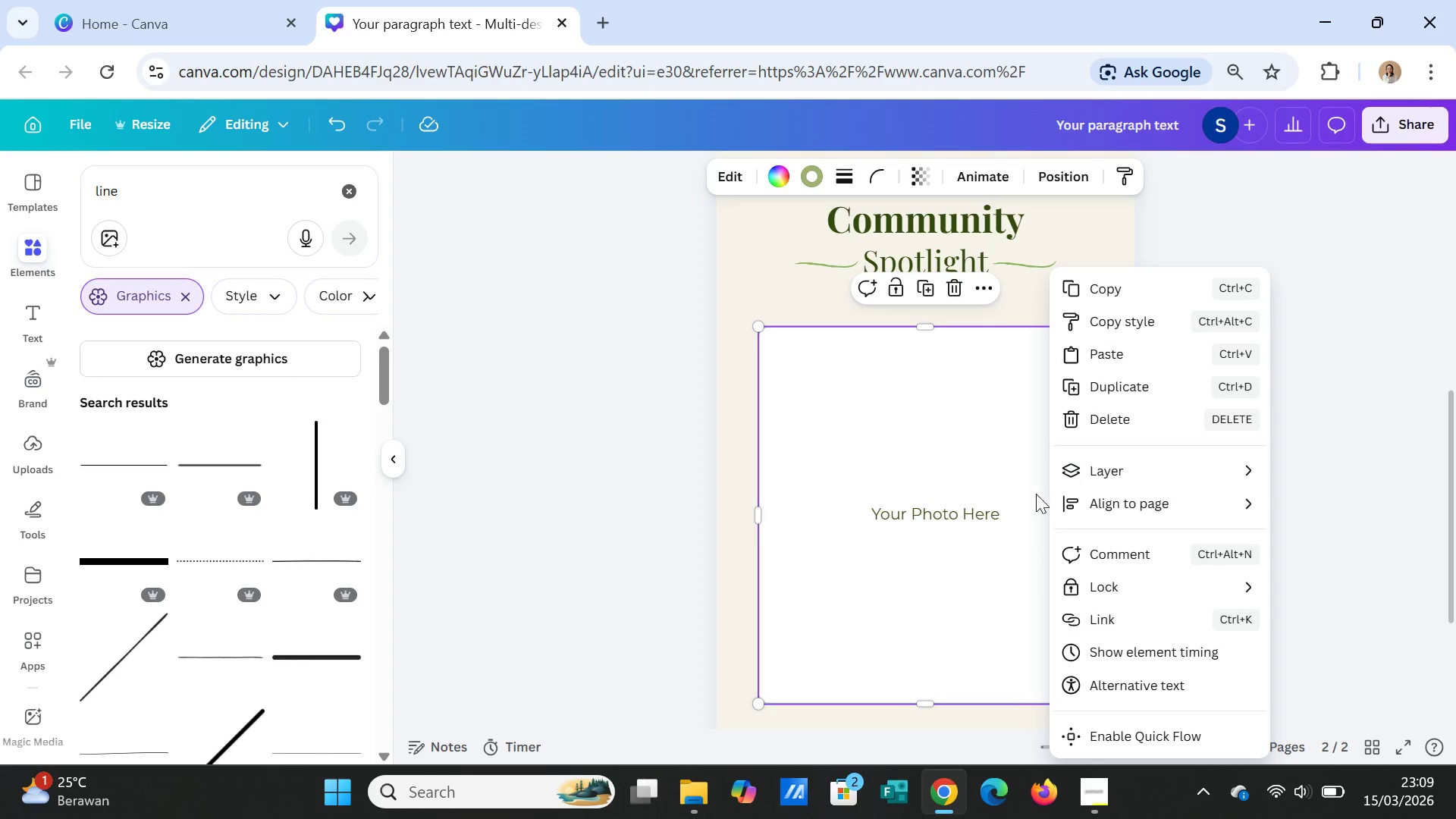 
left_click([1143, 461])
 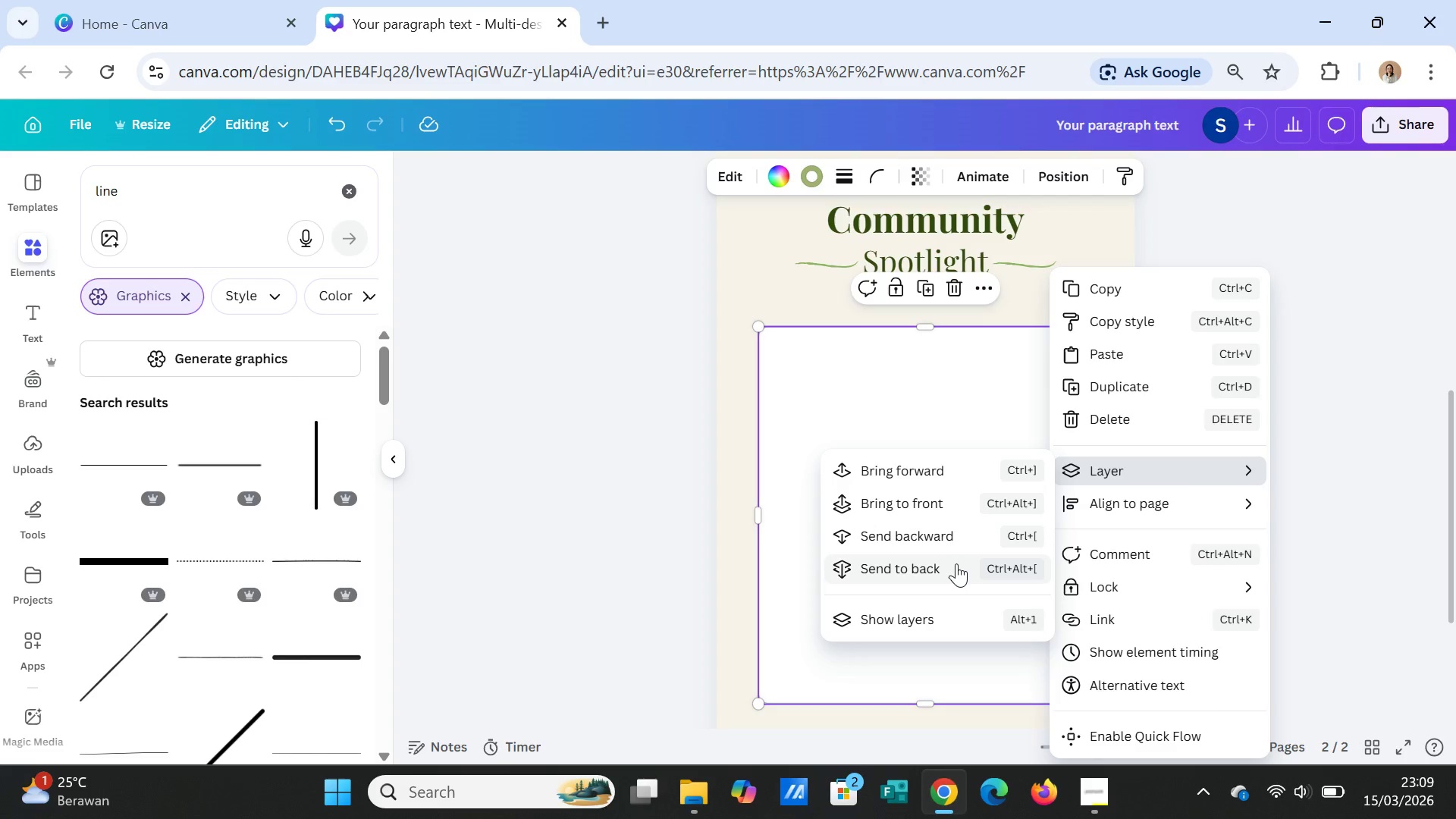 
left_click([954, 569])
 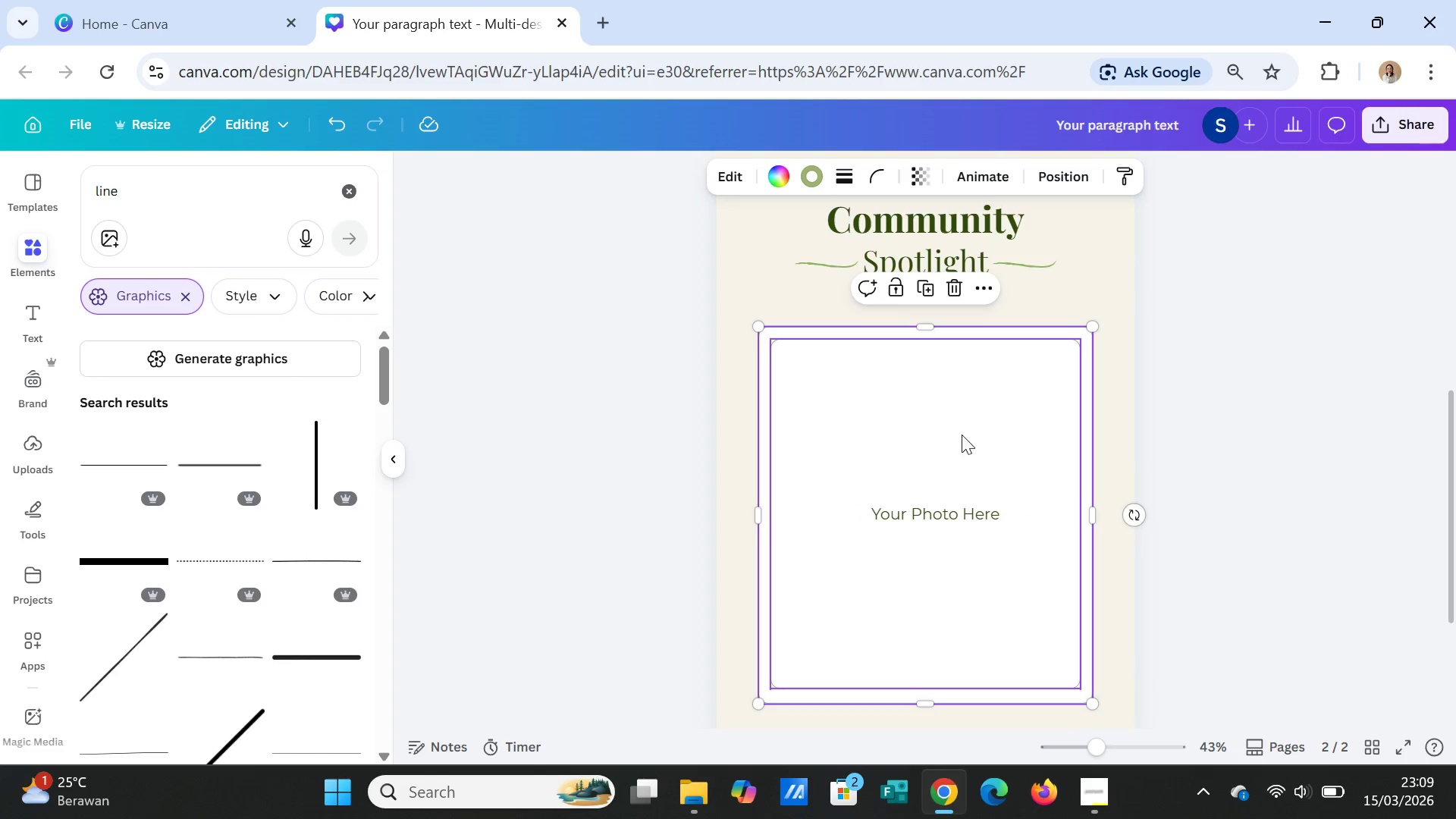 
left_click([964, 430])
 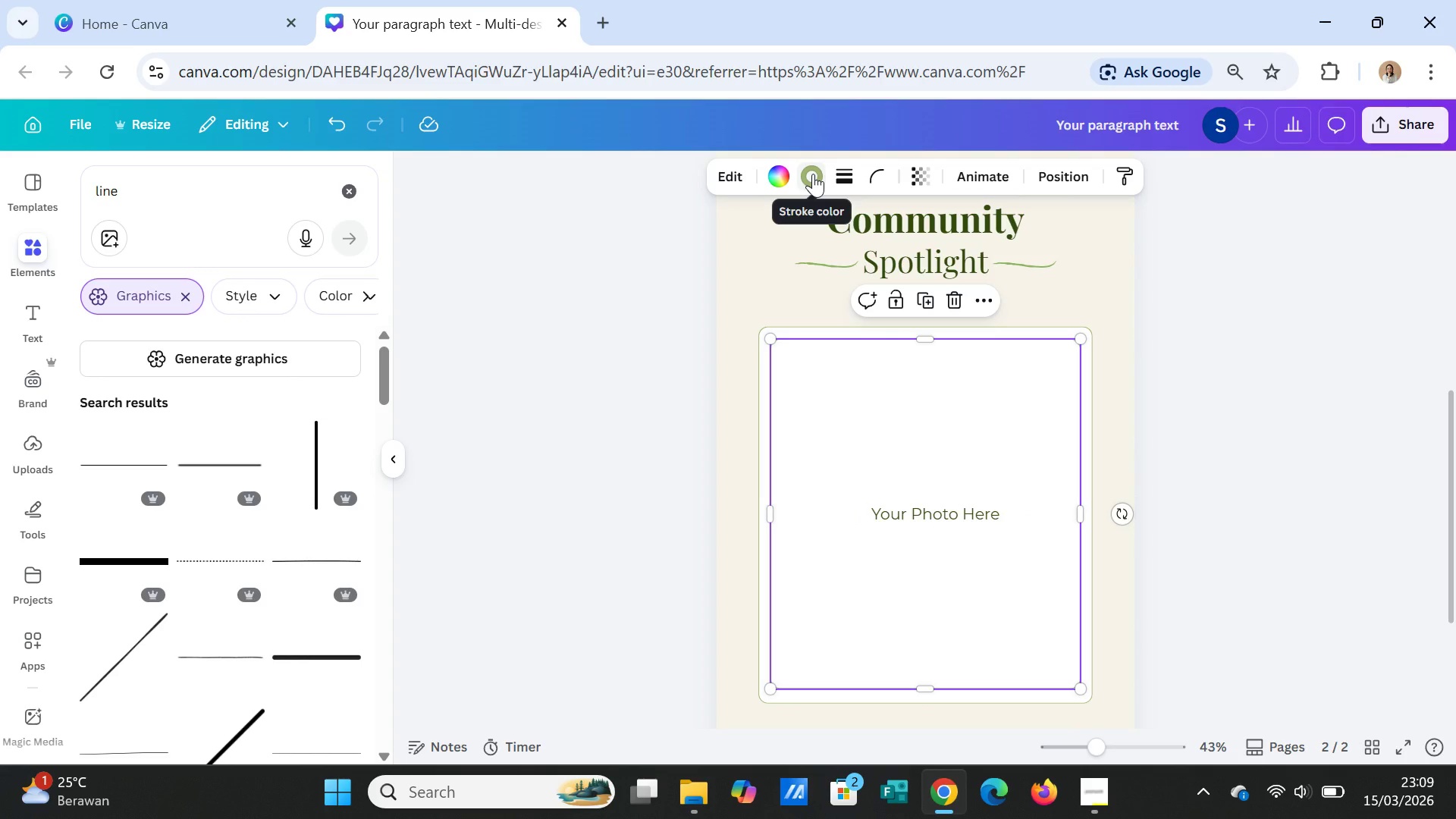 
left_click([813, 174])
 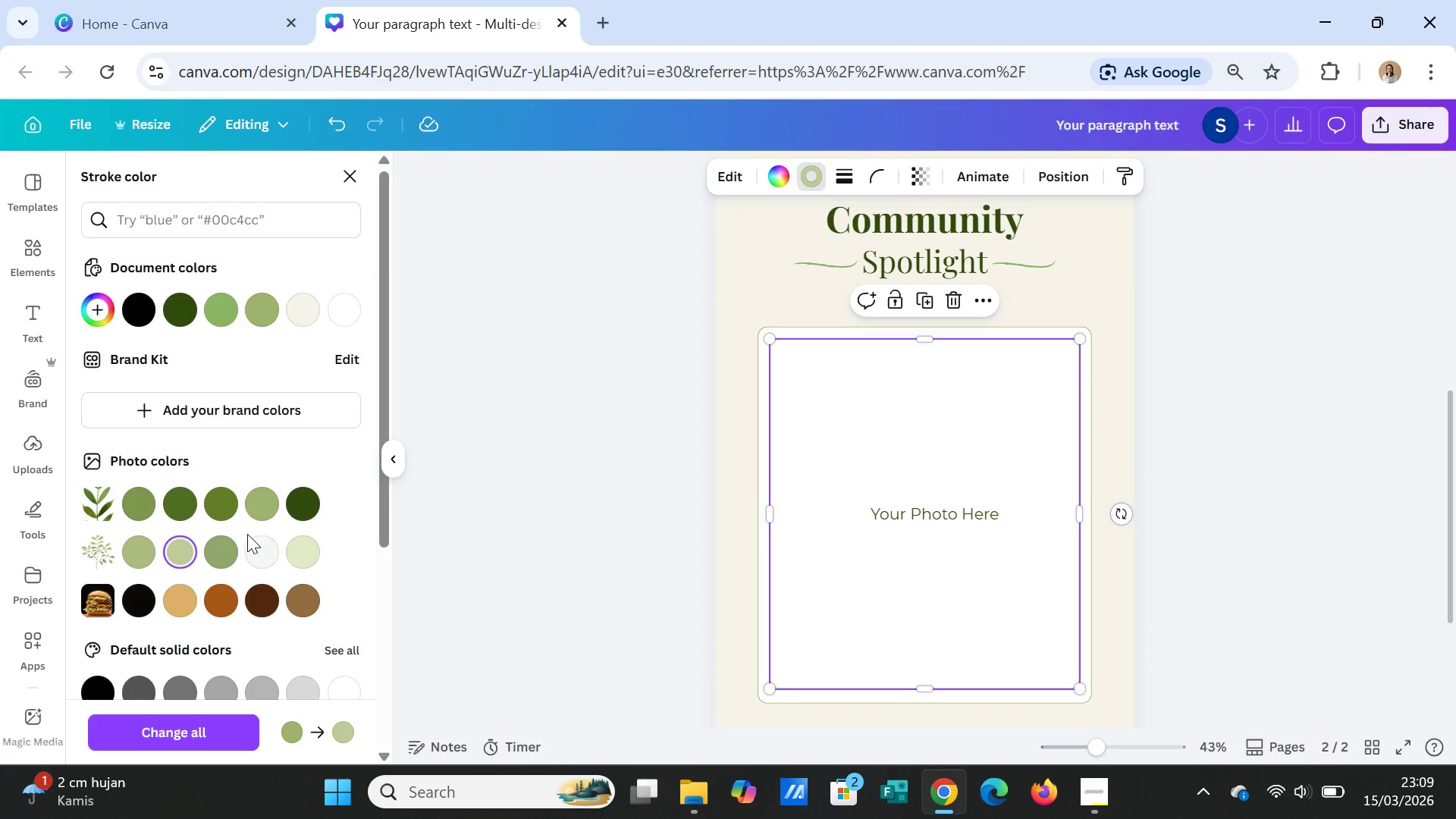 
wait(6.59)
 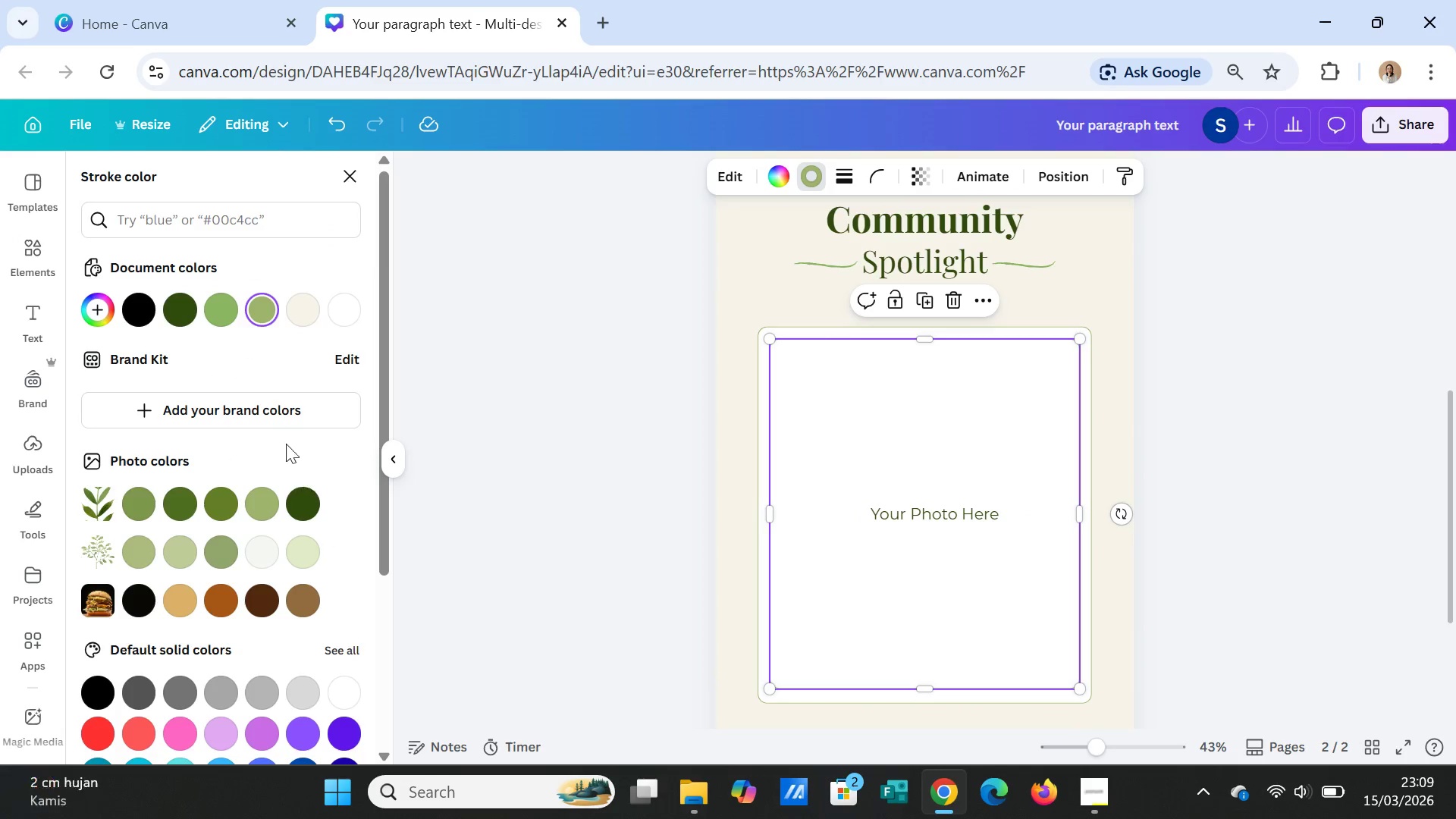 
left_click([884, 406])
 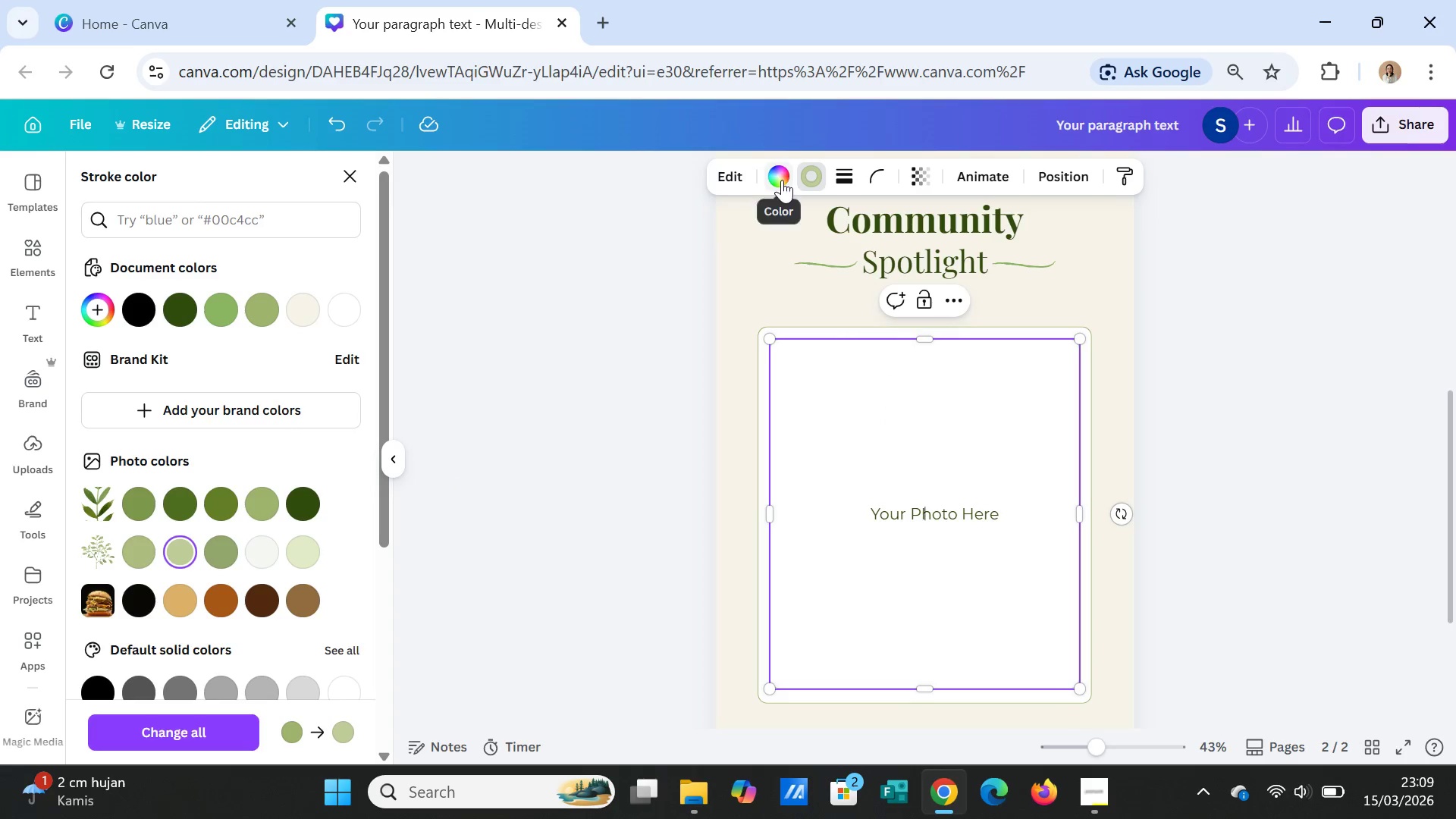 
left_click([782, 180])
 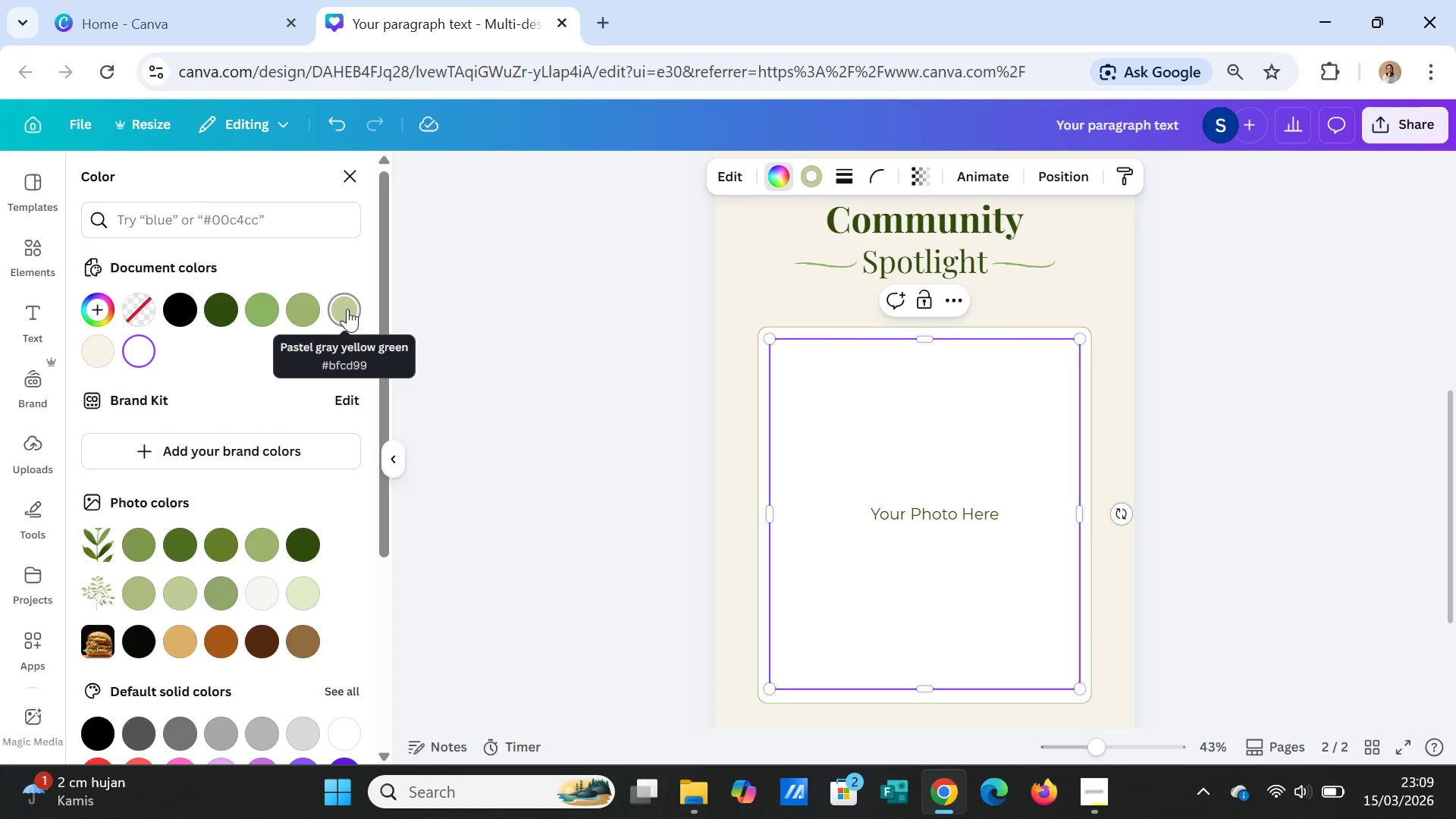 
left_click([347, 309])
 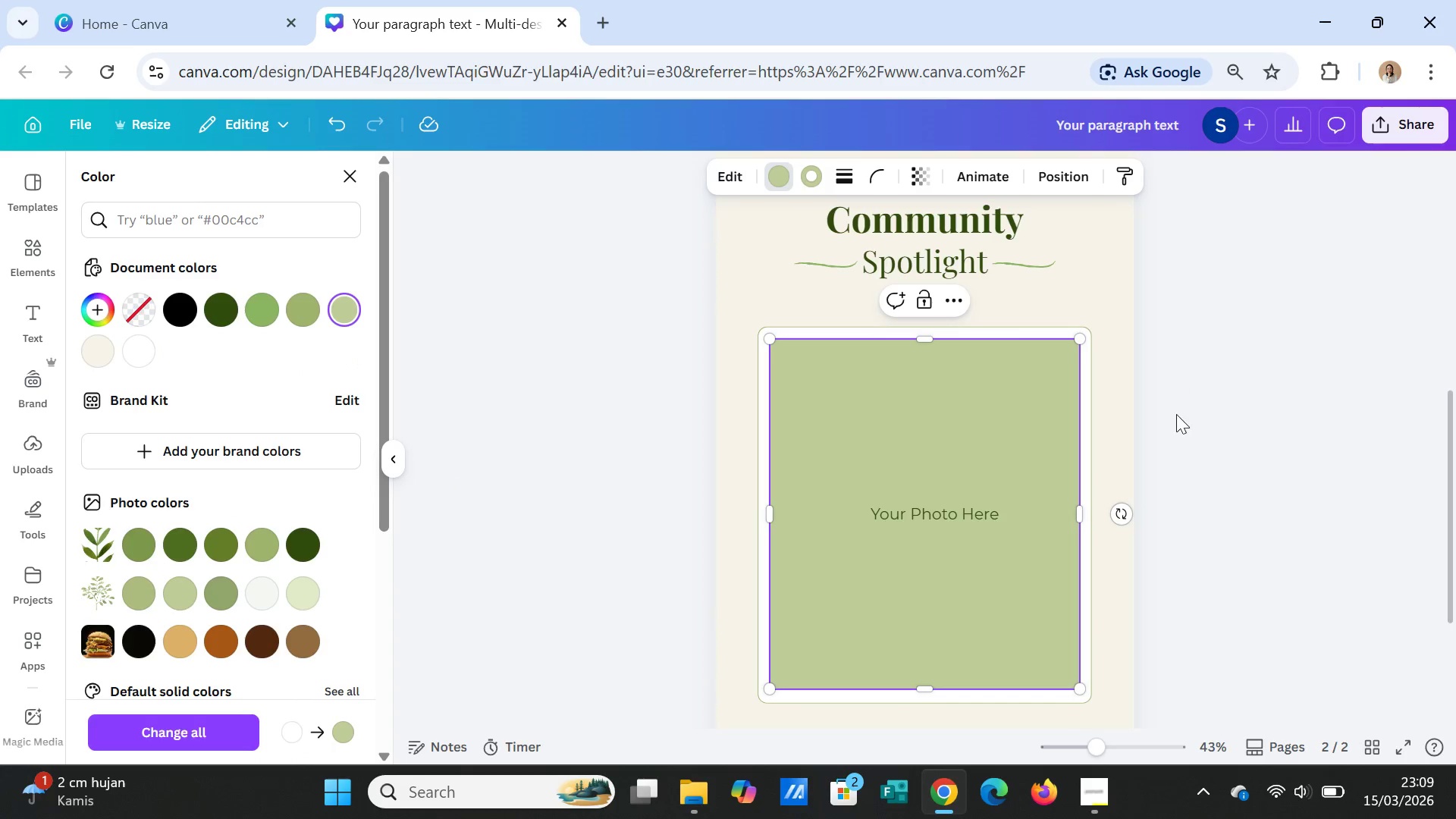 
left_click([1301, 451])
 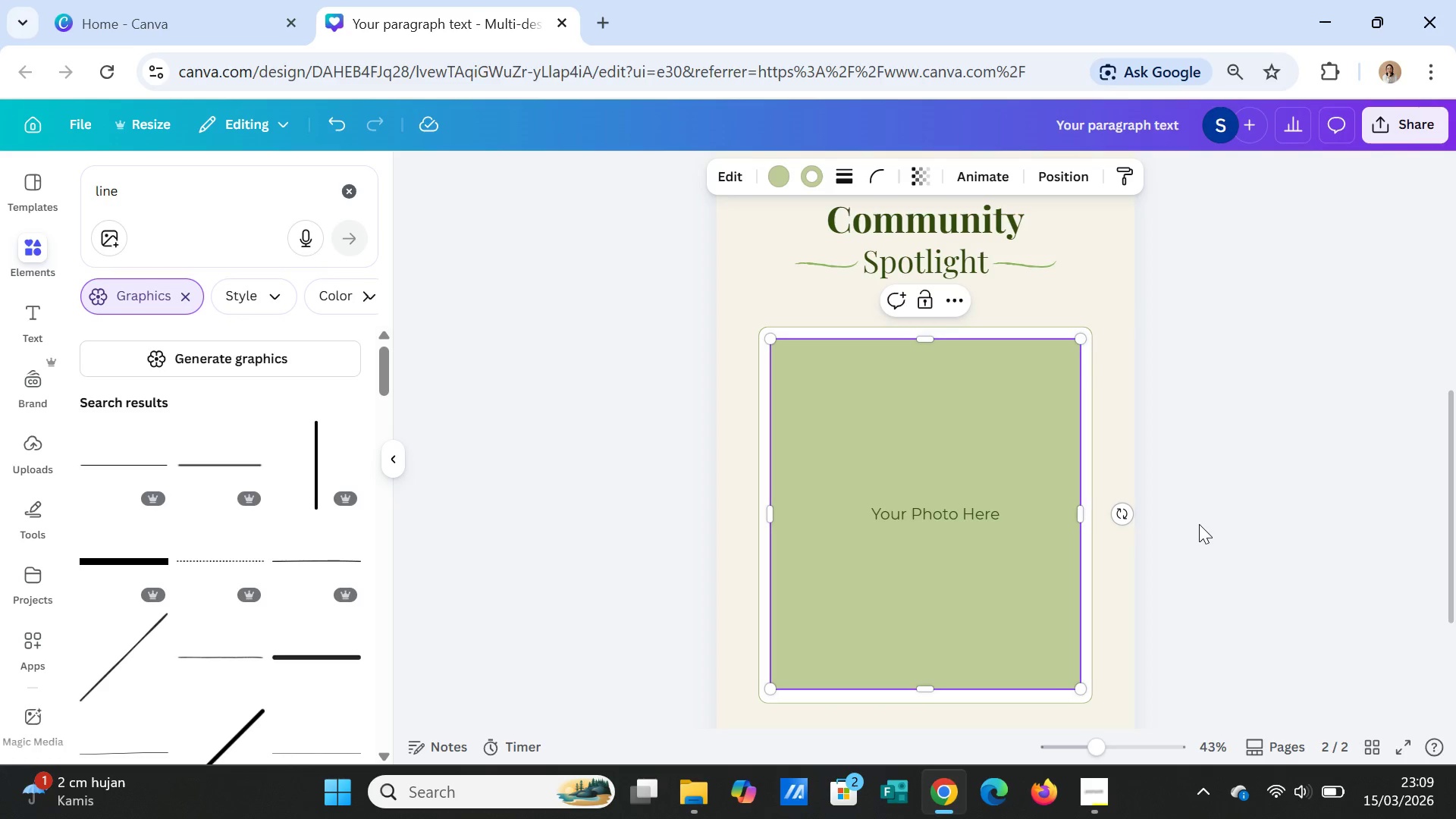 
left_click([1200, 526])
 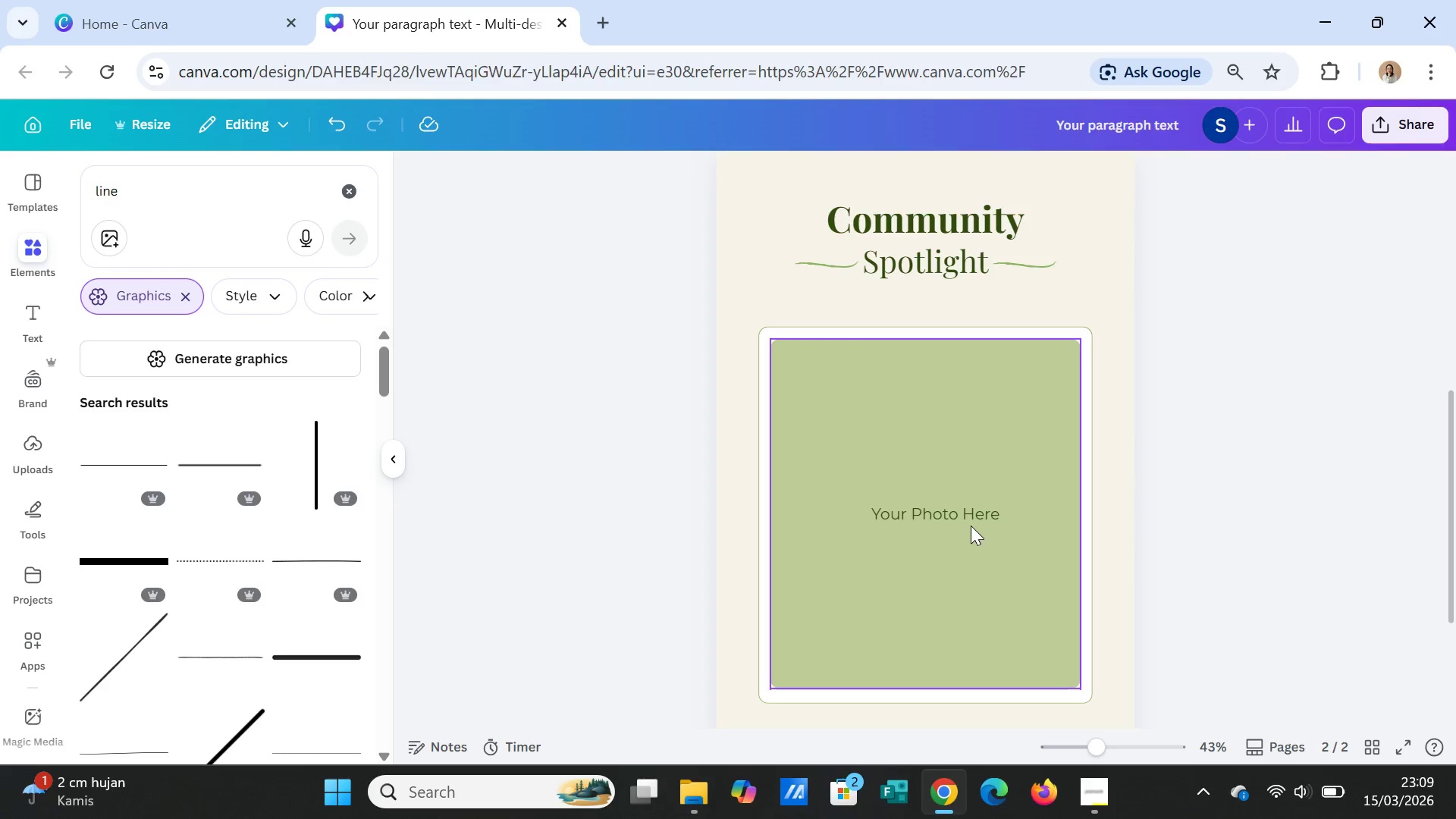 
left_click([956, 519])
 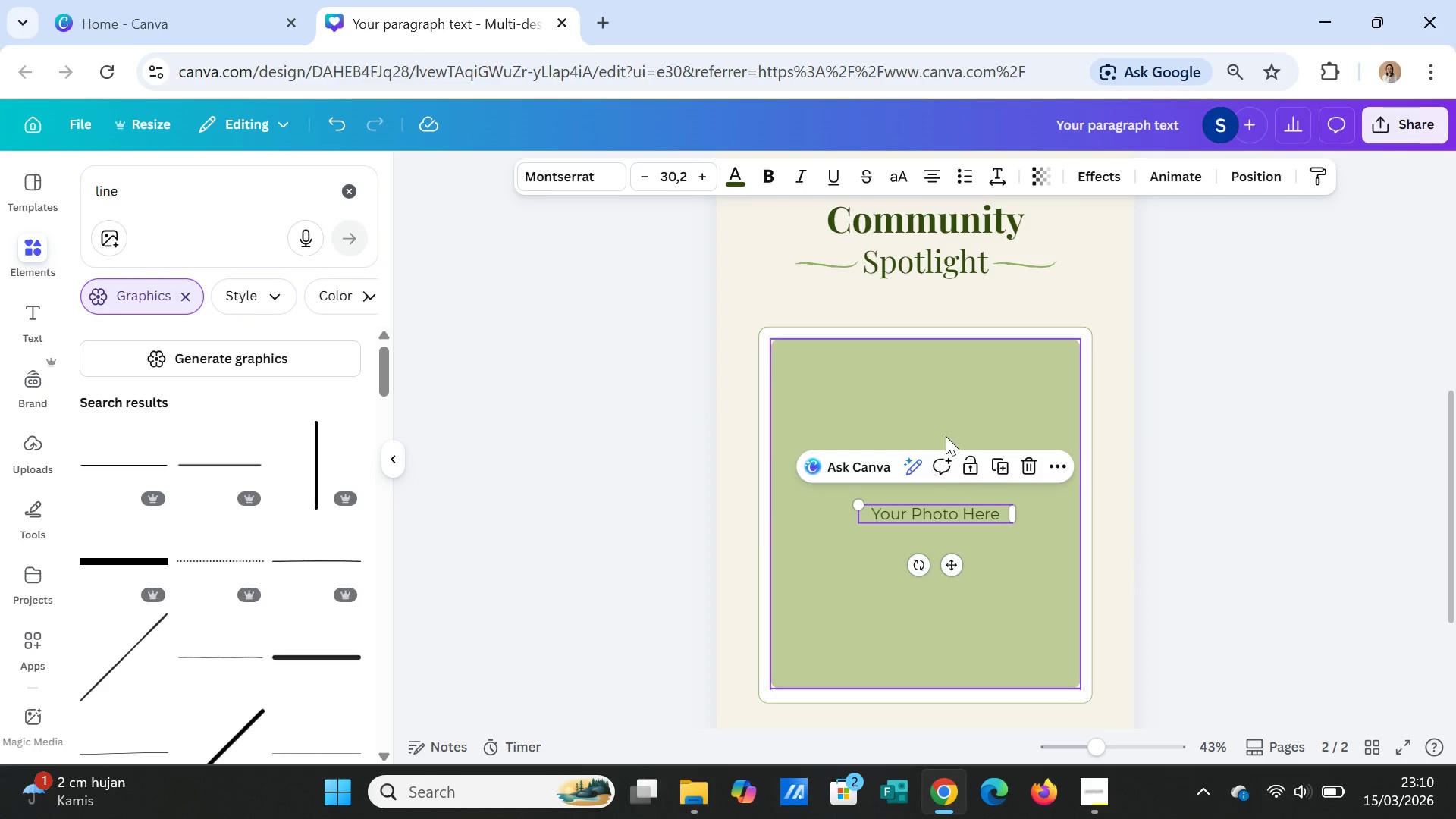 
left_click([944, 394])
 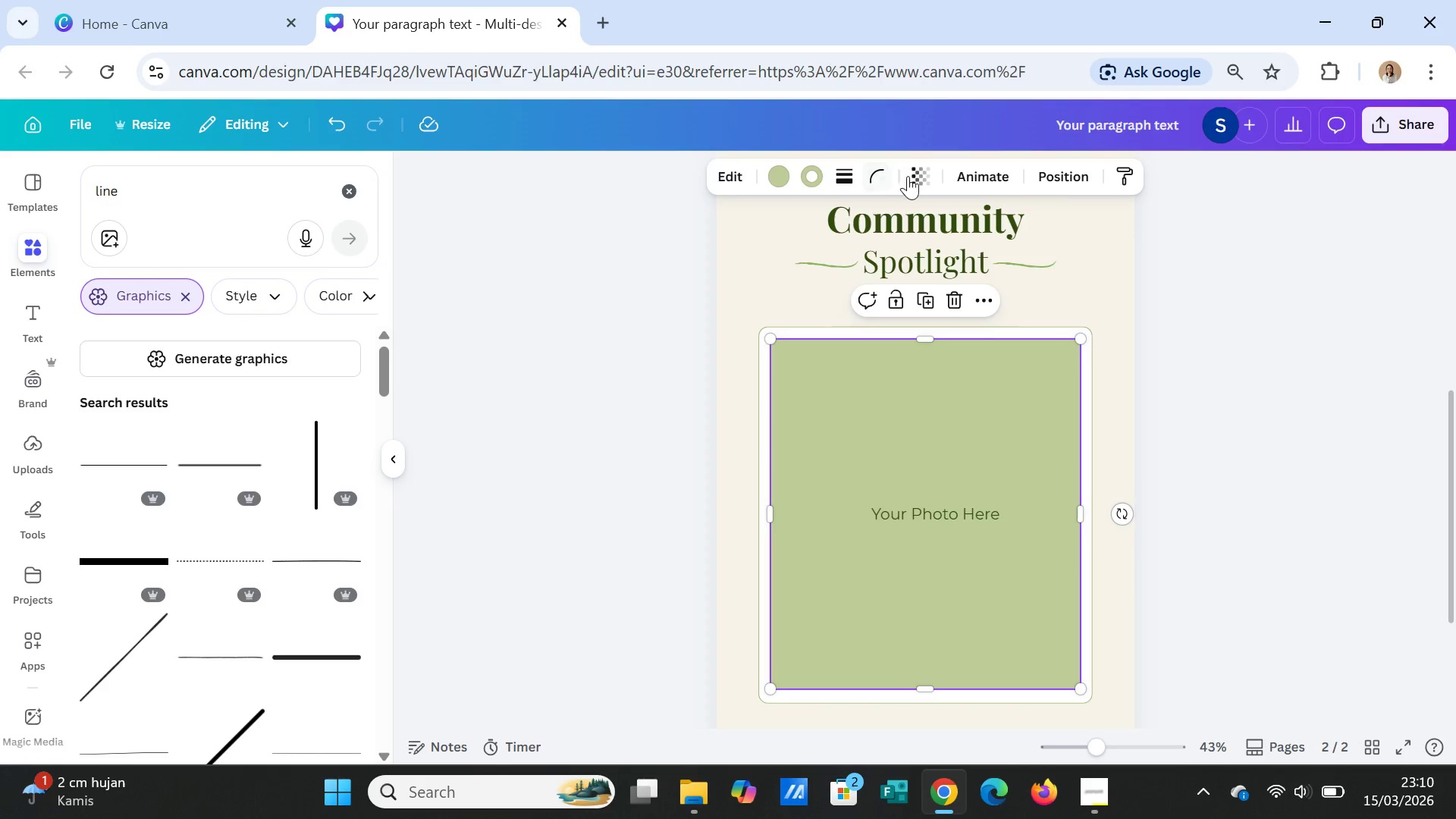 
left_click([910, 176])
 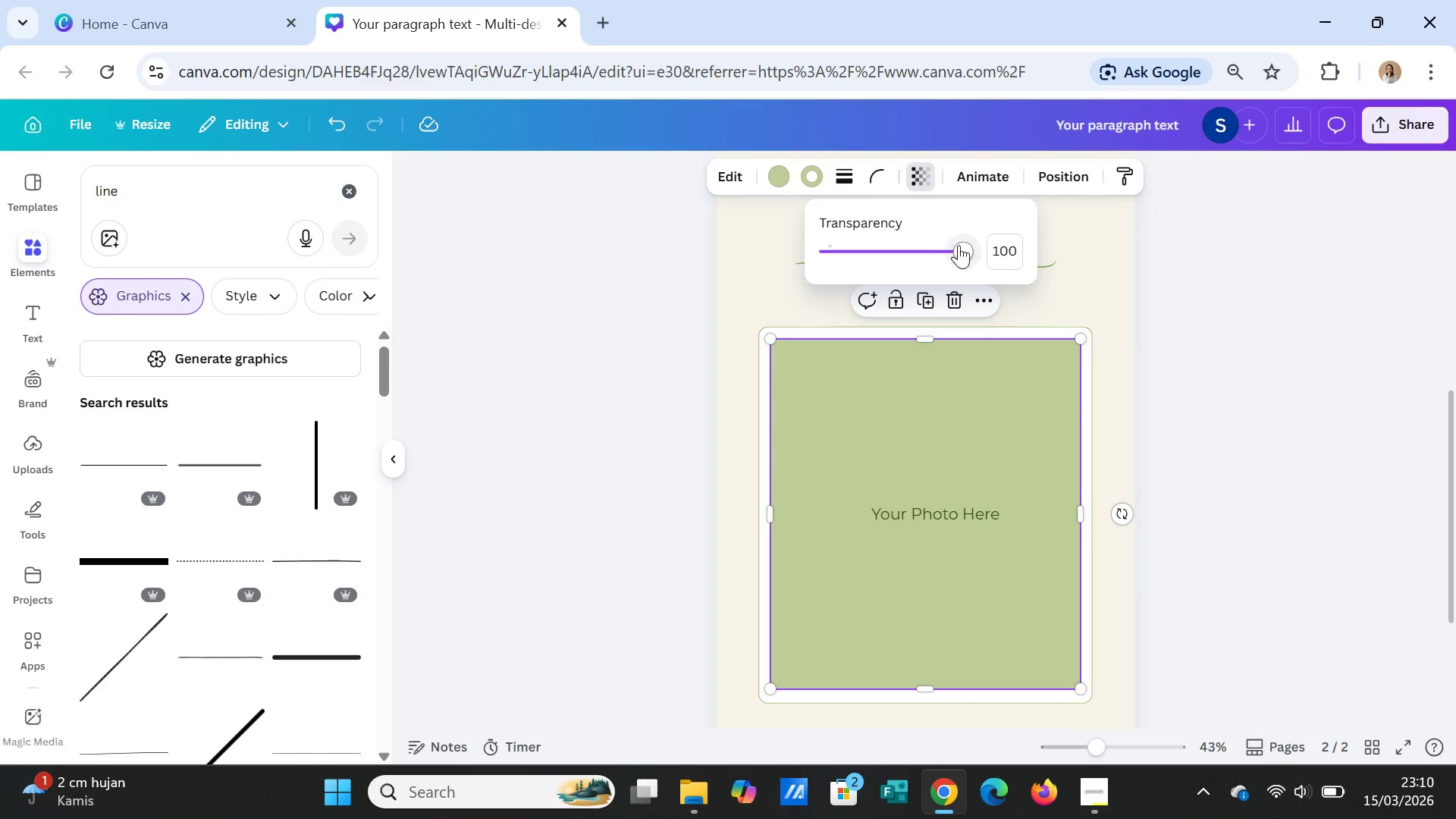 
left_click_drag(start_coordinate=[959, 245], to_coordinate=[914, 246])
 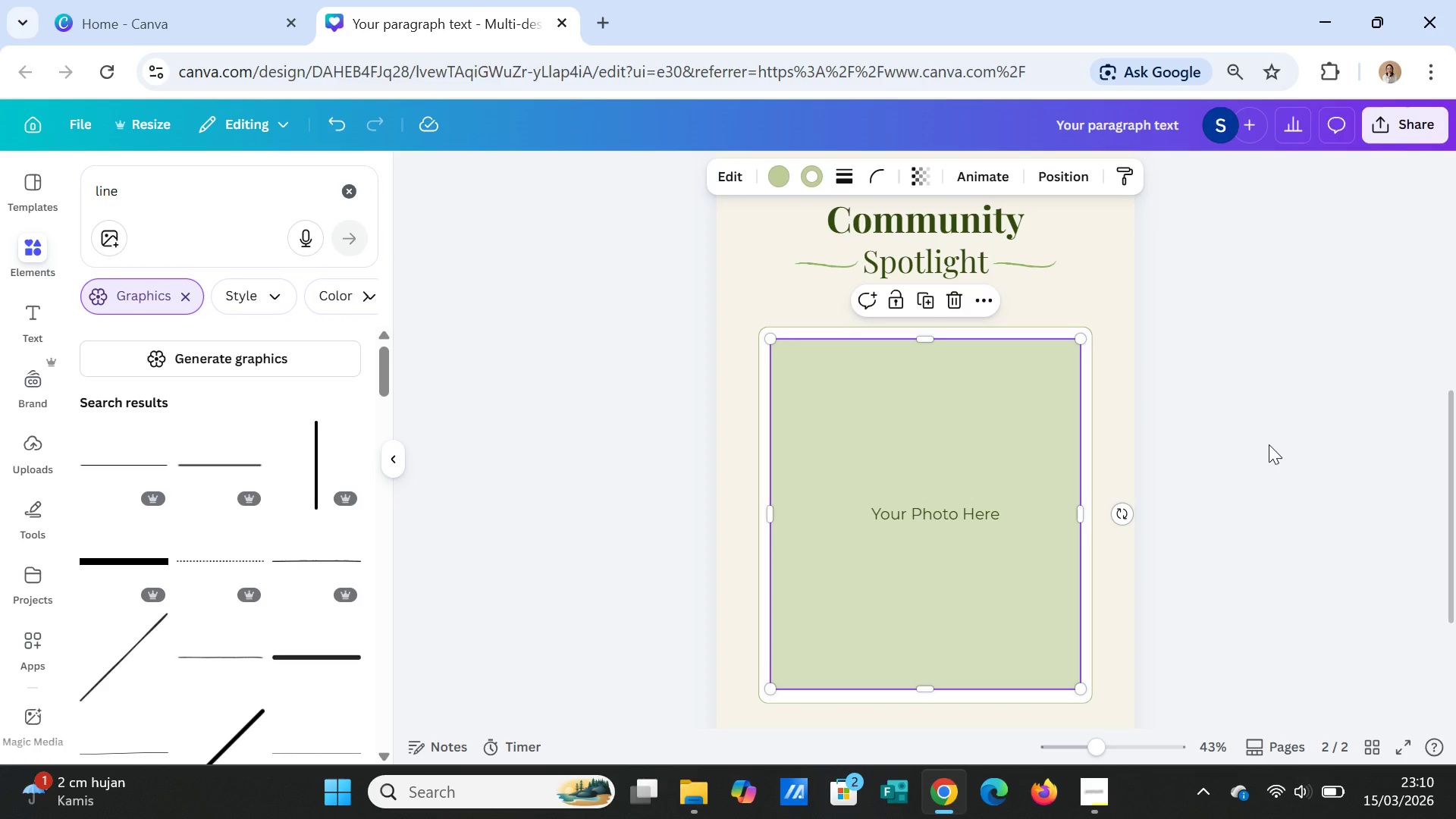 
left_click([1269, 444])
 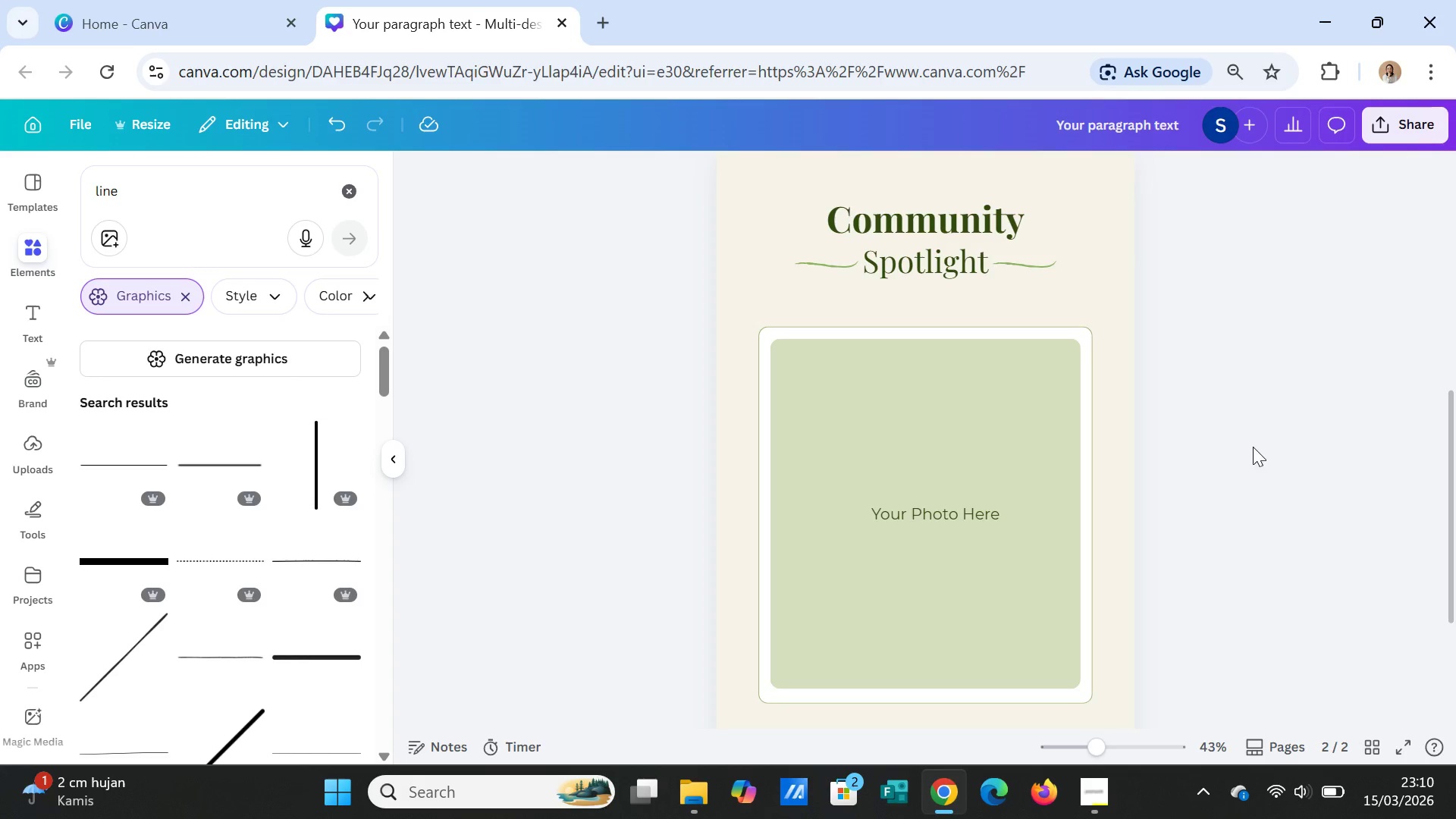 
scroll: coordinate [1235, 482], scroll_direction: down, amount: 2.0
 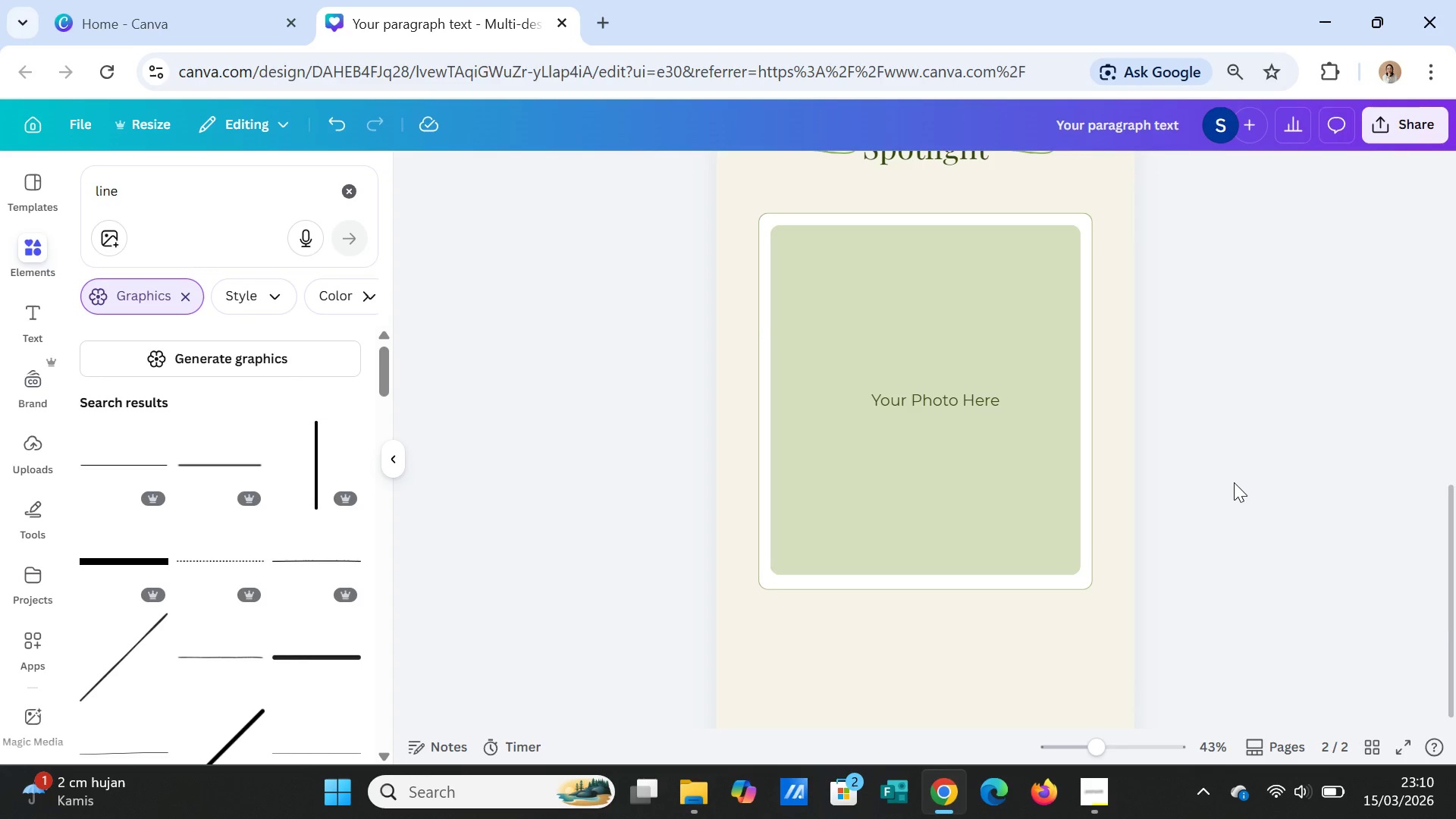 
scroll: coordinate [1234, 482], scroll_direction: up, amount: 1.0
 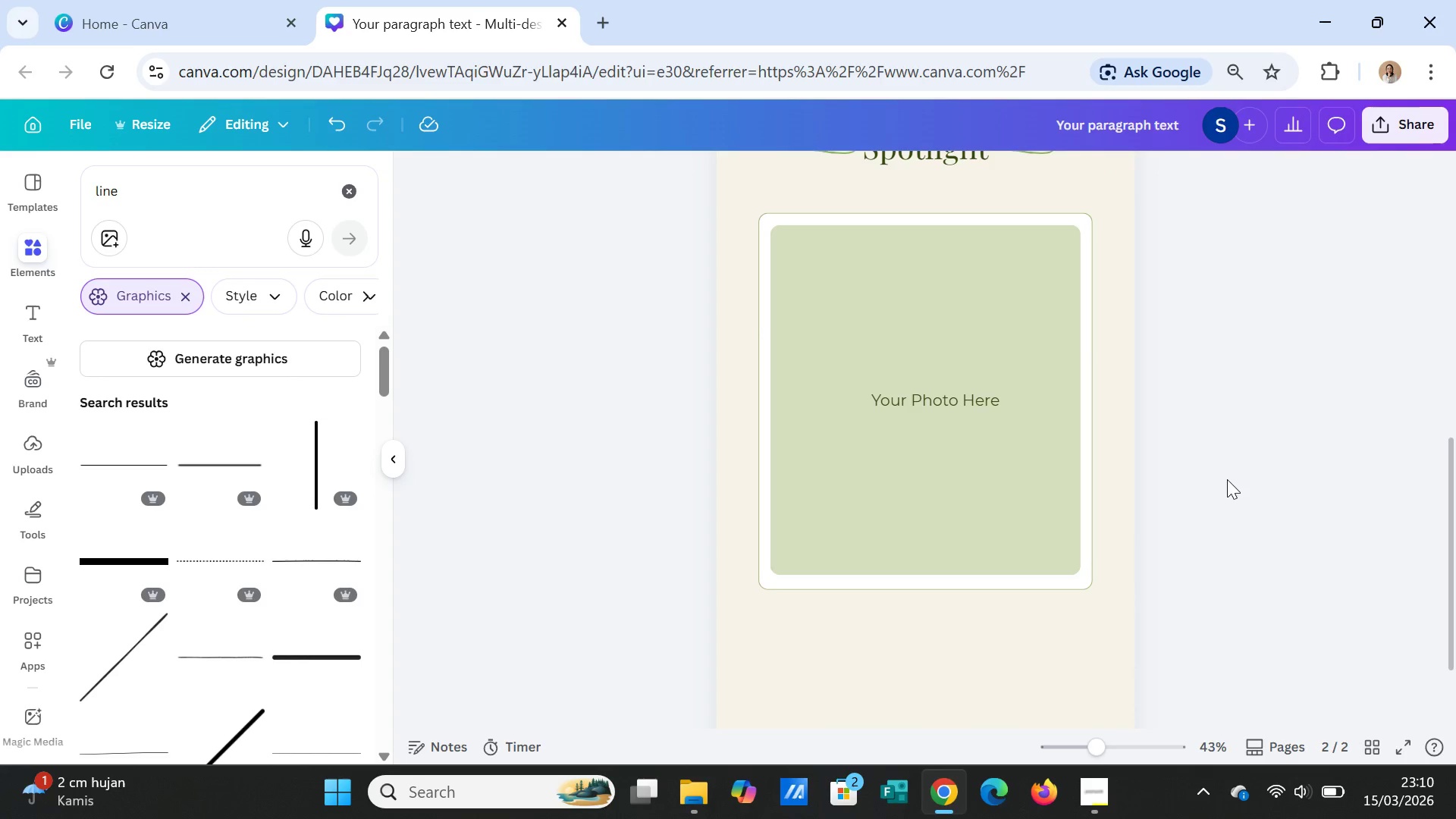 
left_click([937, 401])
 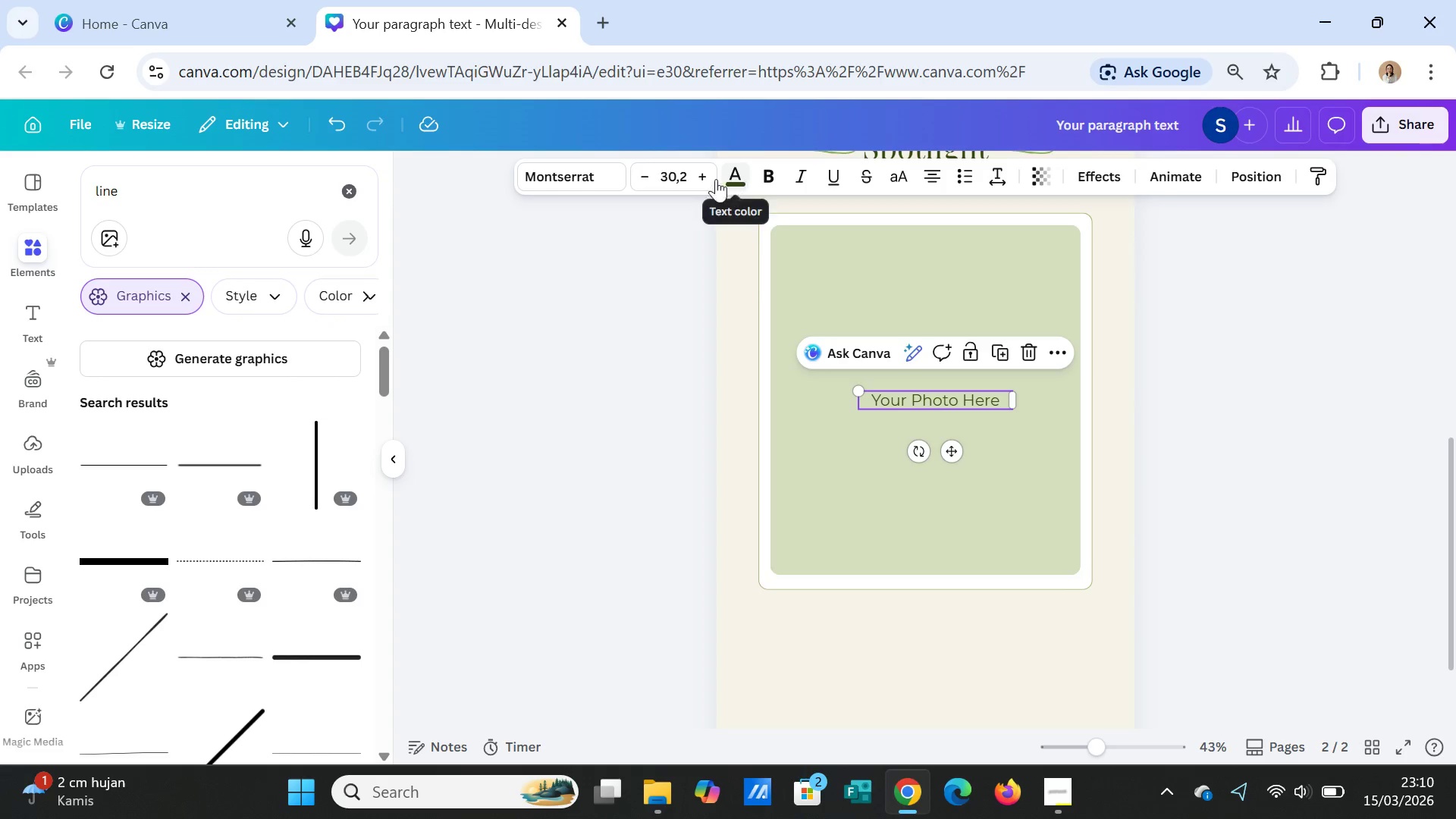 
double_click([707, 174])
 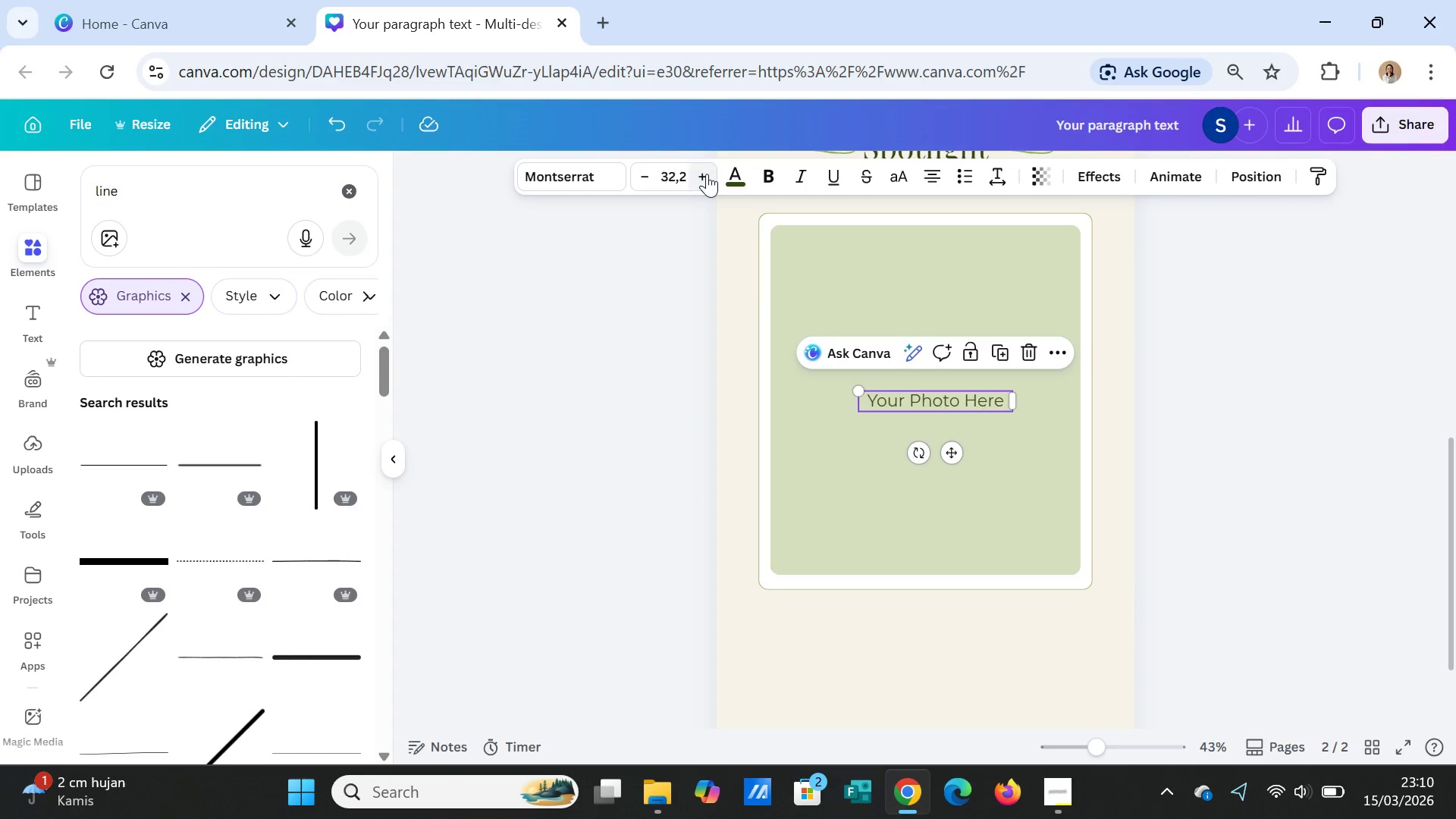 
triple_click([707, 174])
 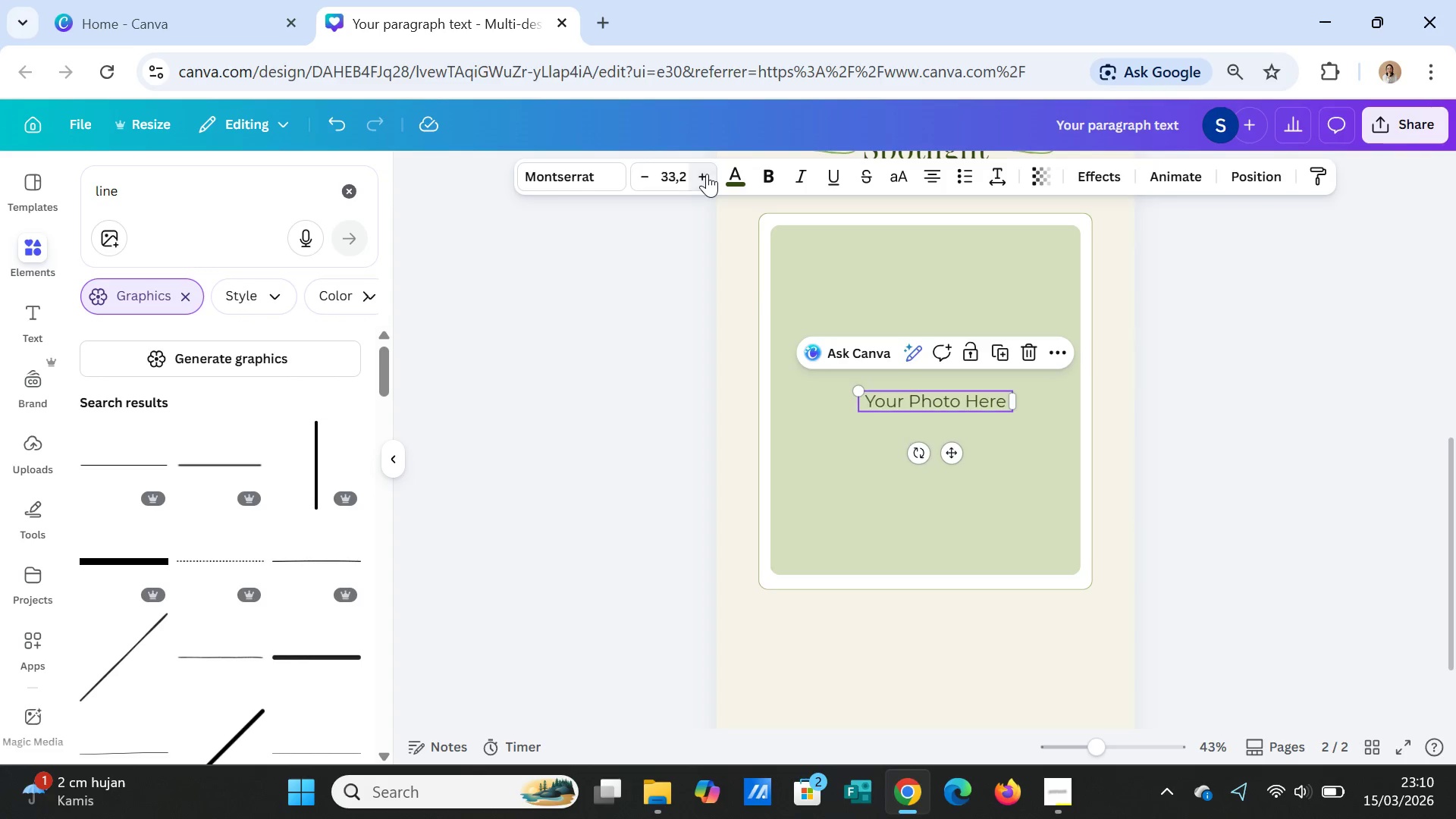 
triple_click([707, 174])
 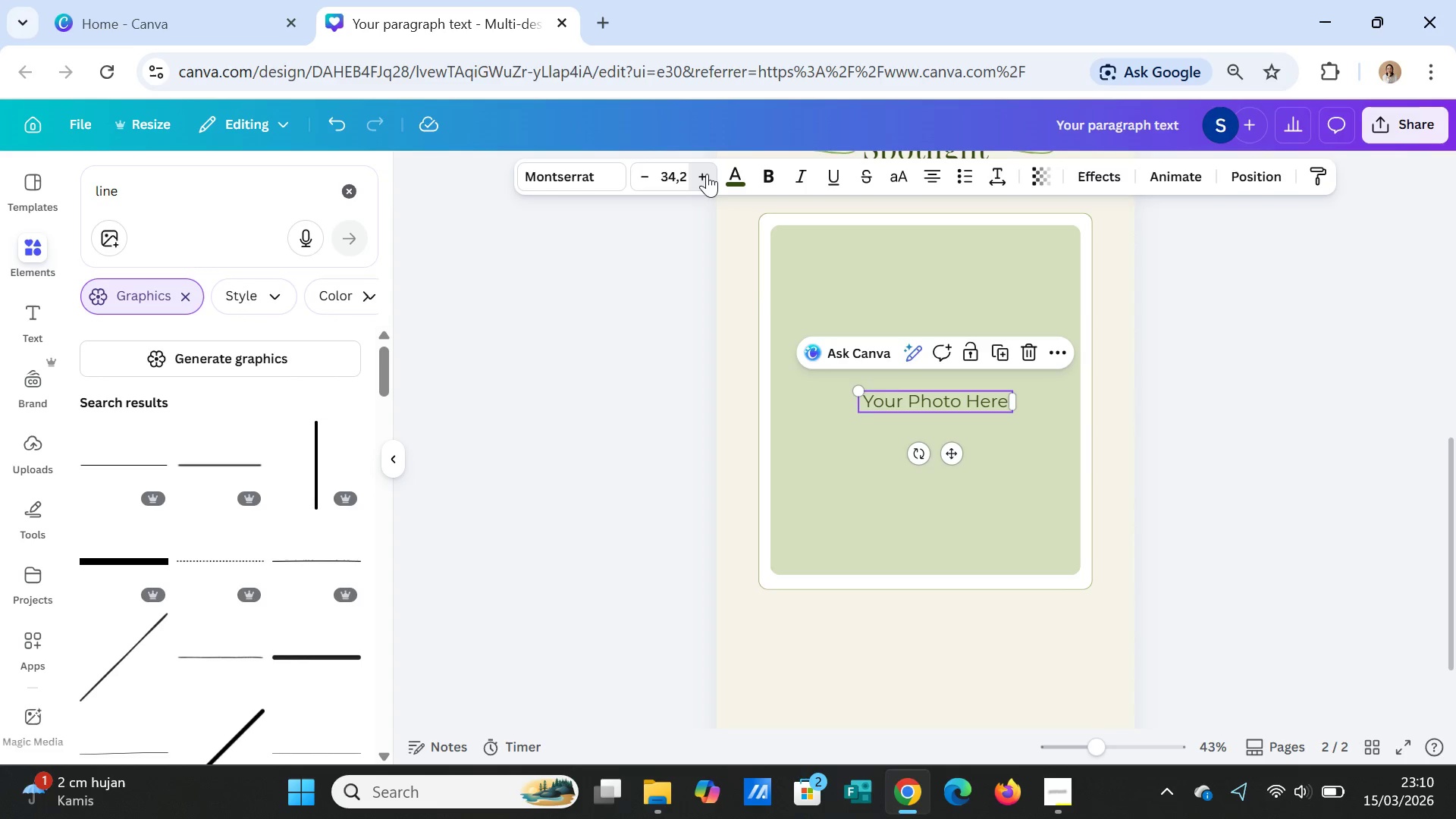 
triple_click([707, 174])
 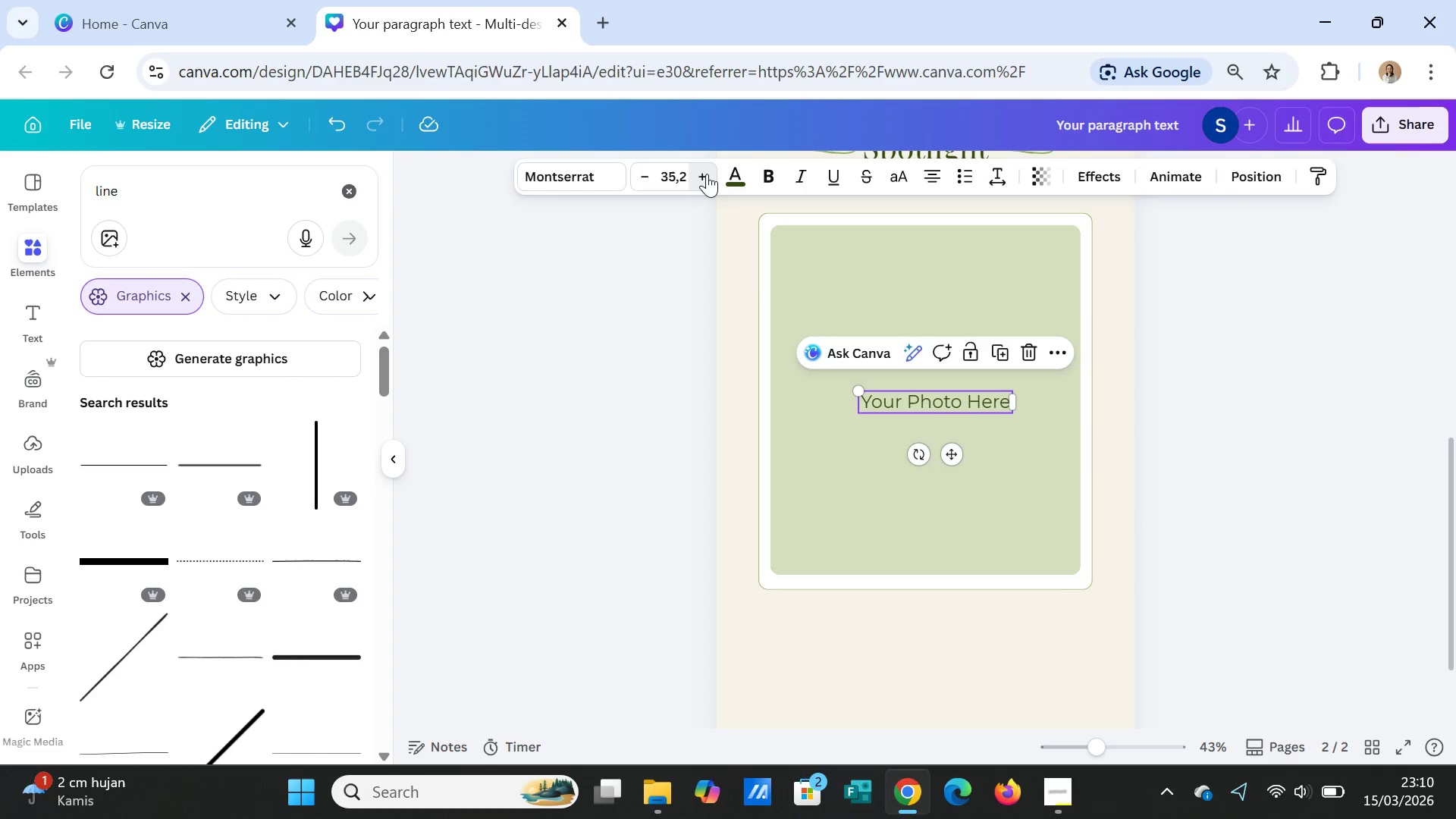 
triple_click([707, 174])
 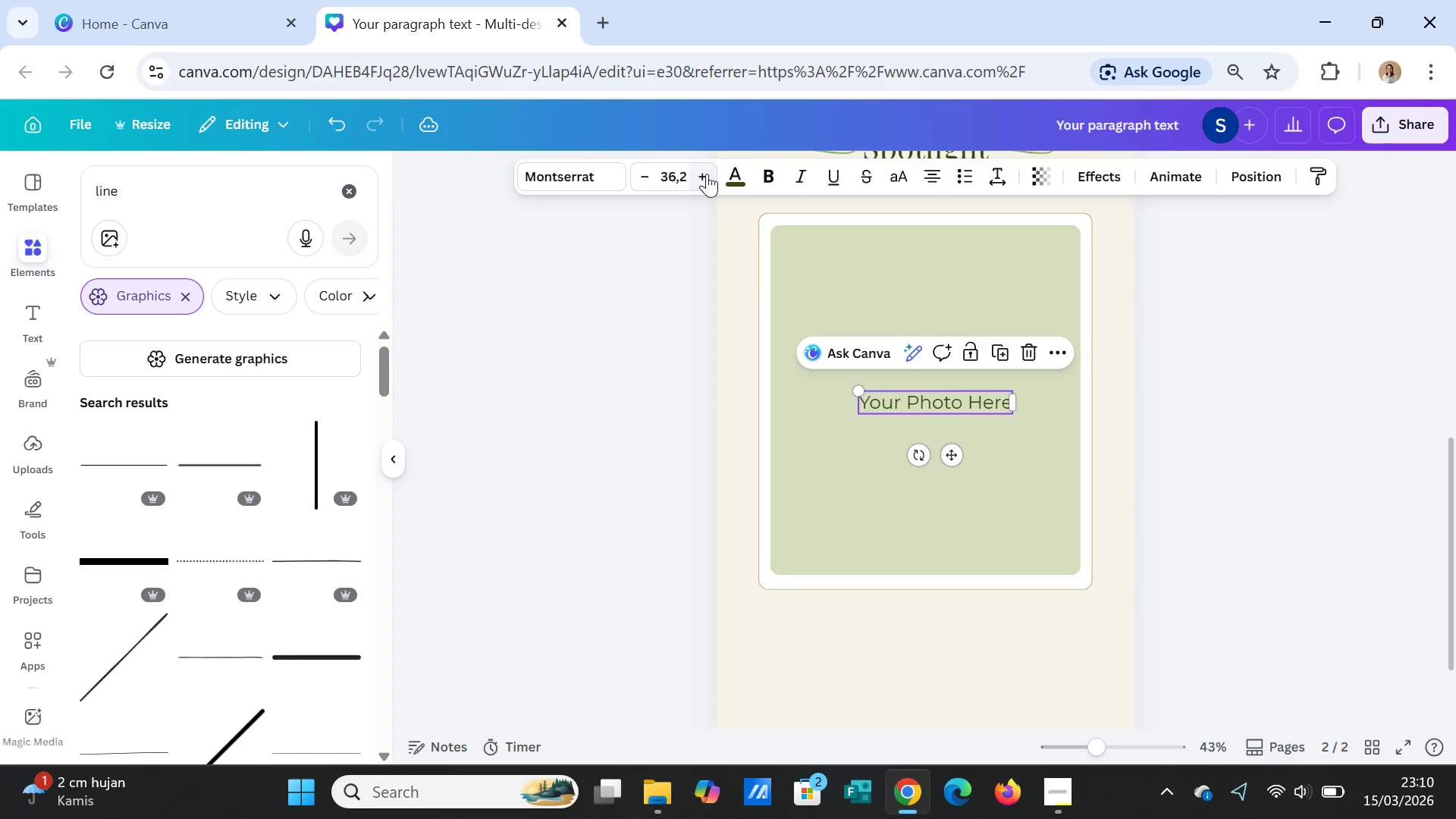 
triple_click([707, 174])
 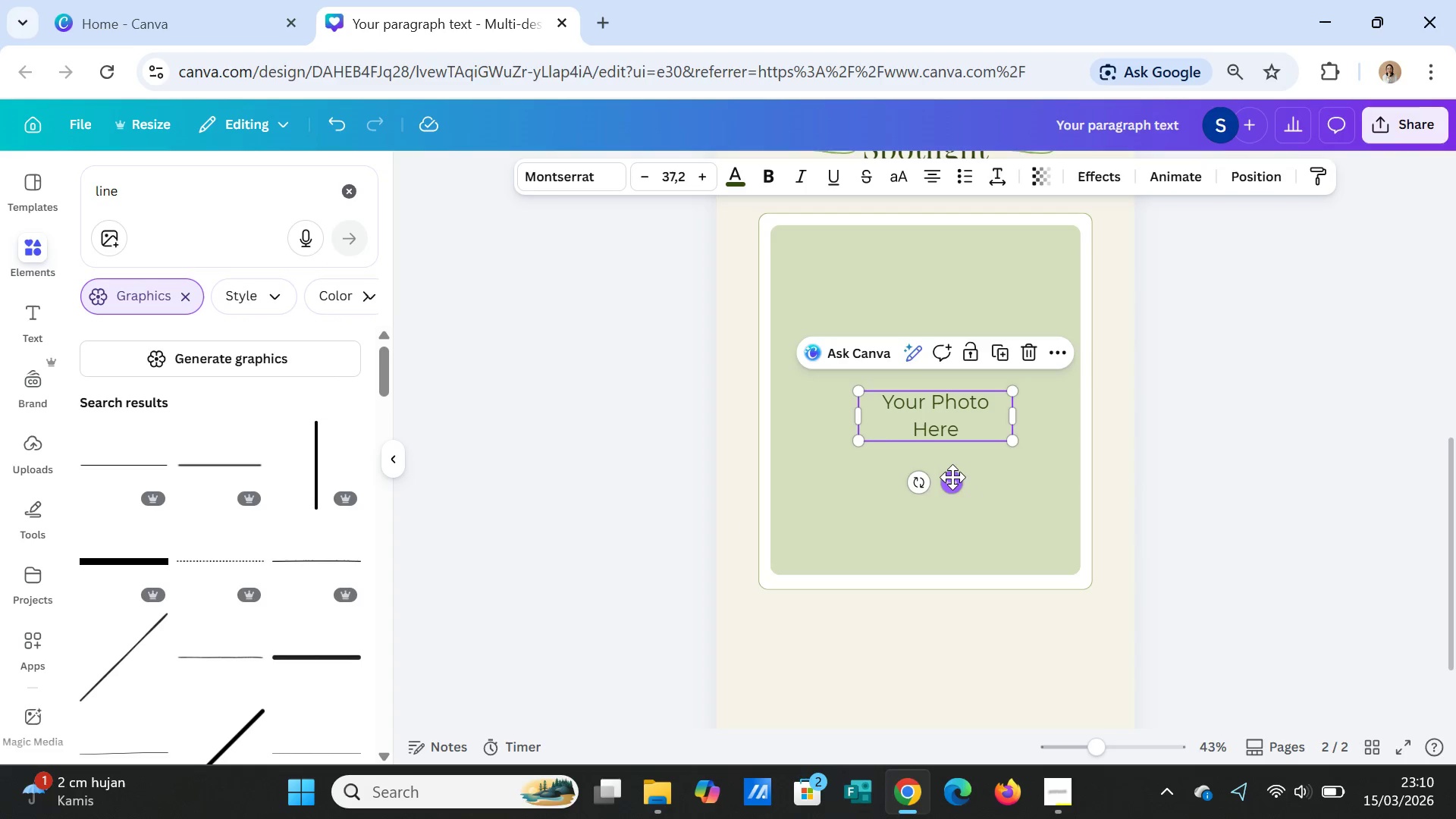 
left_click_drag(start_coordinate=[951, 479], to_coordinate=[946, 463])
 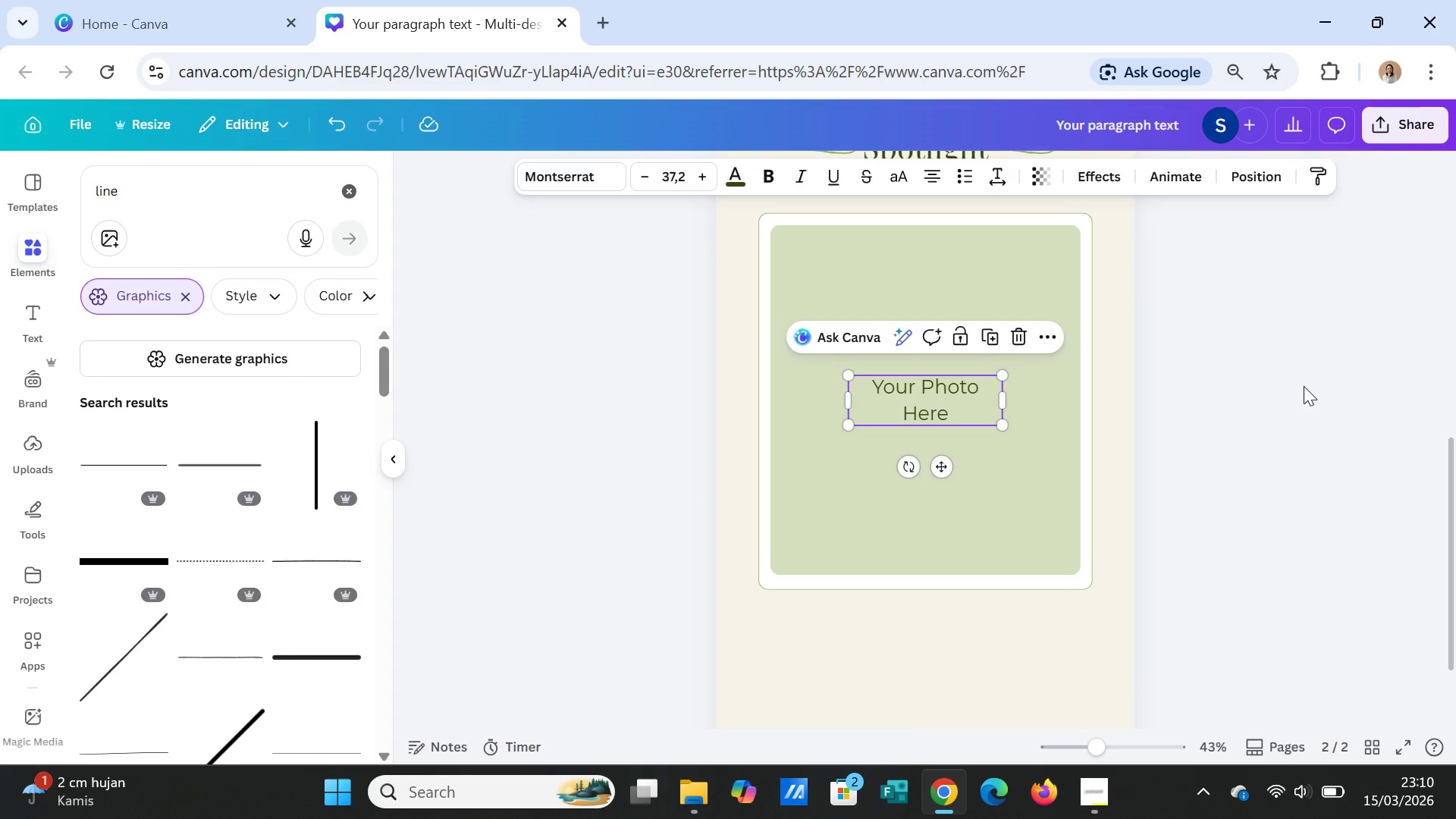 
left_click([1304, 386])
 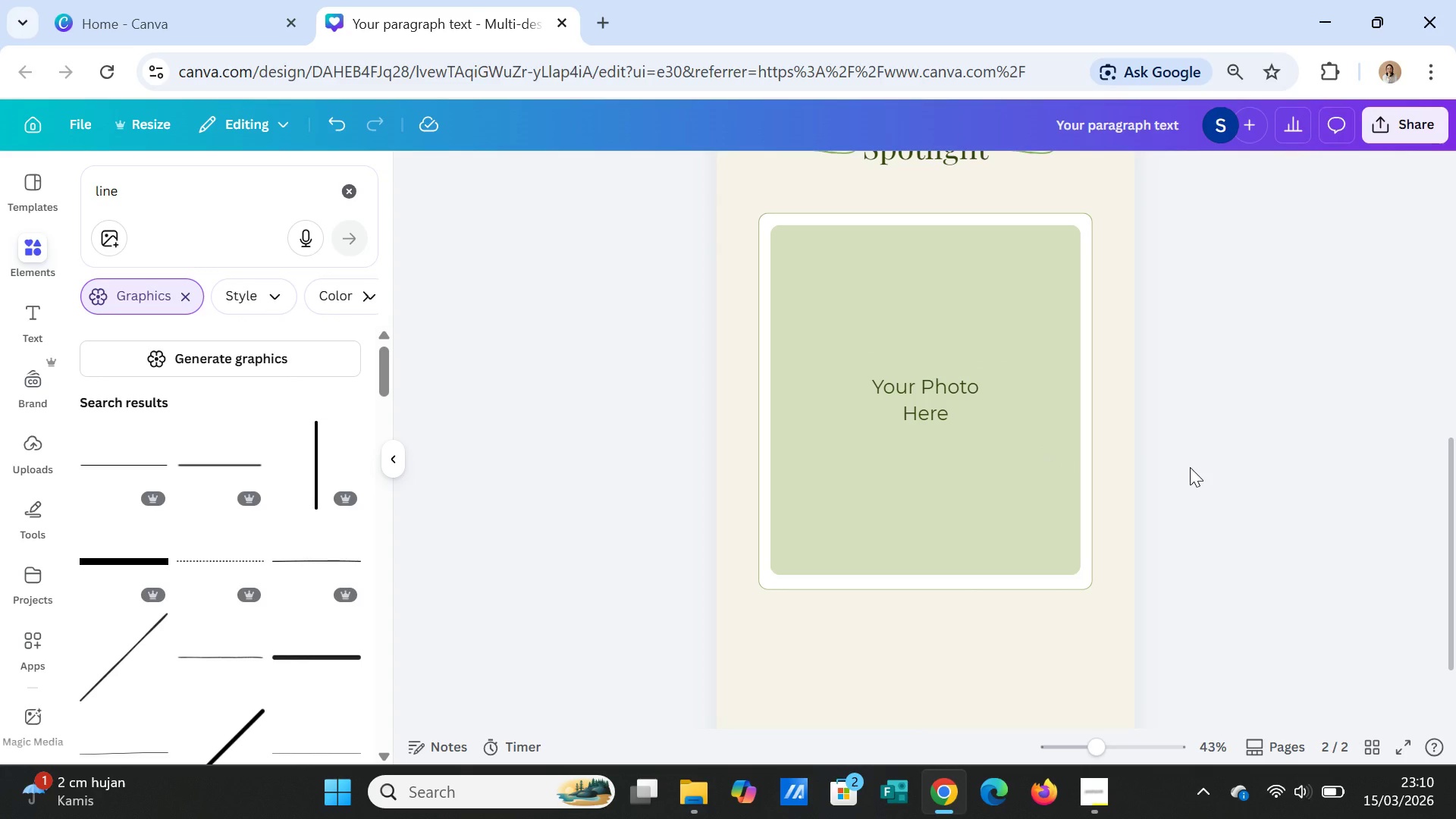 
left_click([943, 405])
 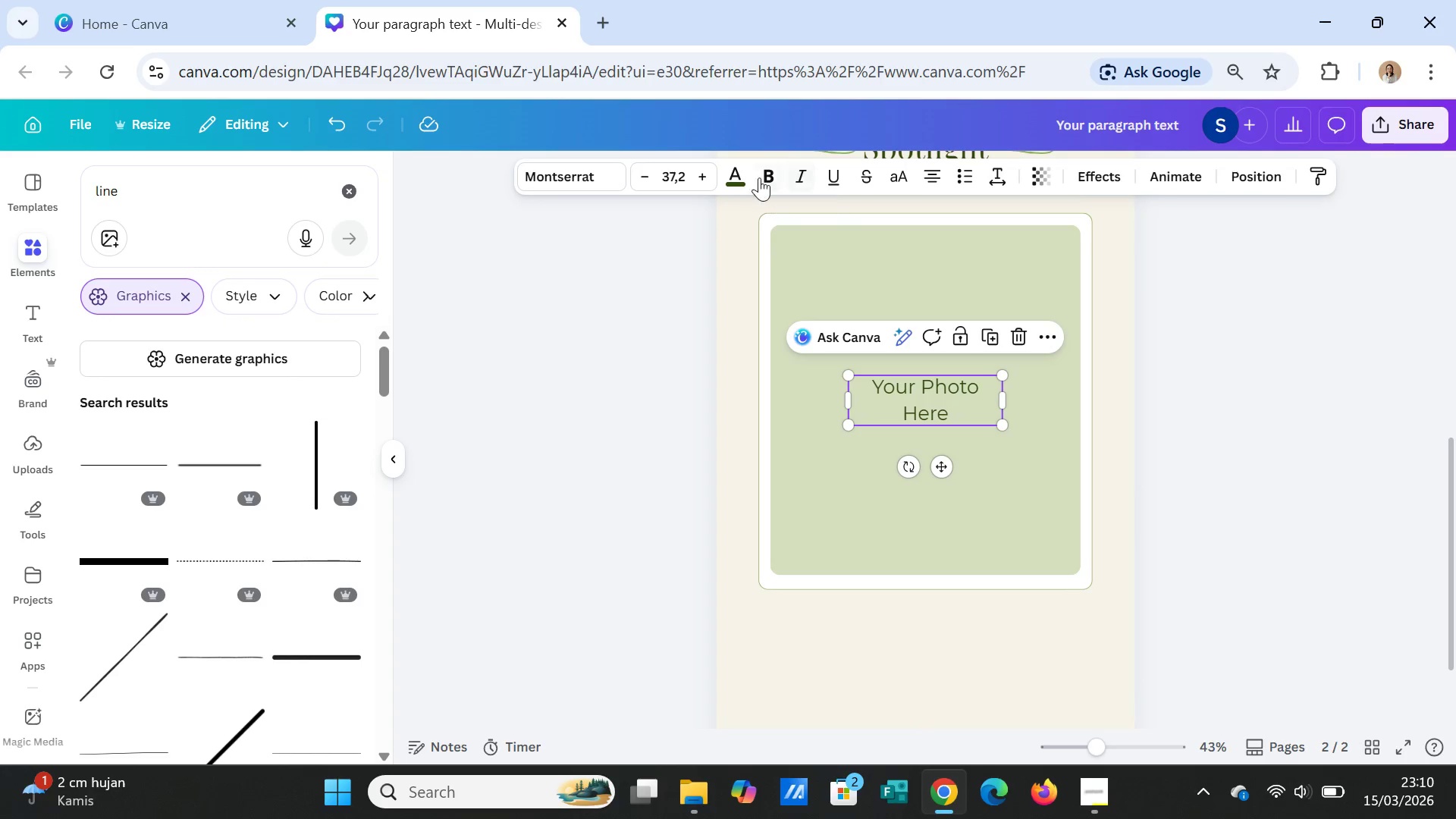 
left_click([740, 171])
 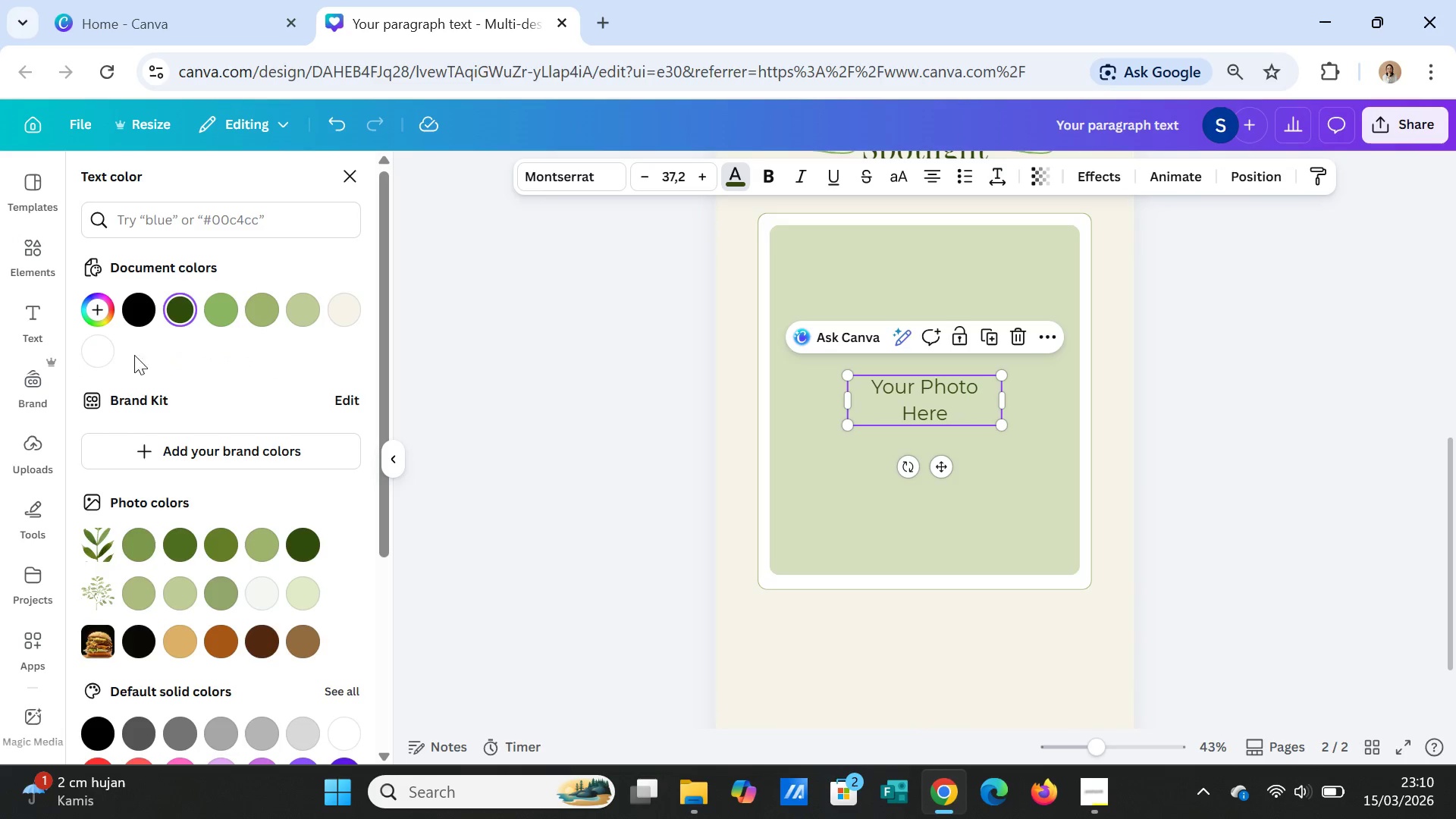 
left_click([104, 349])
 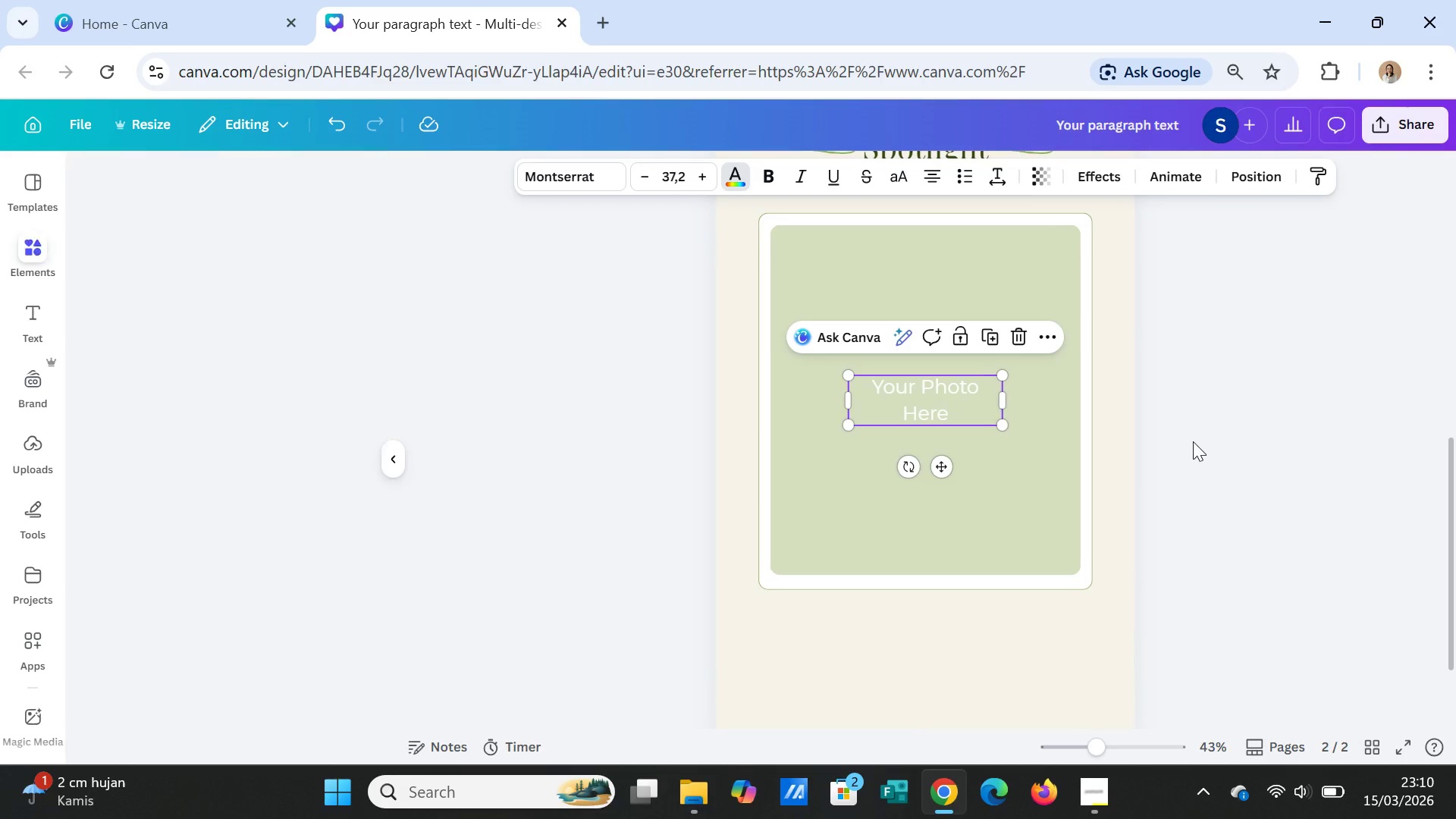 
double_click([1193, 442])
 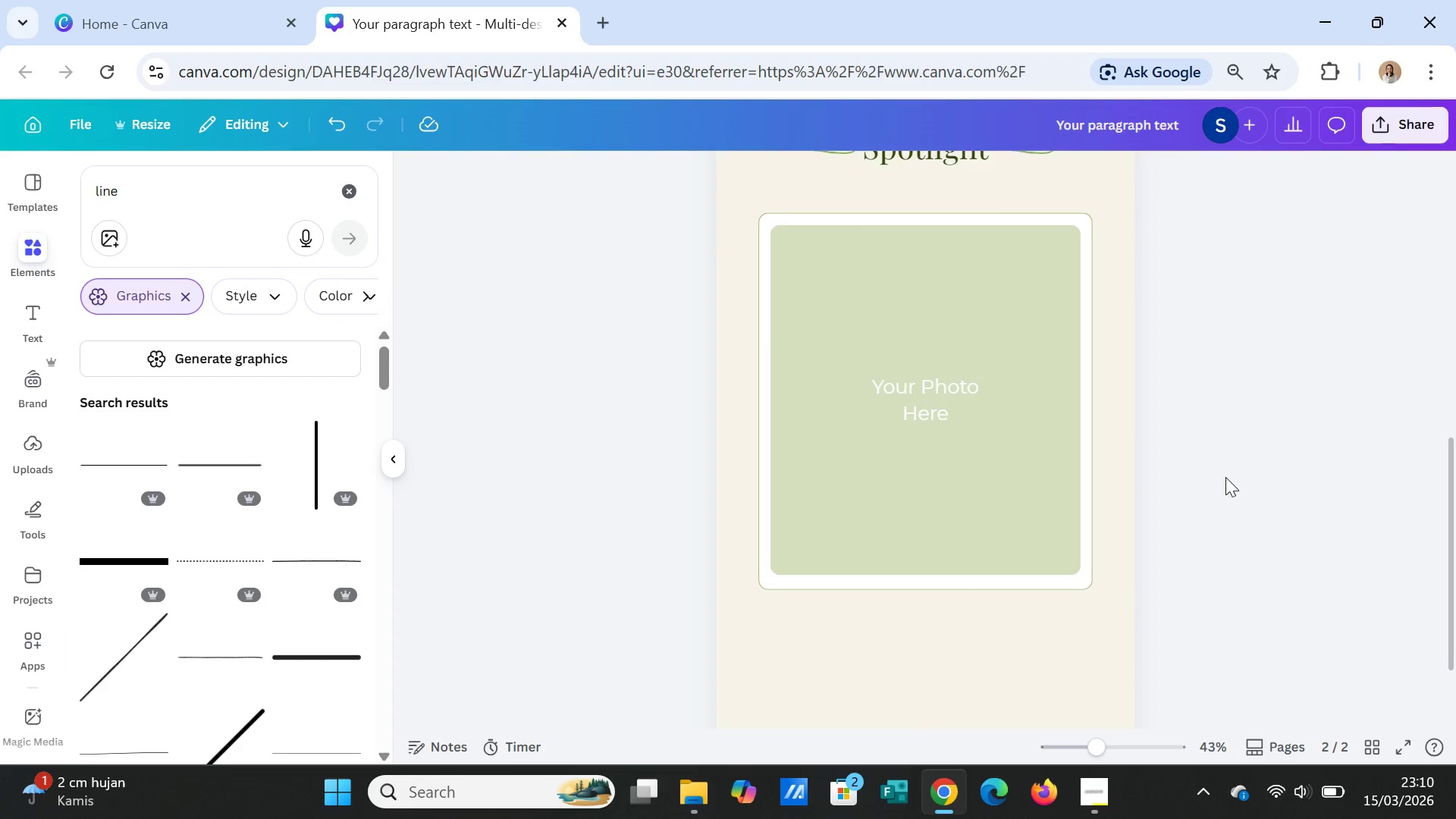 
scroll: coordinate [1226, 478], scroll_direction: up, amount: 2.0
 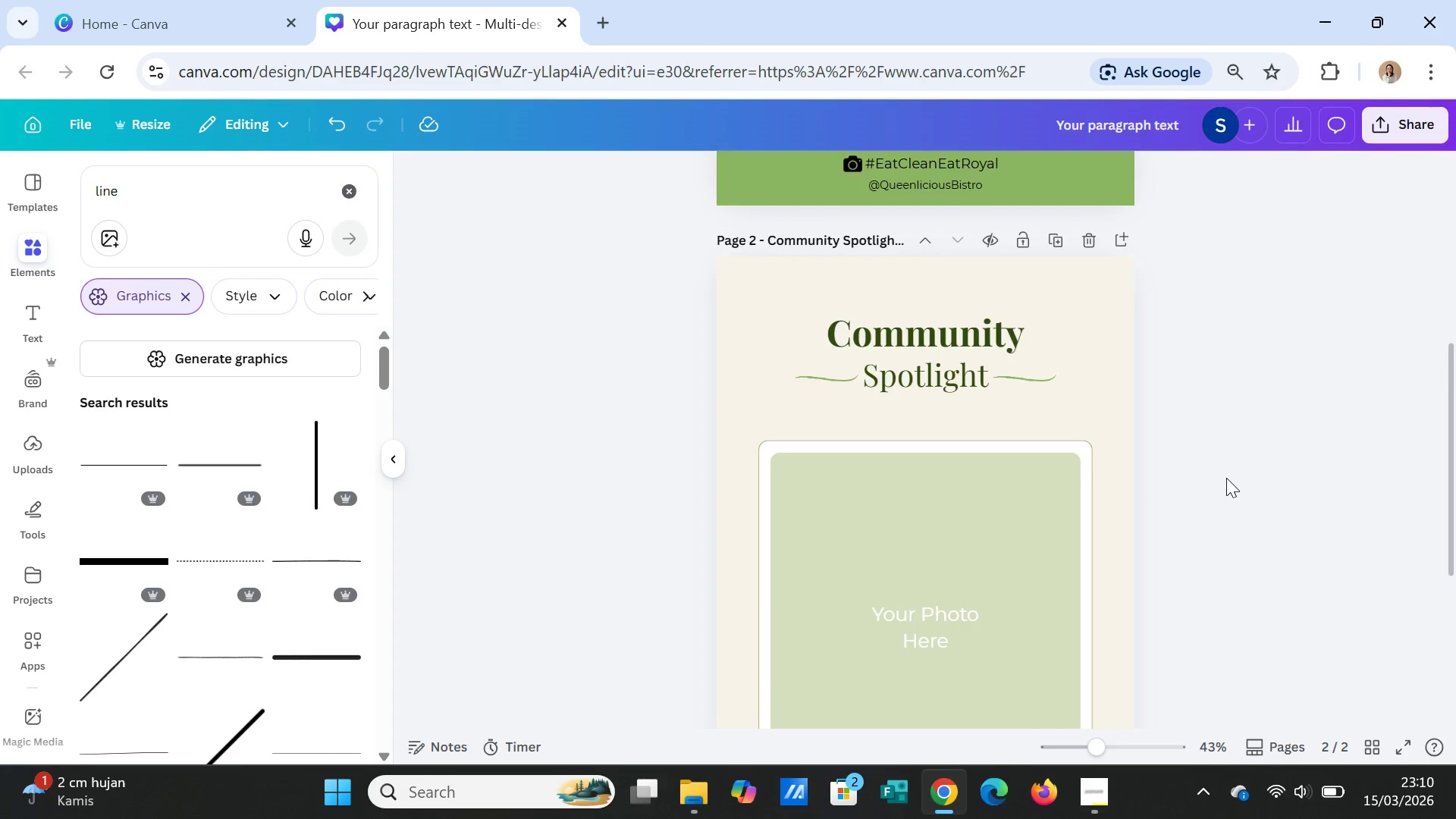 
scroll: coordinate [1226, 478], scroll_direction: down, amount: 2.0
 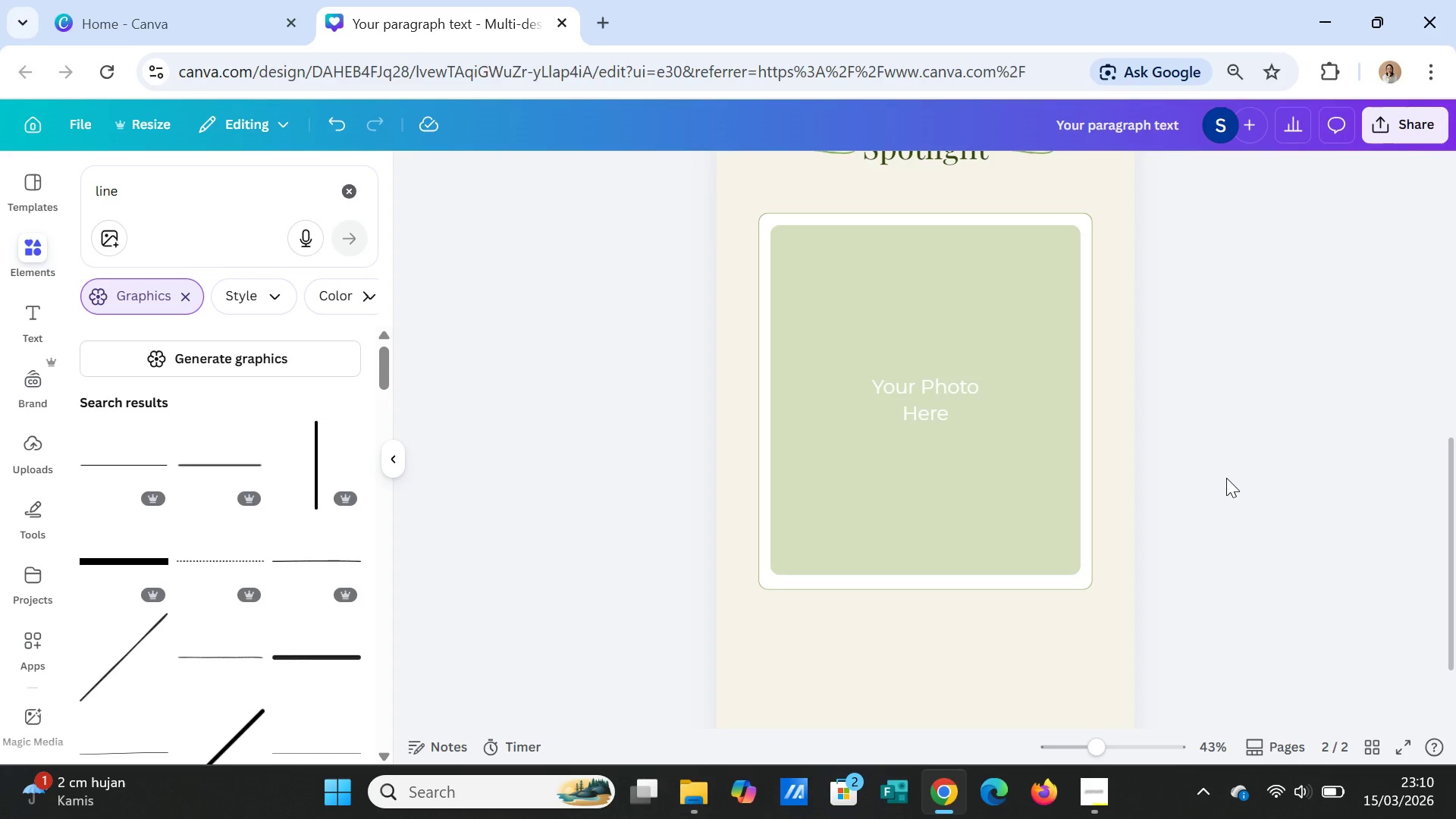 
scroll: coordinate [1226, 478], scroll_direction: up, amount: 1.0
 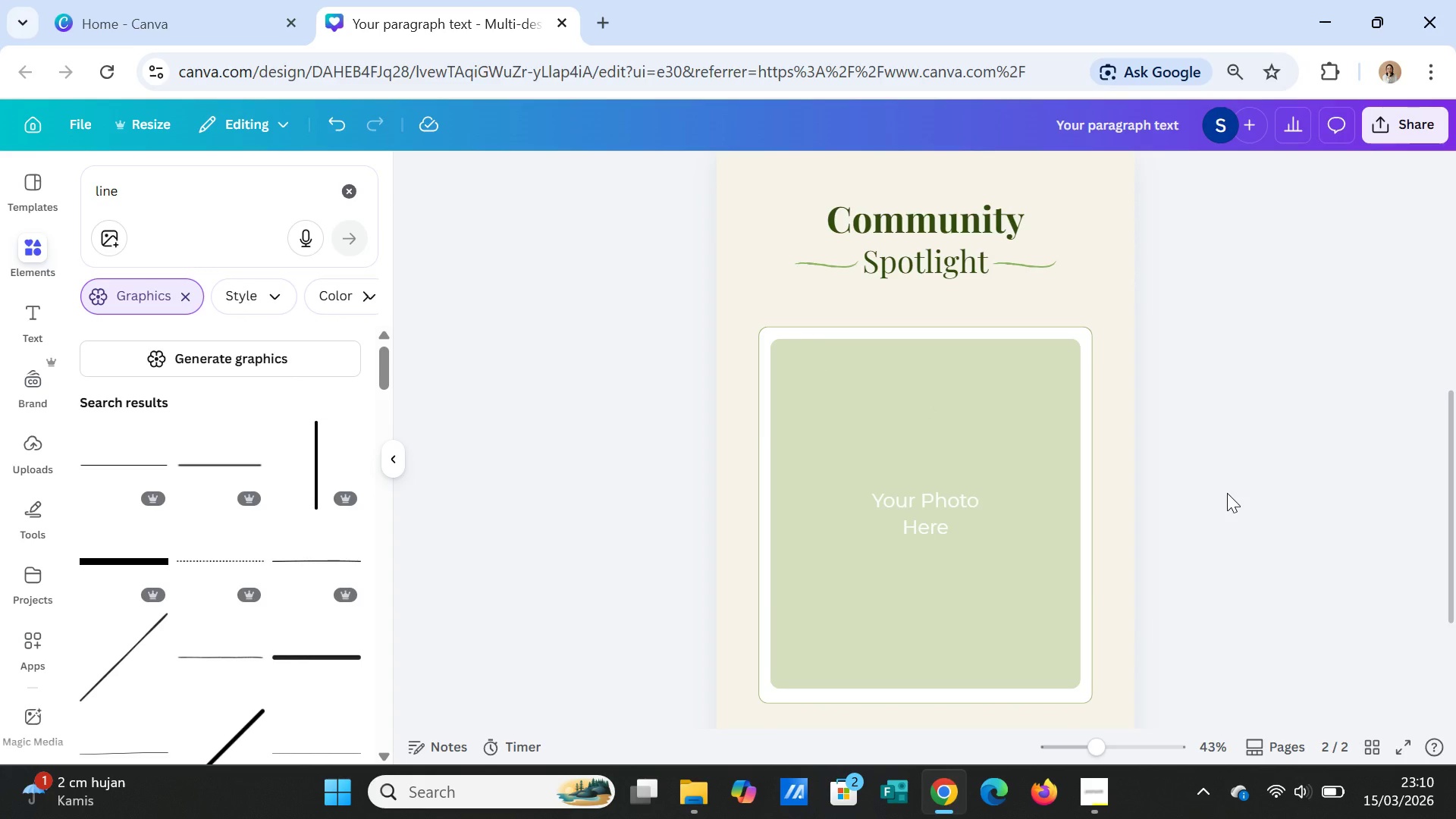 
scroll: coordinate [1035, 640], scroll_direction: down, amount: 3.0
 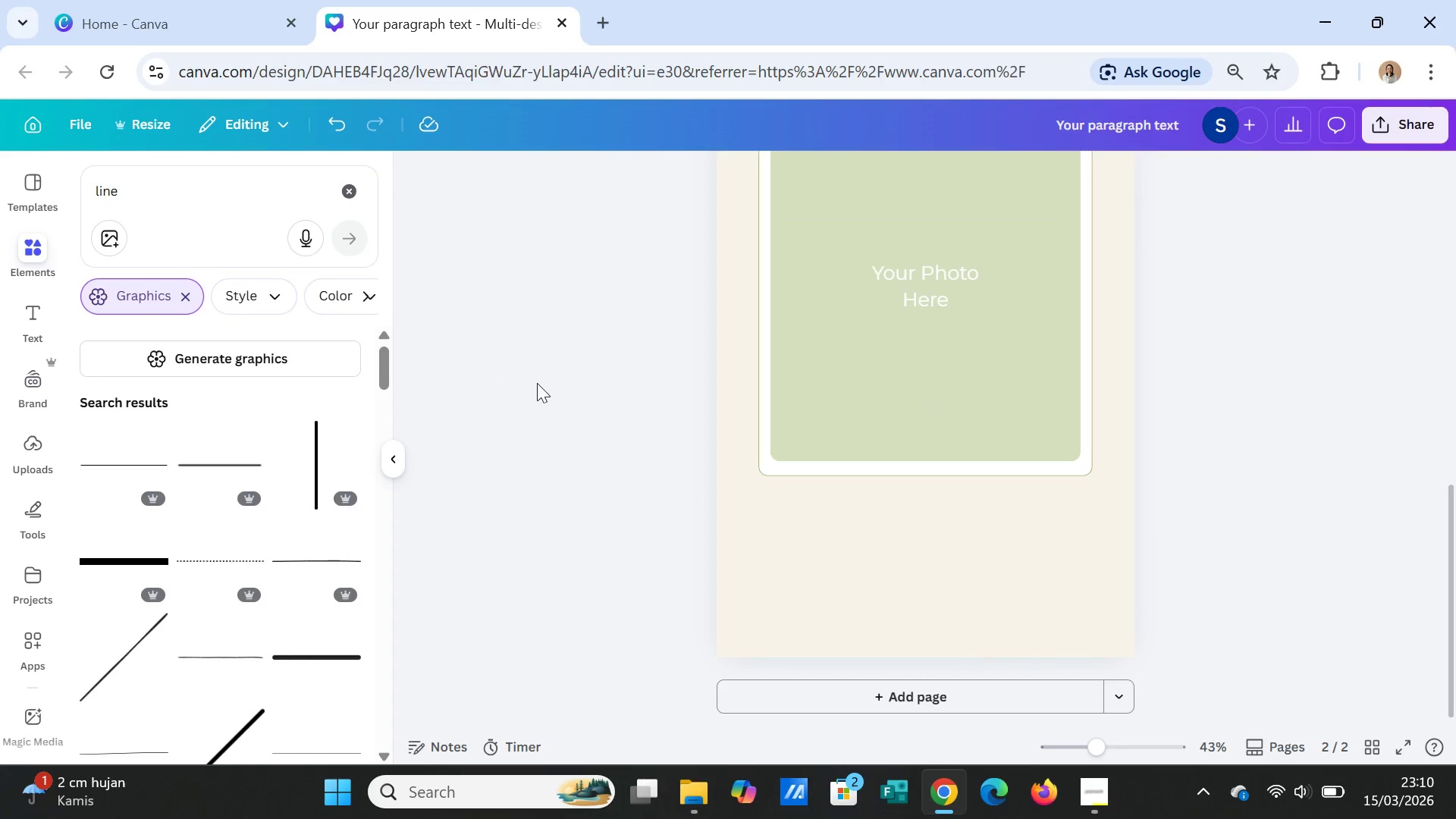 
wait(5.05)
 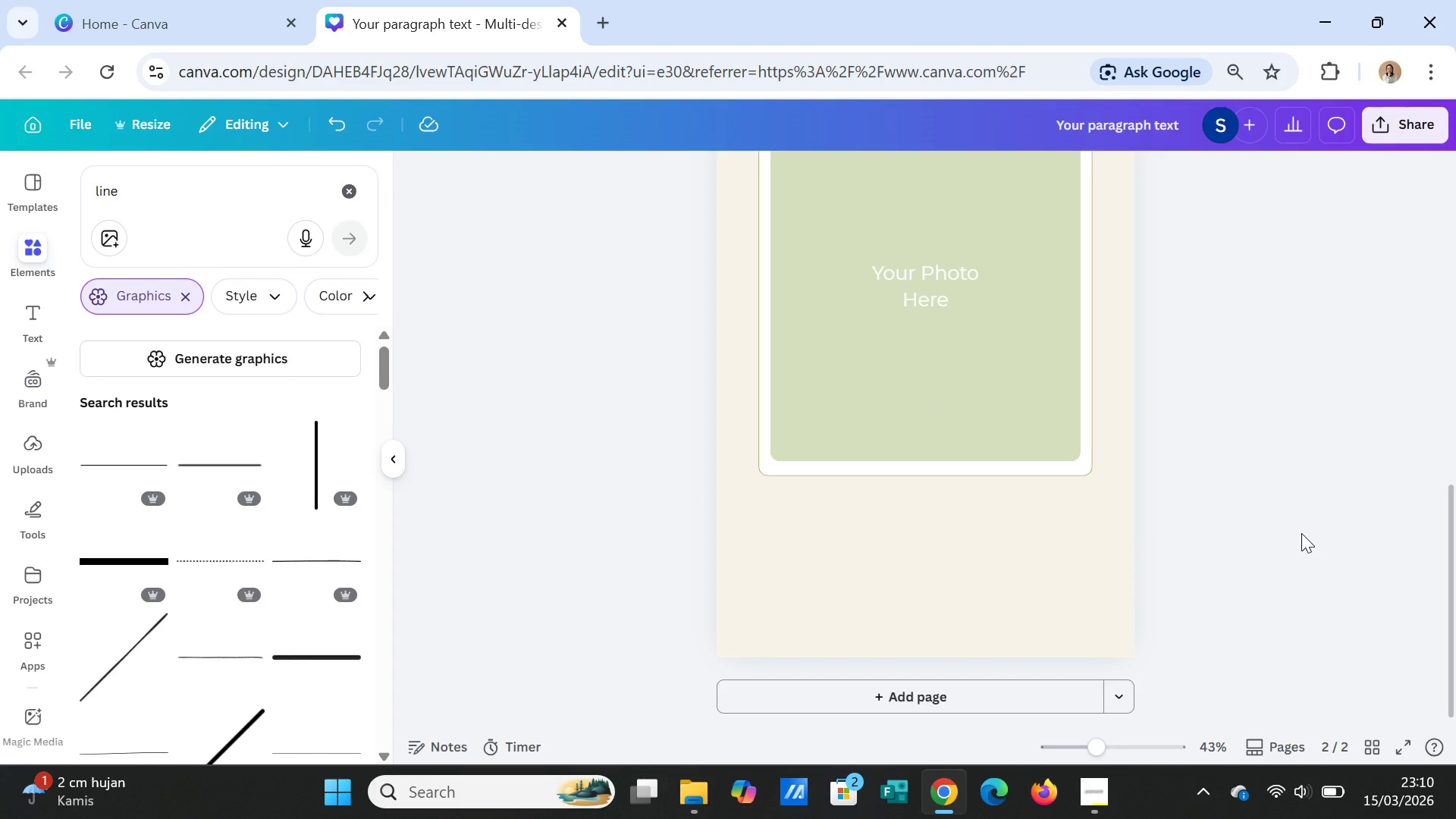 
left_click_drag(start_coordinate=[130, 193], to_coordinate=[93, 187])
 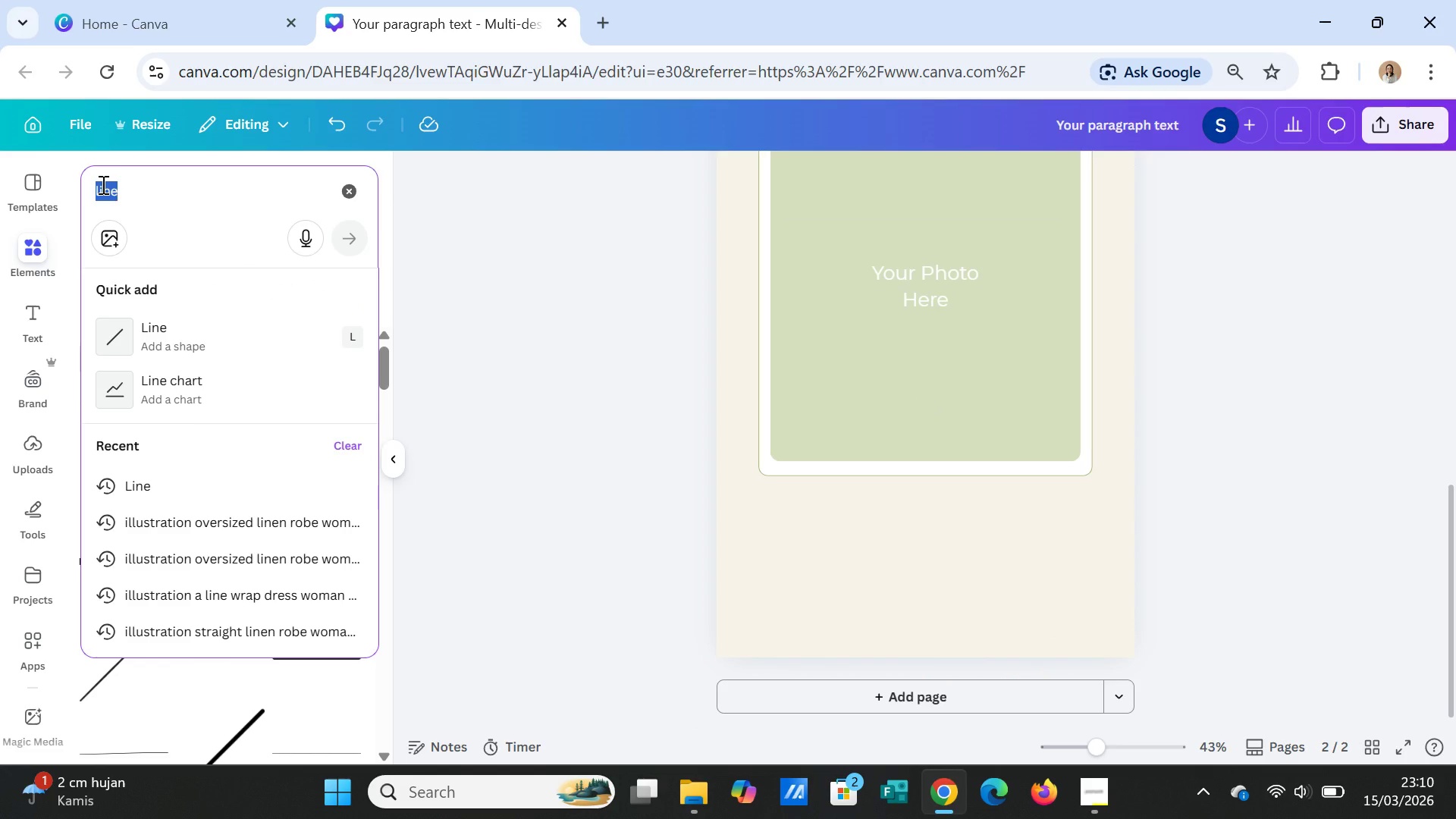 
type(veriied)
 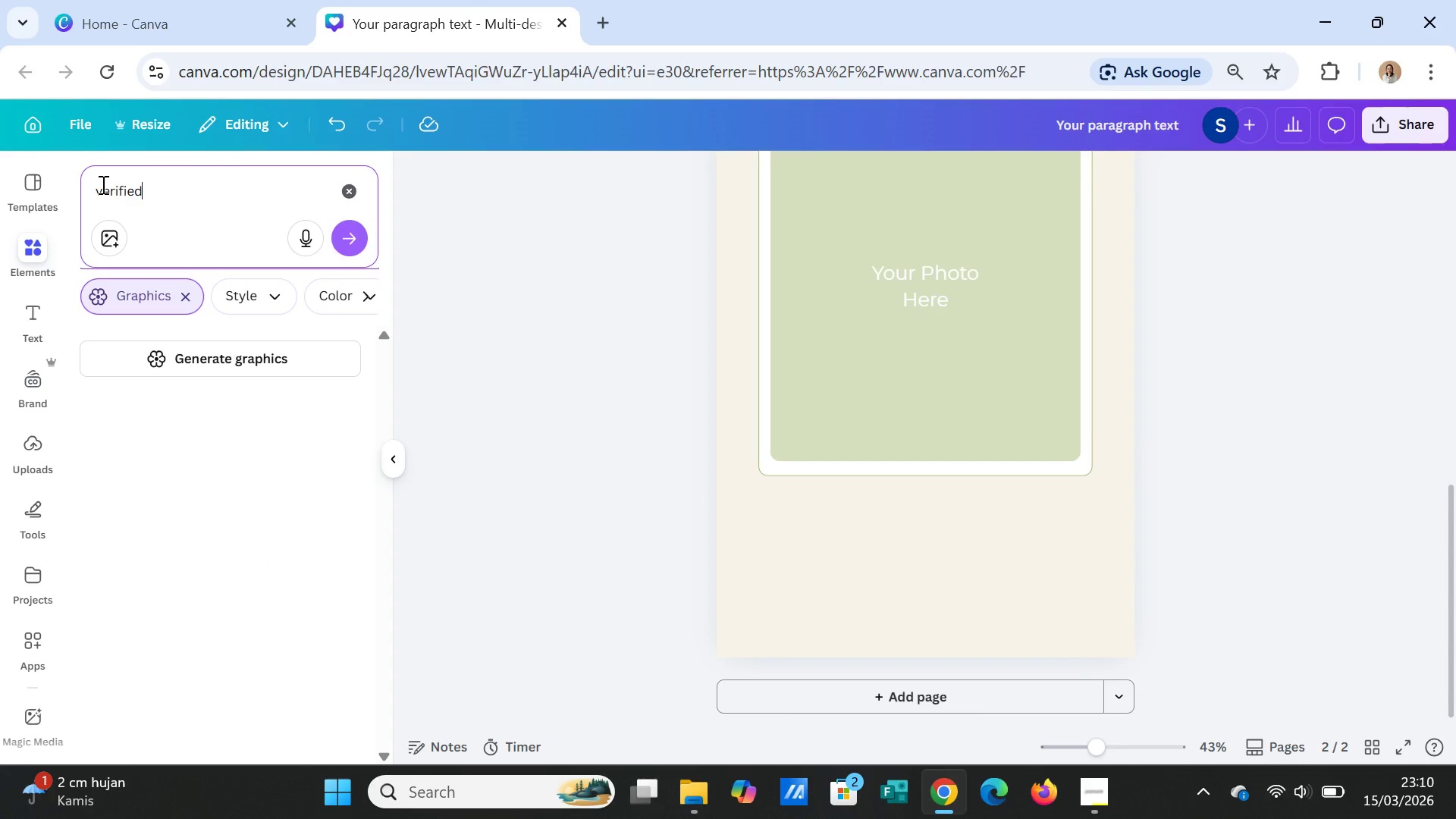 
key(Enter)
 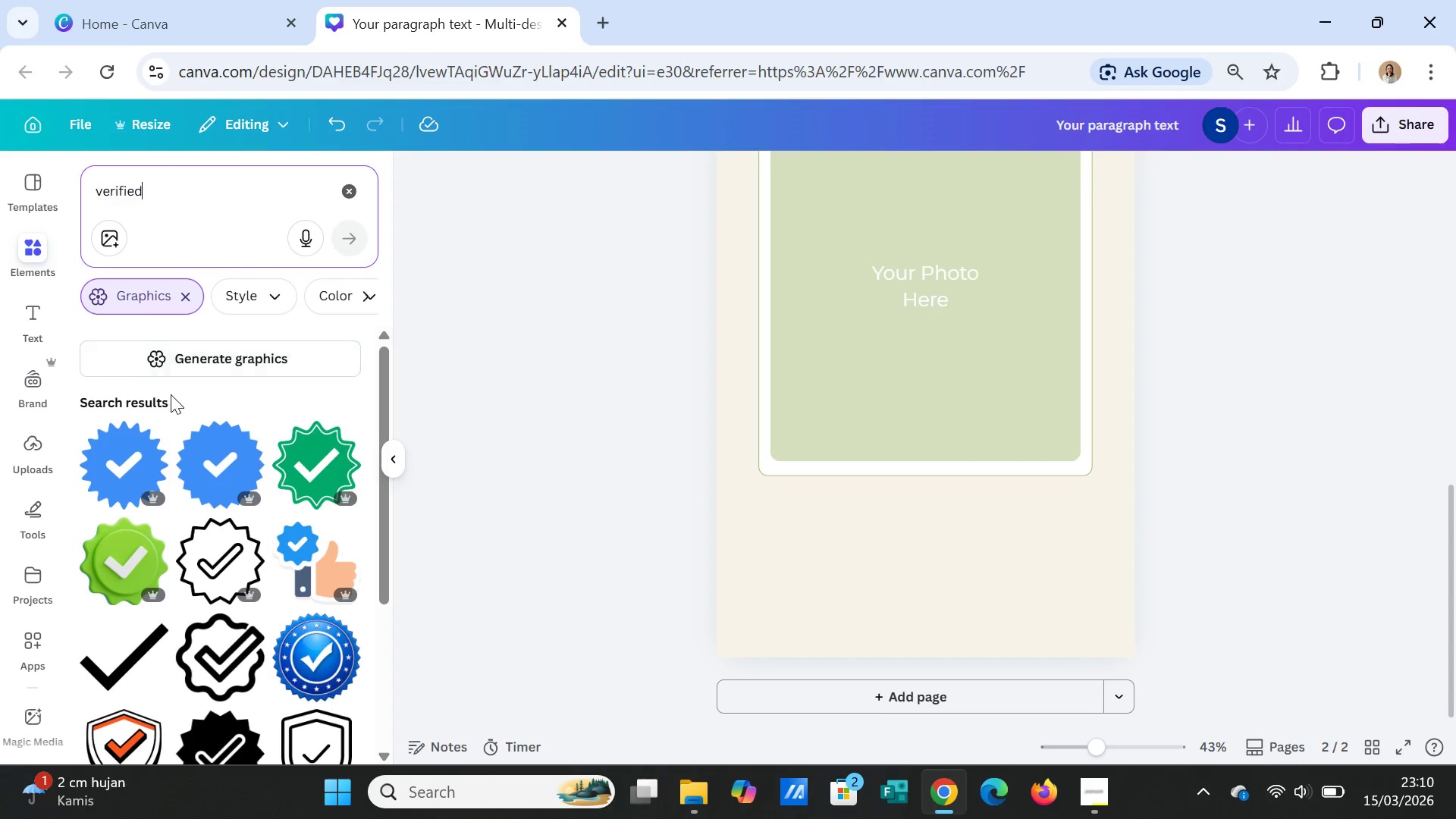 
scroll: coordinate [250, 623], scroll_direction: down, amount: 11.0
 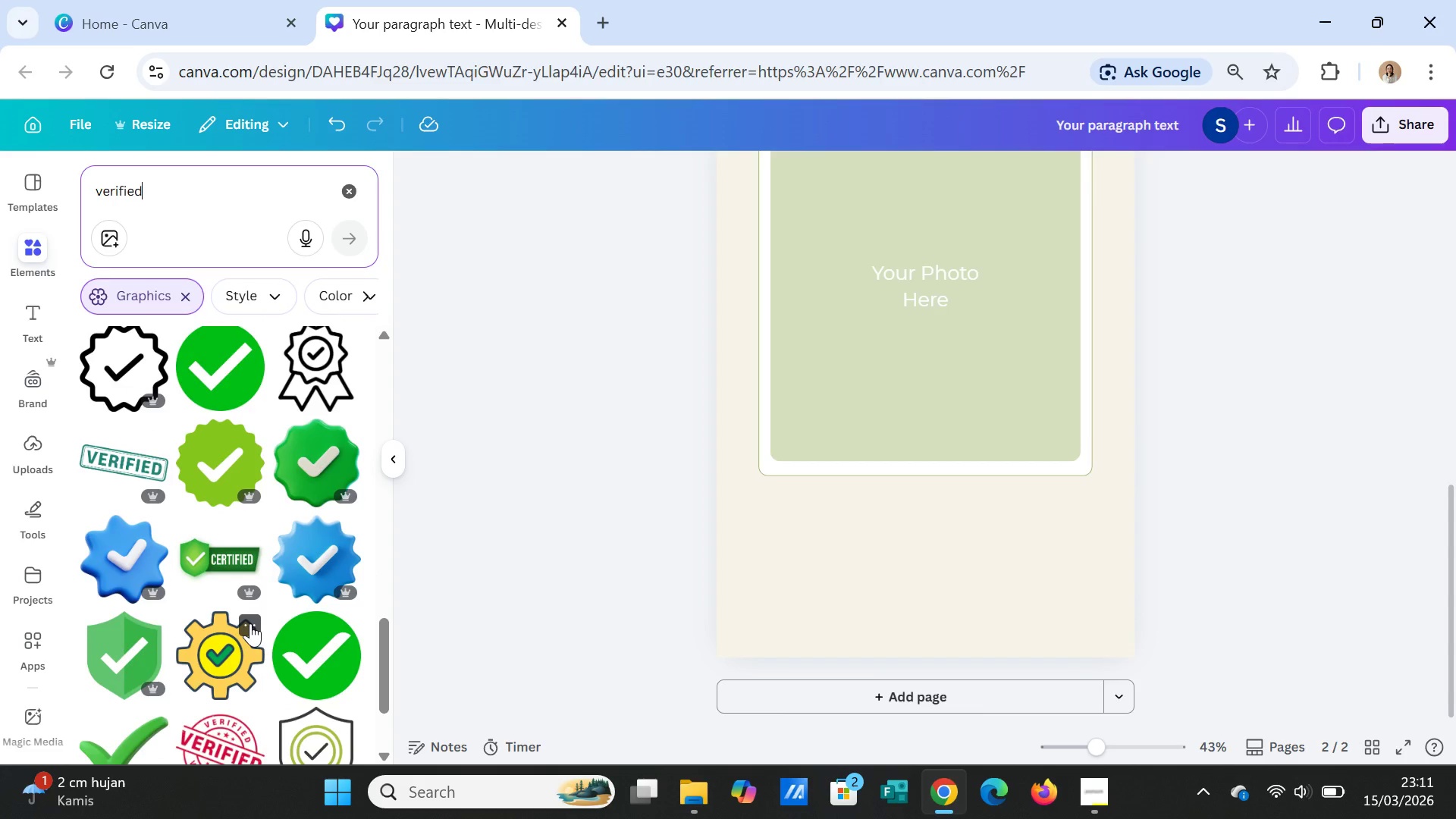 
scroll: coordinate [250, 623], scroll_direction: down, amount: 1.0
 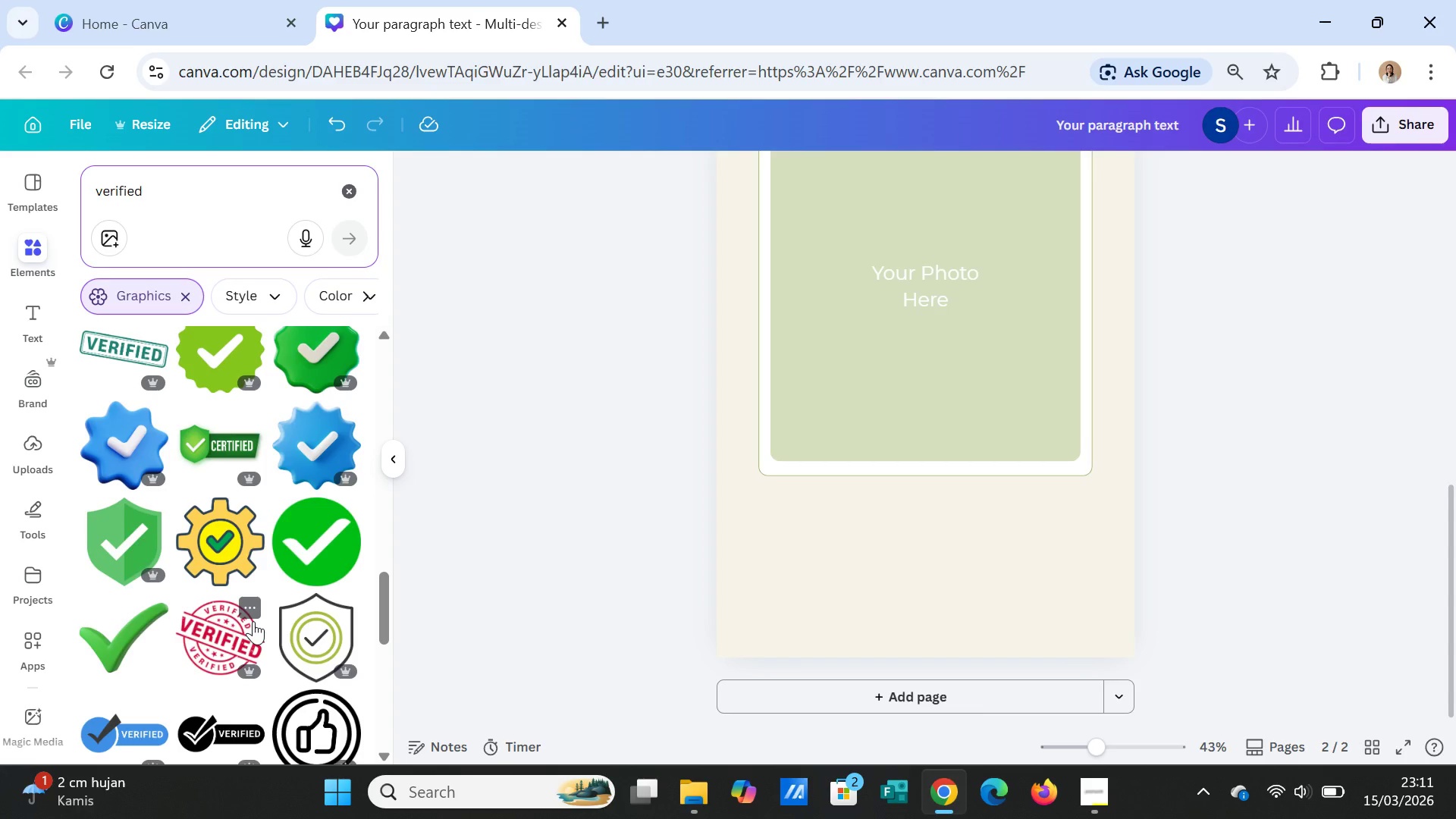 
scroll: coordinate [254, 620], scroll_direction: up, amount: 10.0
 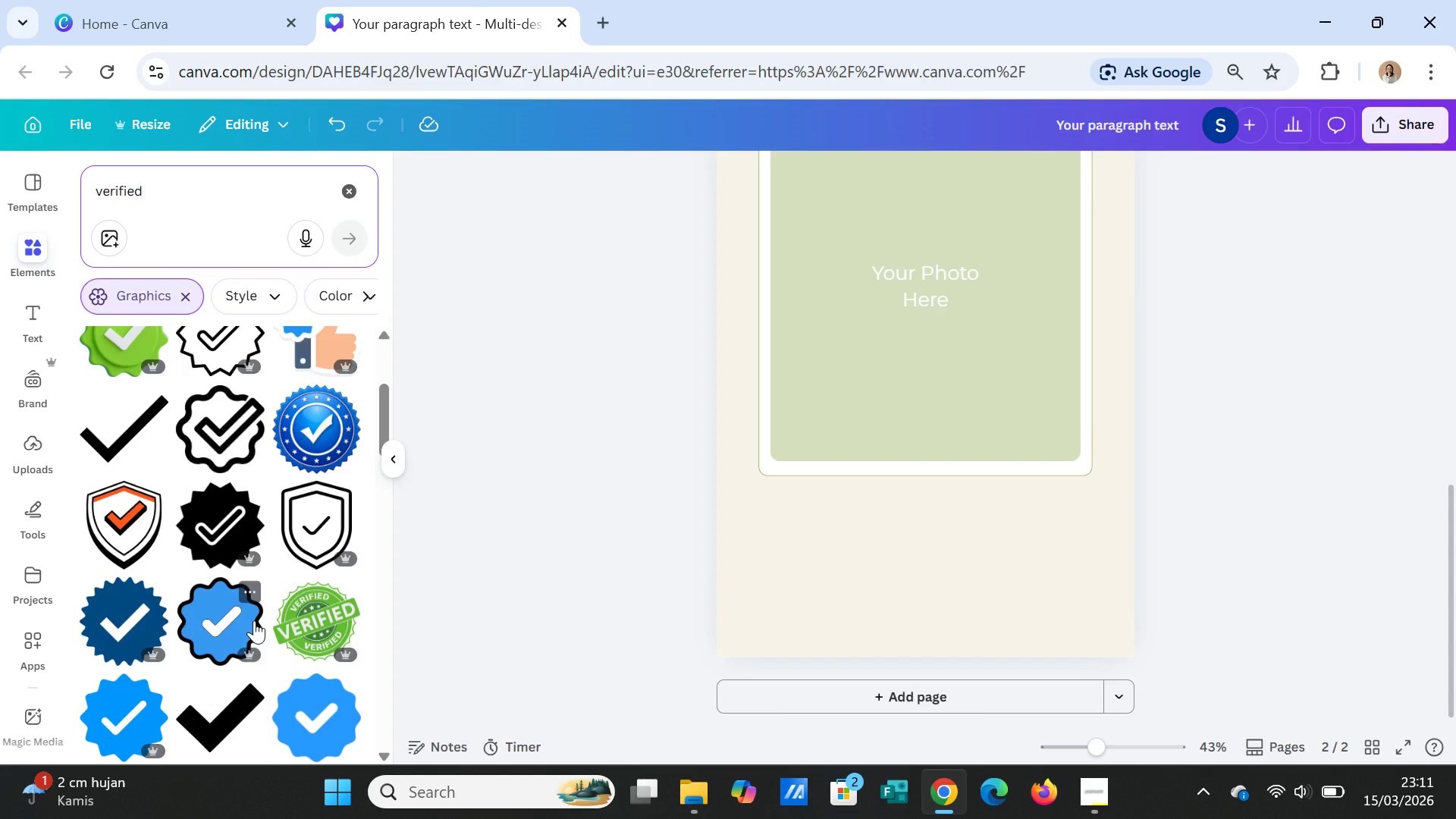 
left_click([318, 613])
 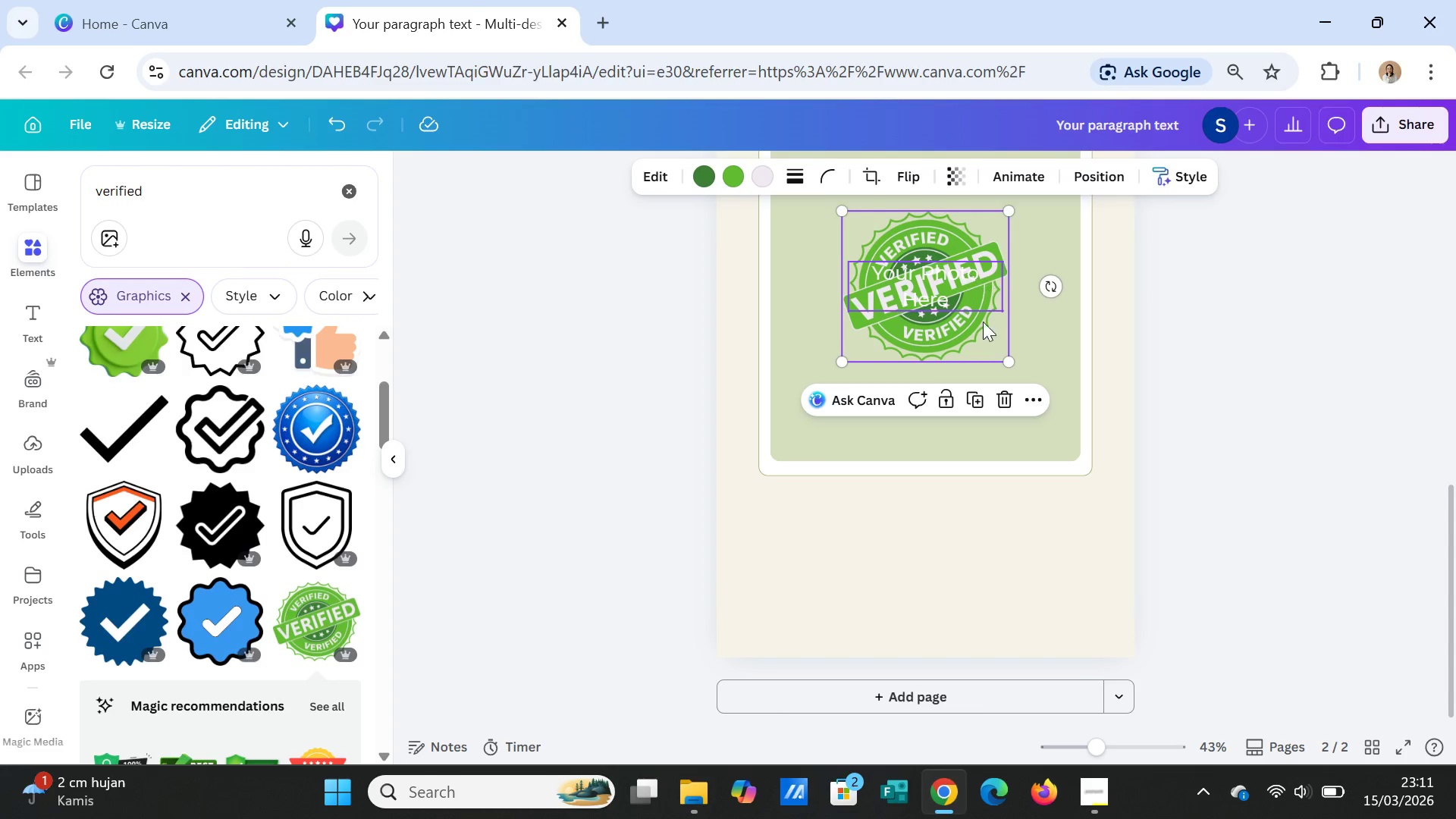 
left_click_drag(start_coordinate=[979, 340], to_coordinate=[1080, 496])
 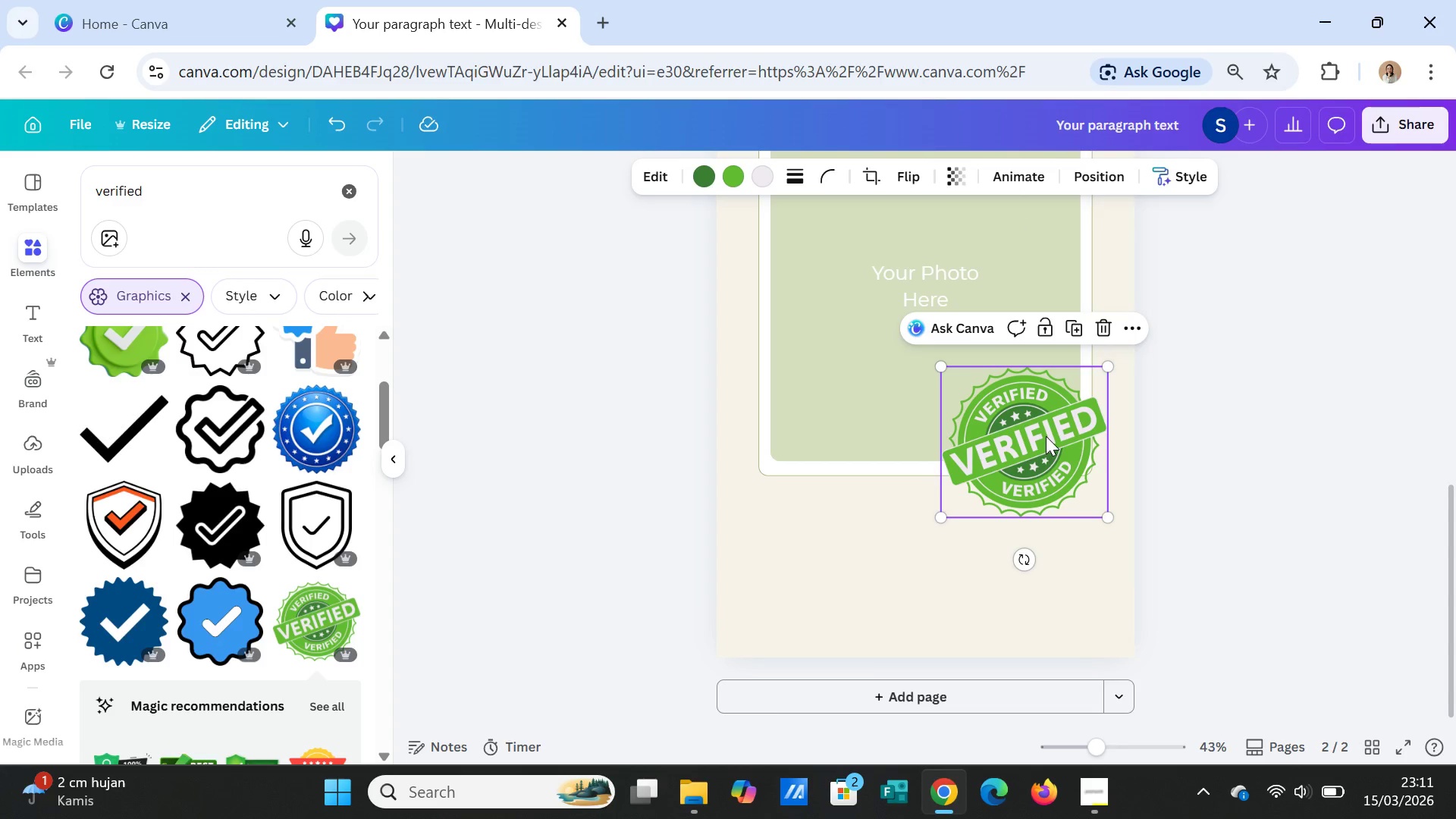 
left_click([1046, 436])
 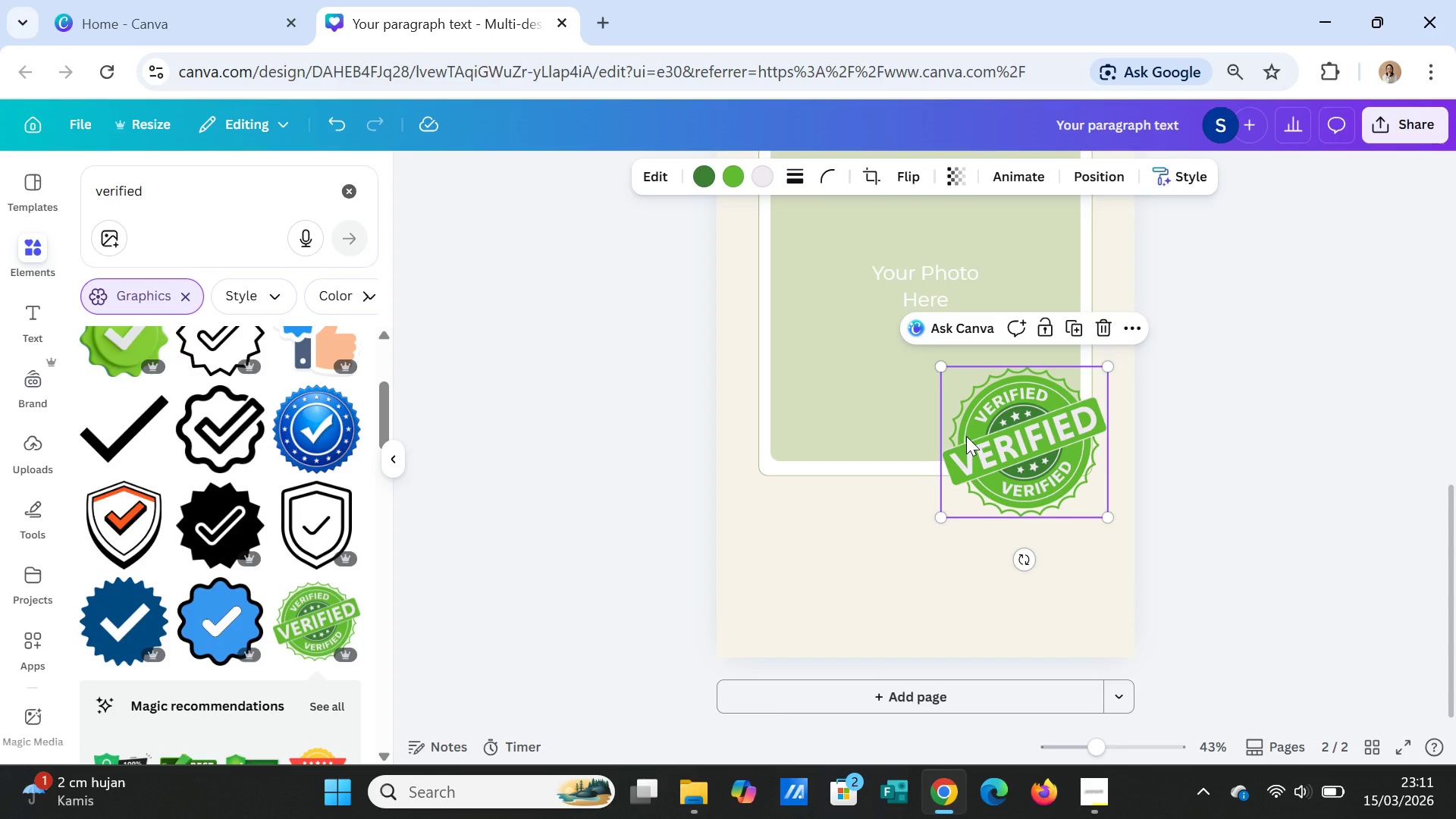 
wait(5.02)
 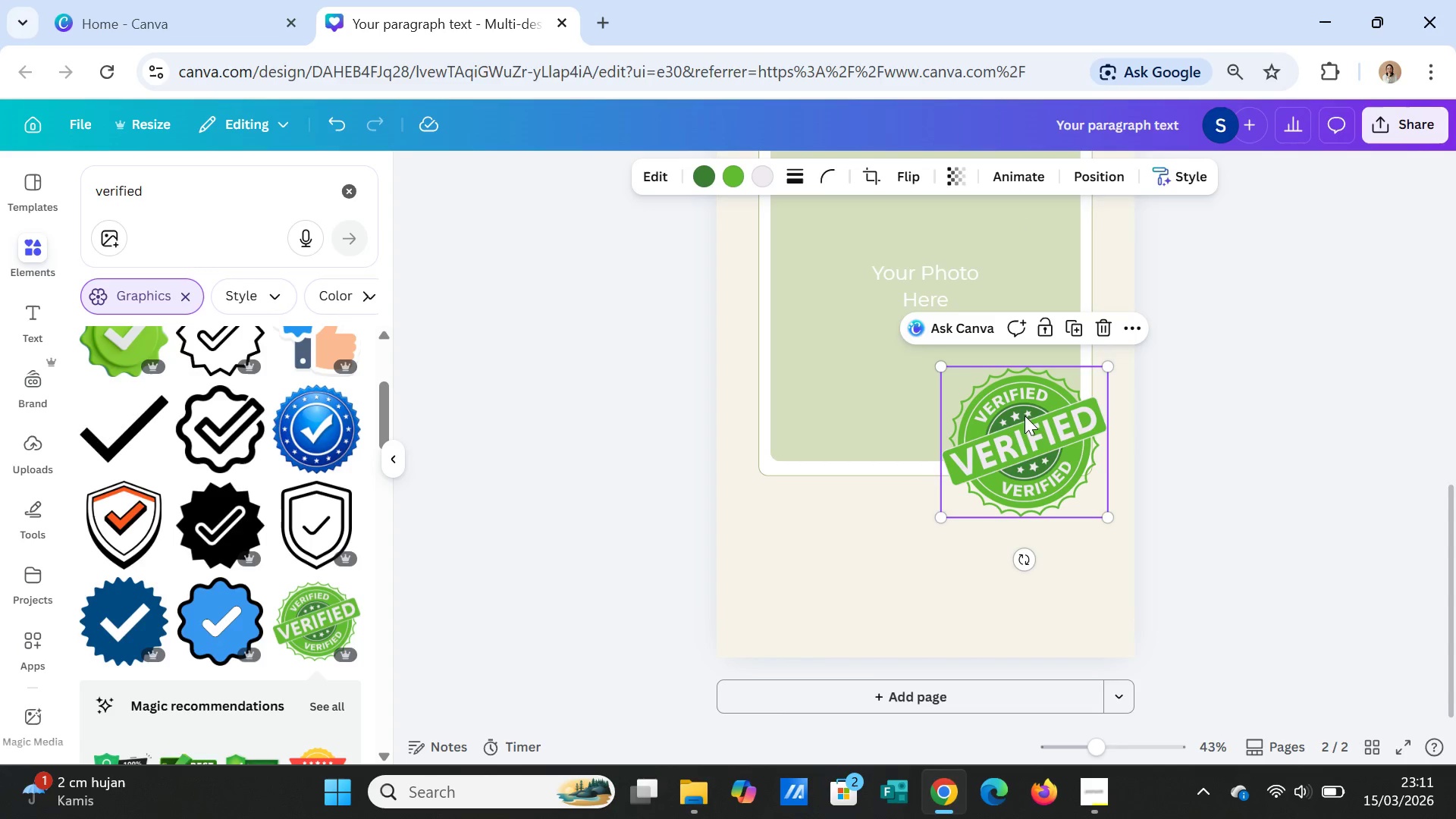 
key(Delete)
 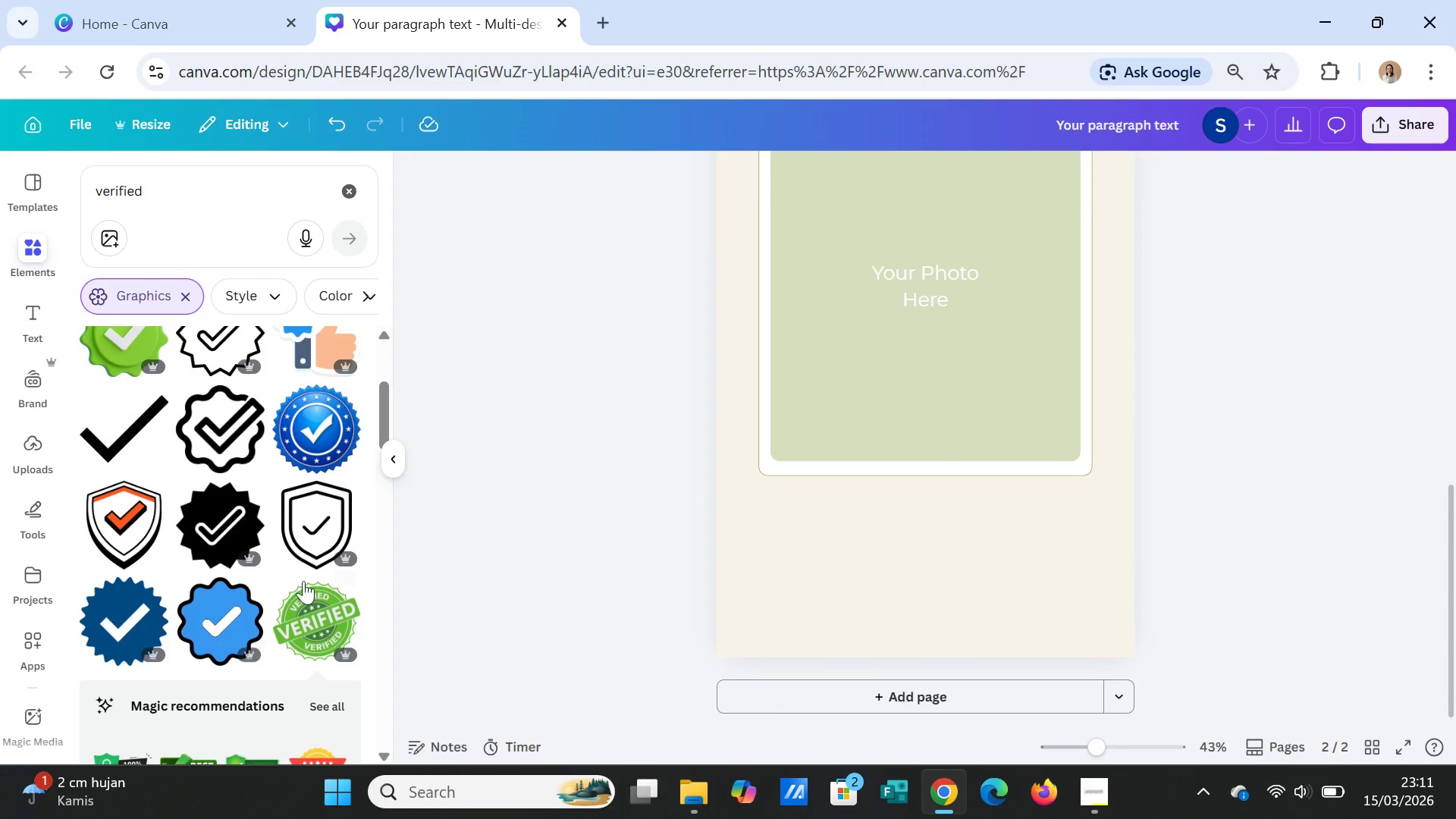 
scroll: coordinate [249, 577], scroll_direction: down, amount: 7.0
 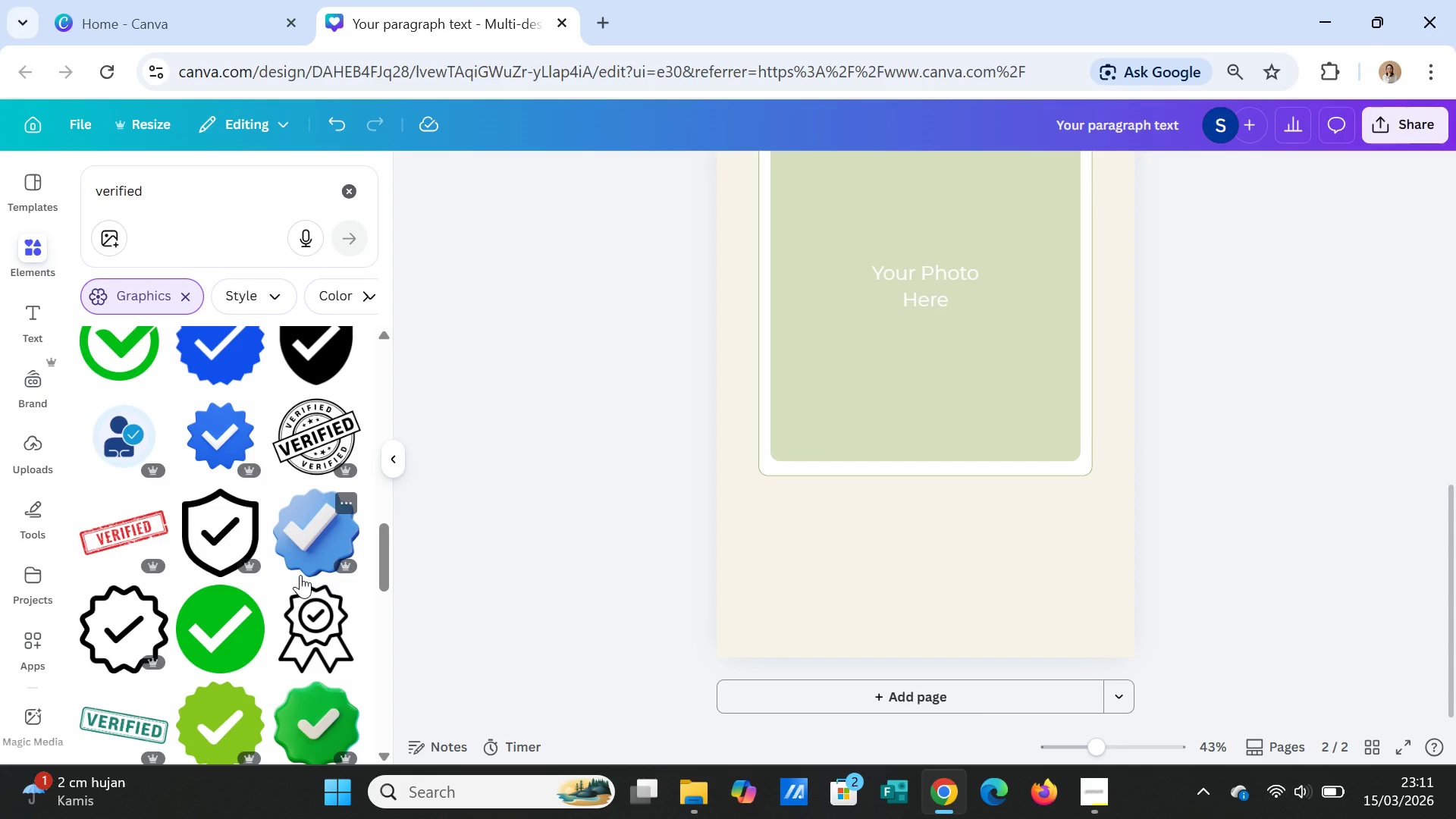 
wait(10.01)
 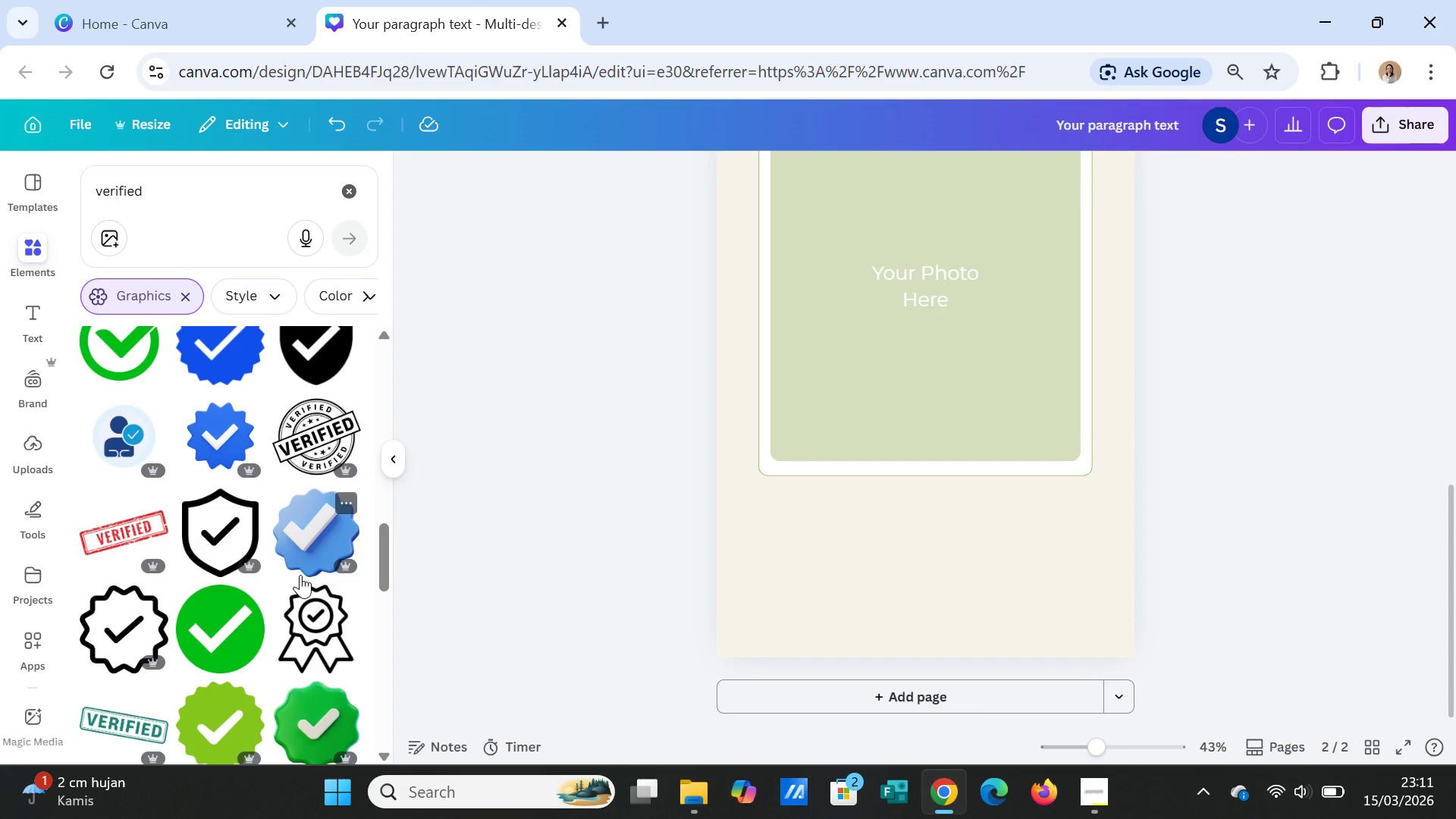 
mouse_move([215, 596])
 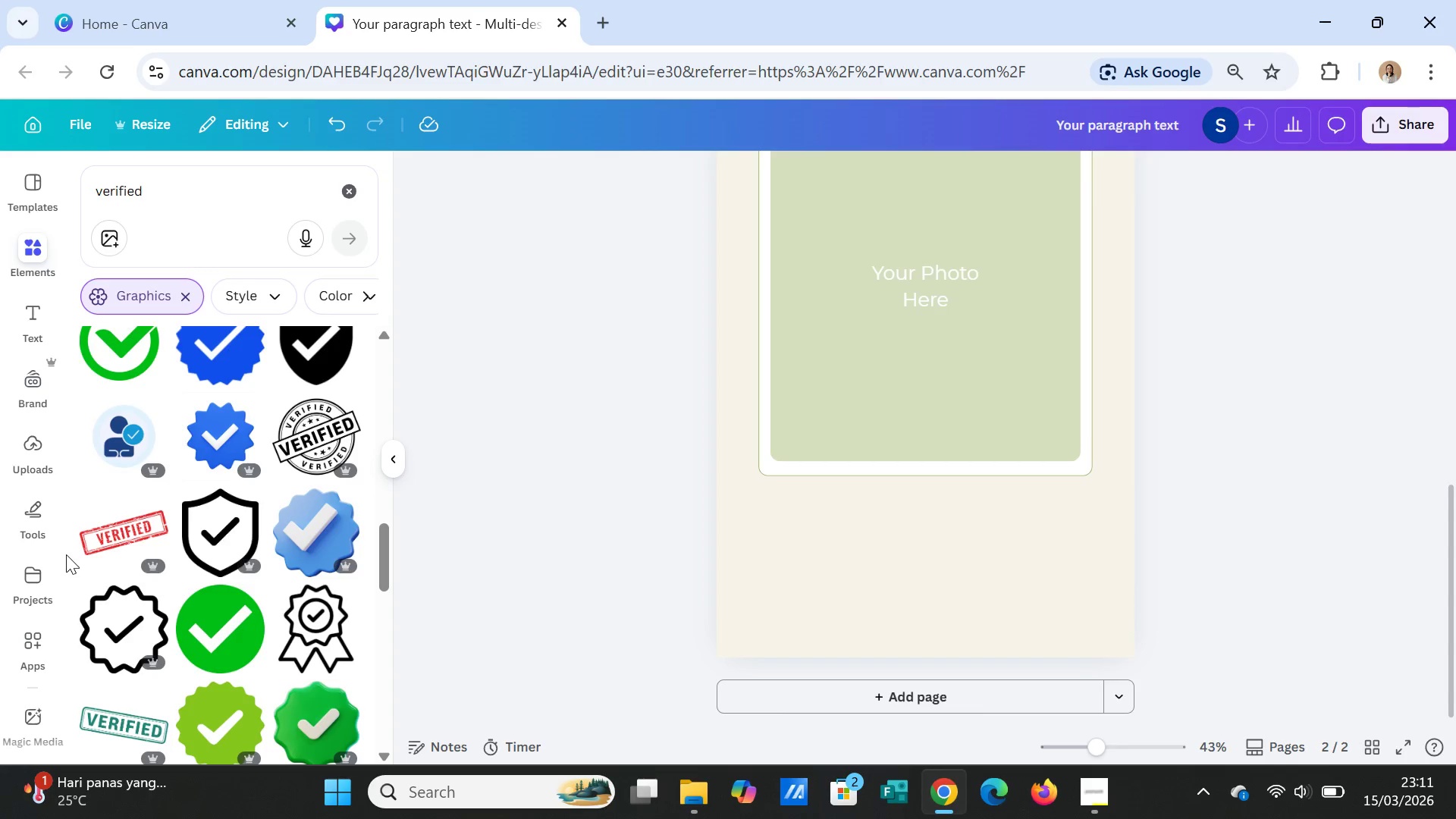 
wait(6.3)
 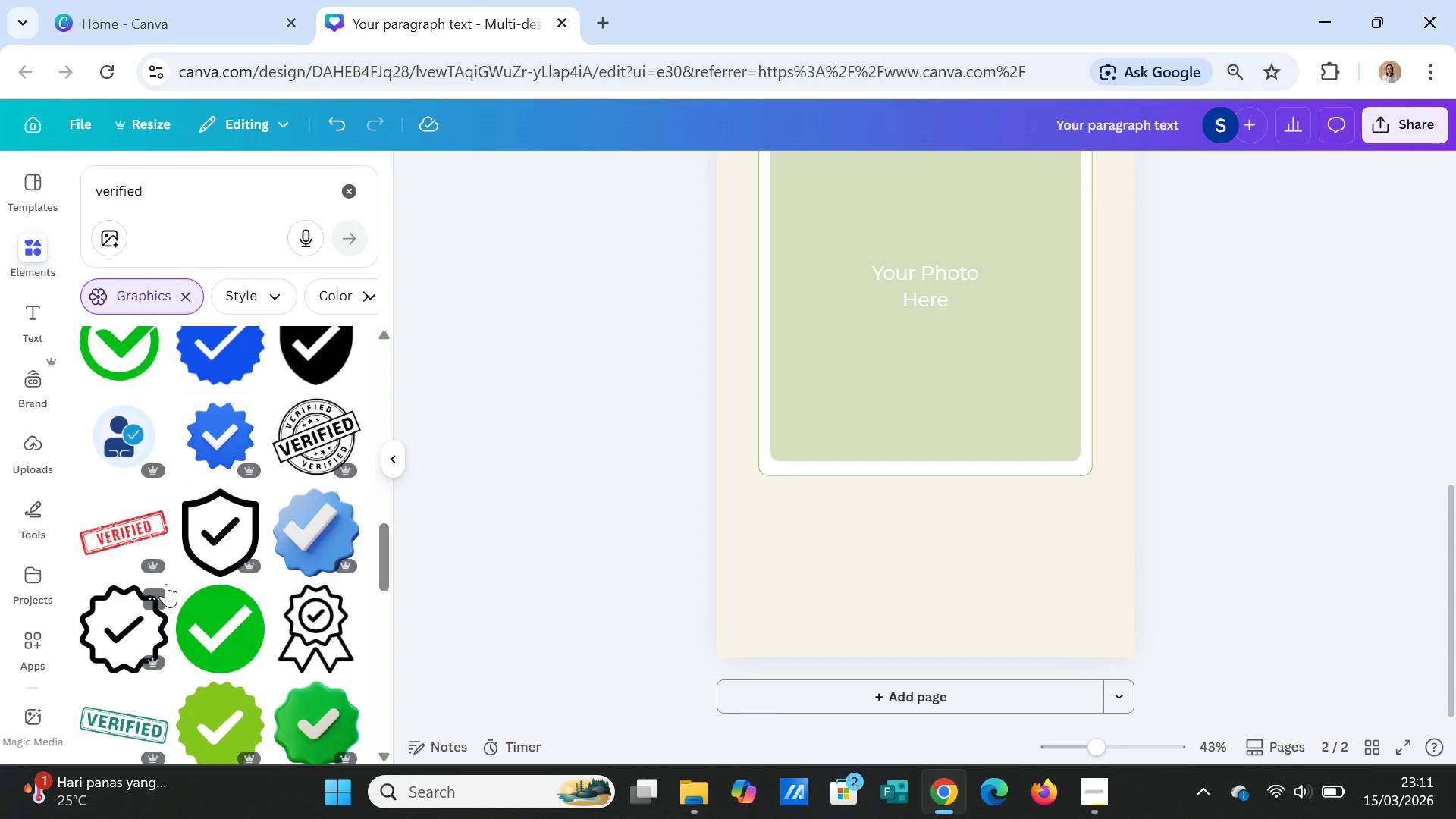 
double_click([183, 207])
 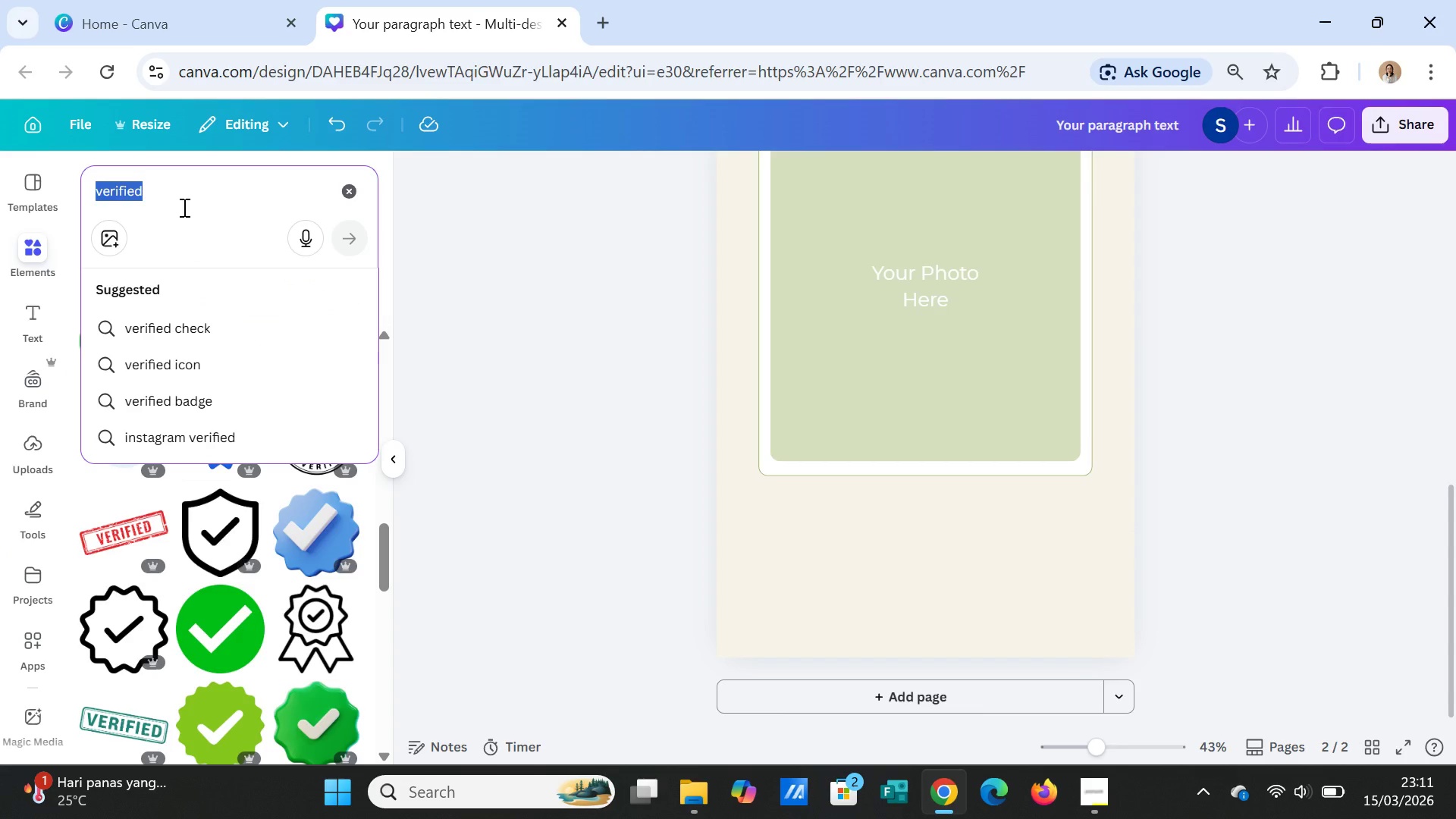 
type(stamp badge verified)
 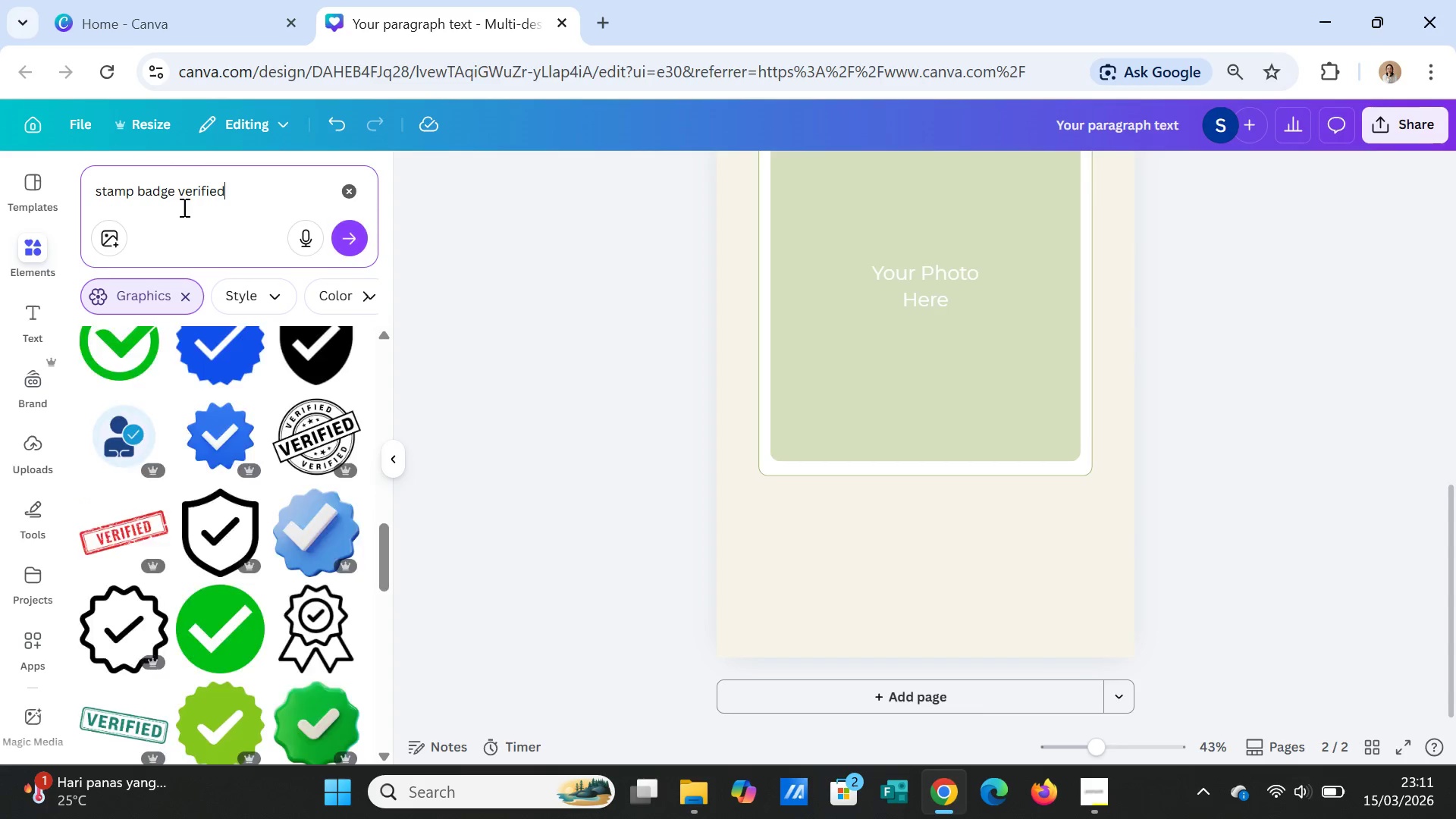 
key(Enter)
 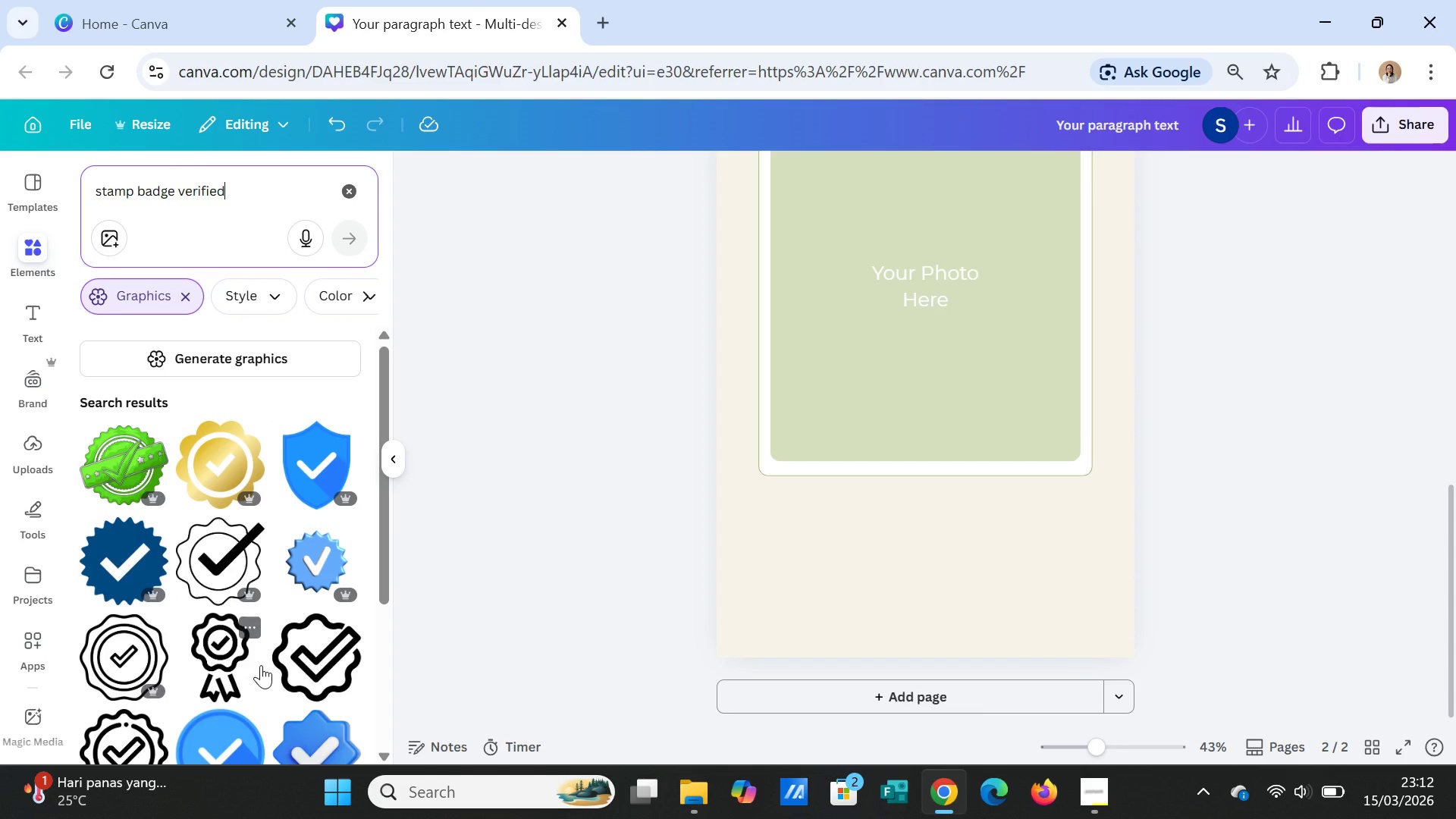 
scroll: coordinate [300, 585], scroll_direction: down, amount: 5.0
 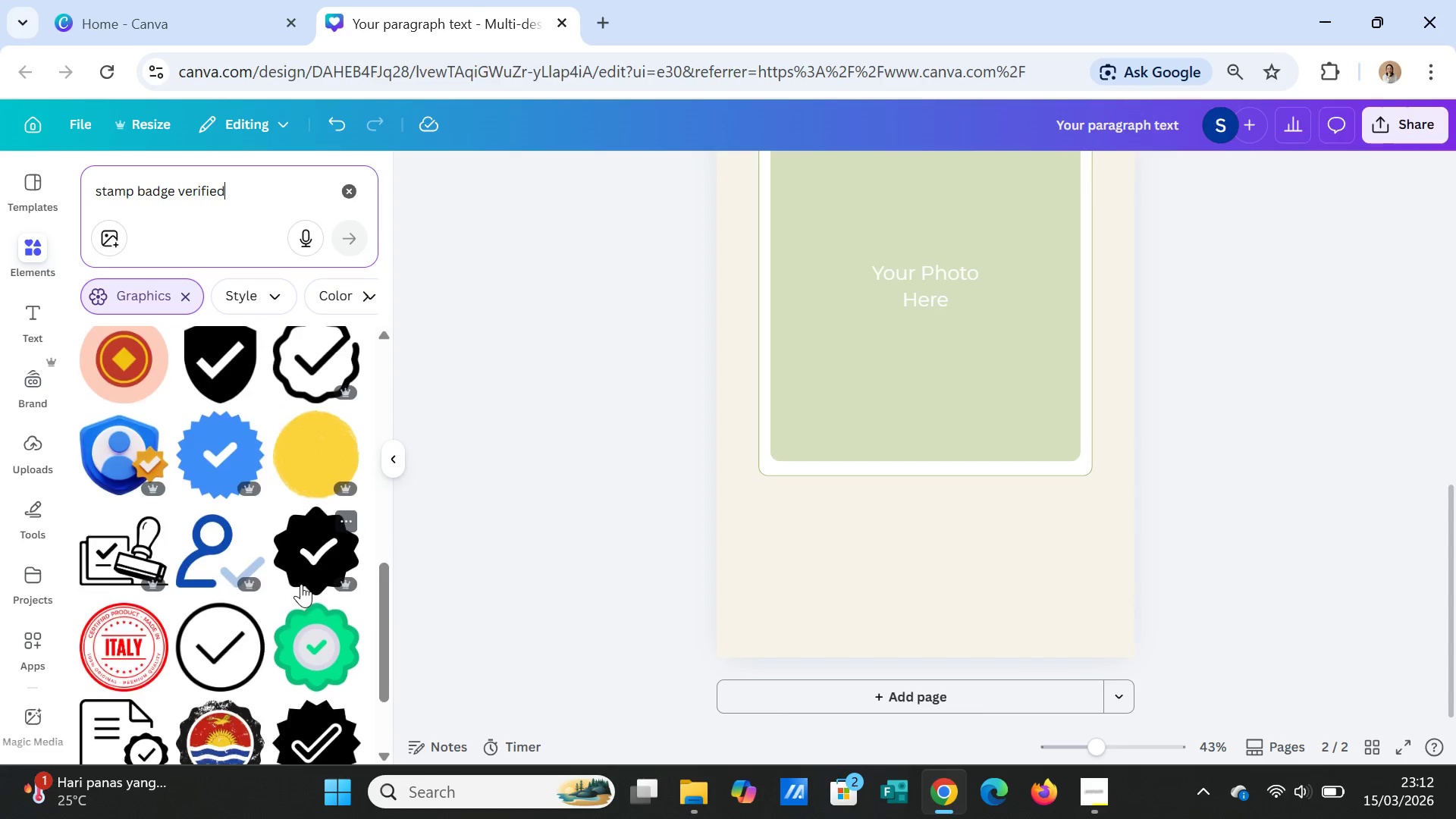 
scroll: coordinate [302, 582], scroll_direction: down, amount: 3.0
 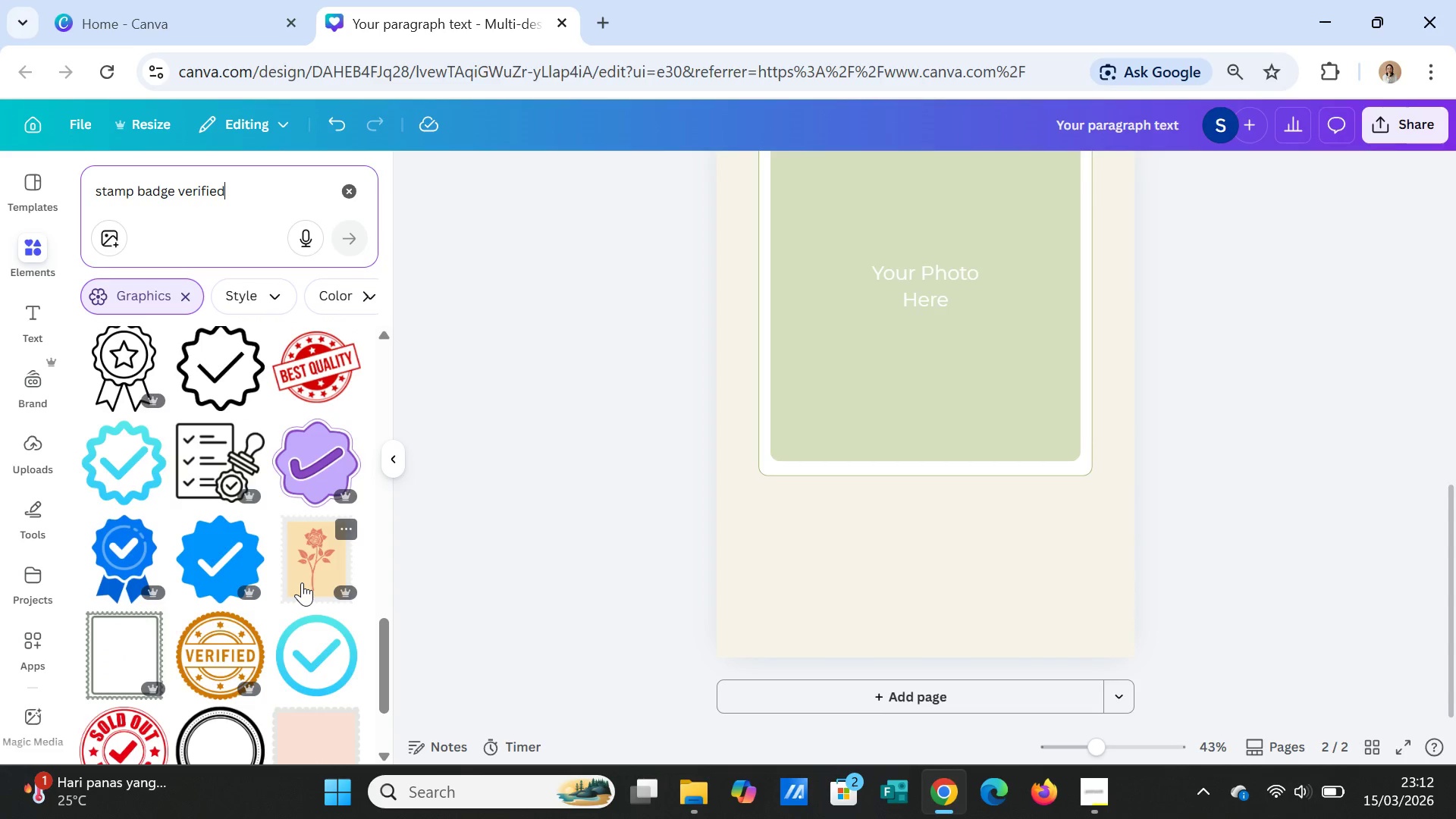 
wait(5.31)
 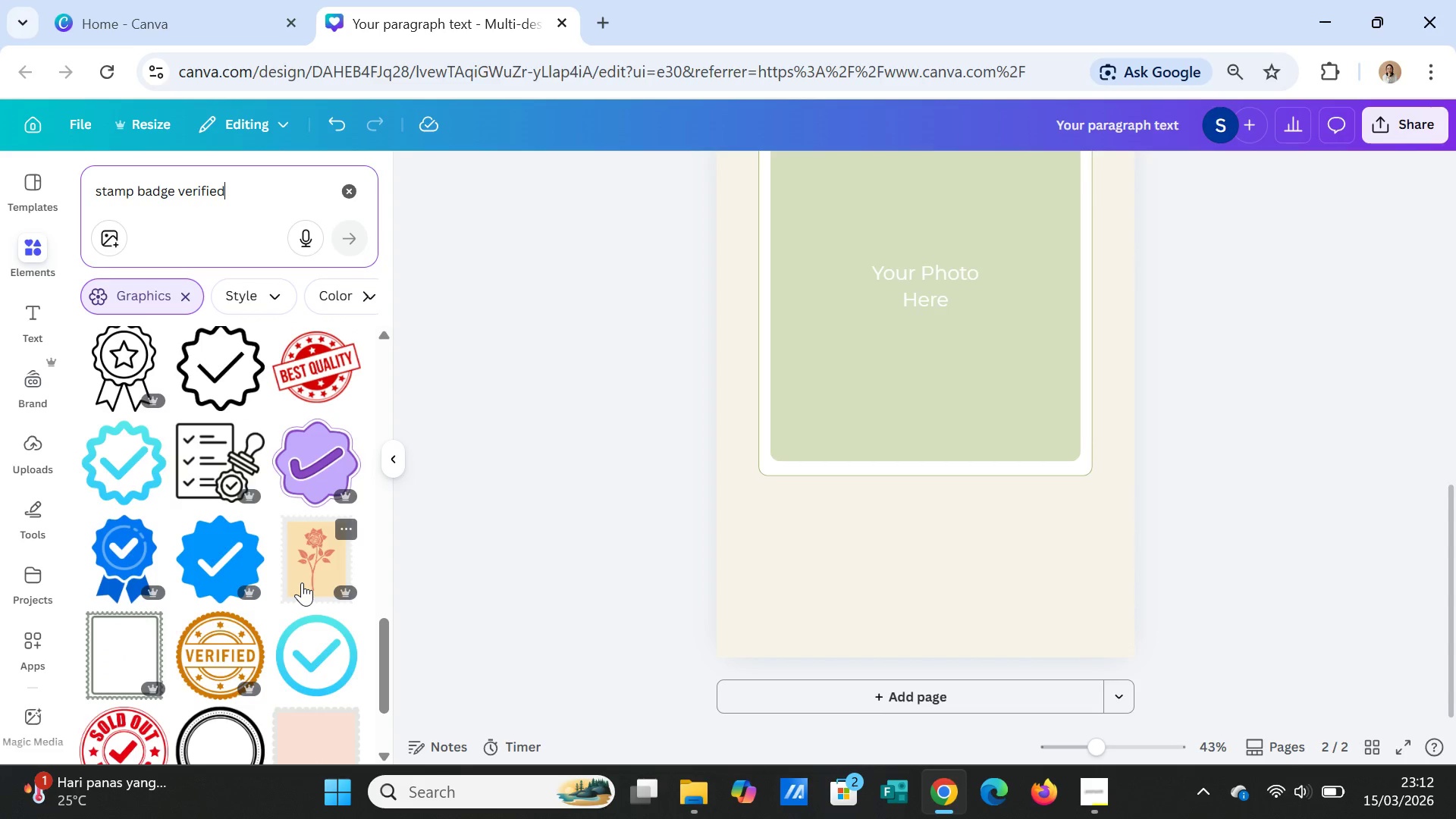 
scroll: coordinate [192, 579], scroll_direction: down, amount: 7.0
 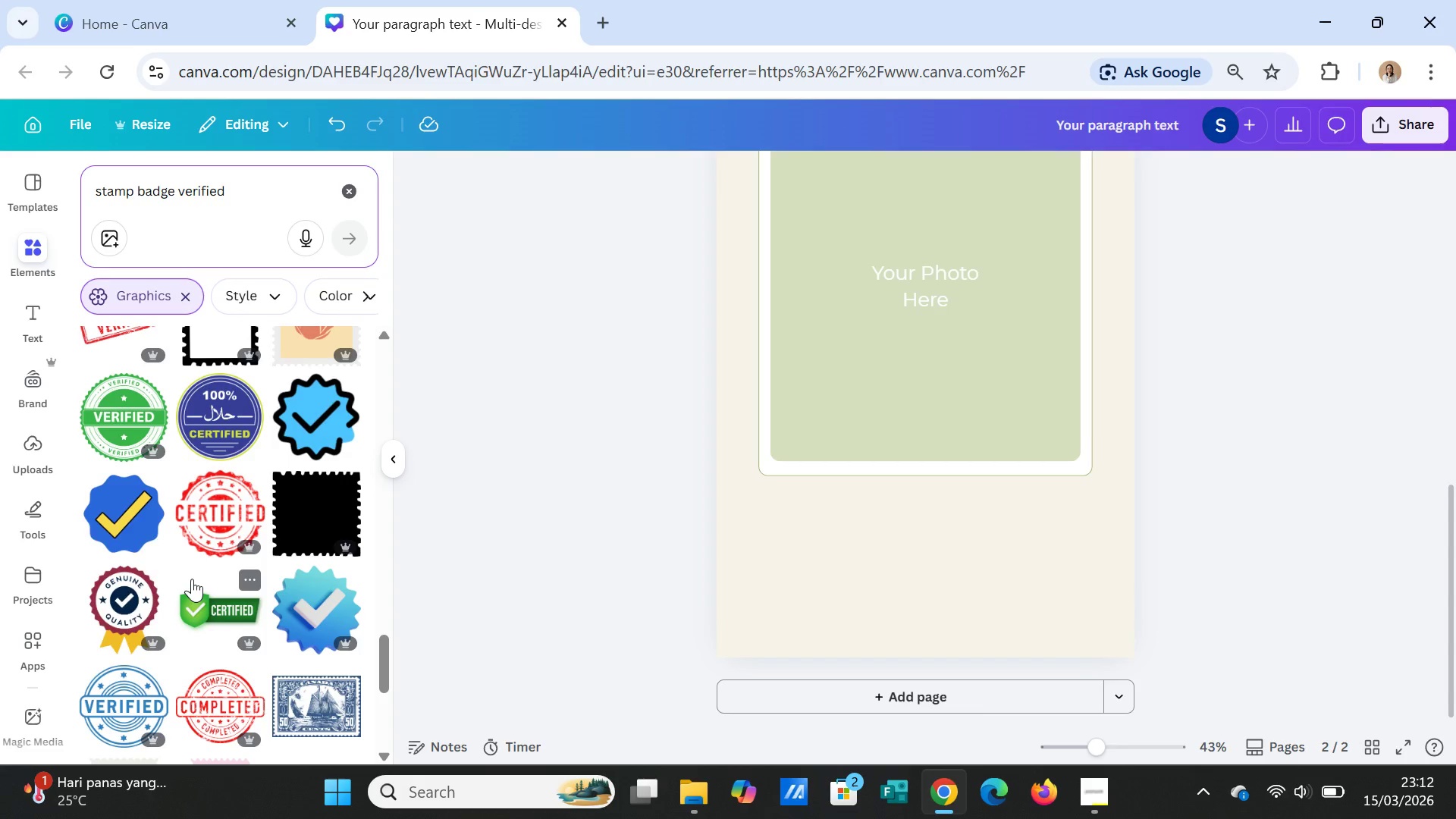 
scroll: coordinate [192, 579], scroll_direction: down, amount: 2.0
 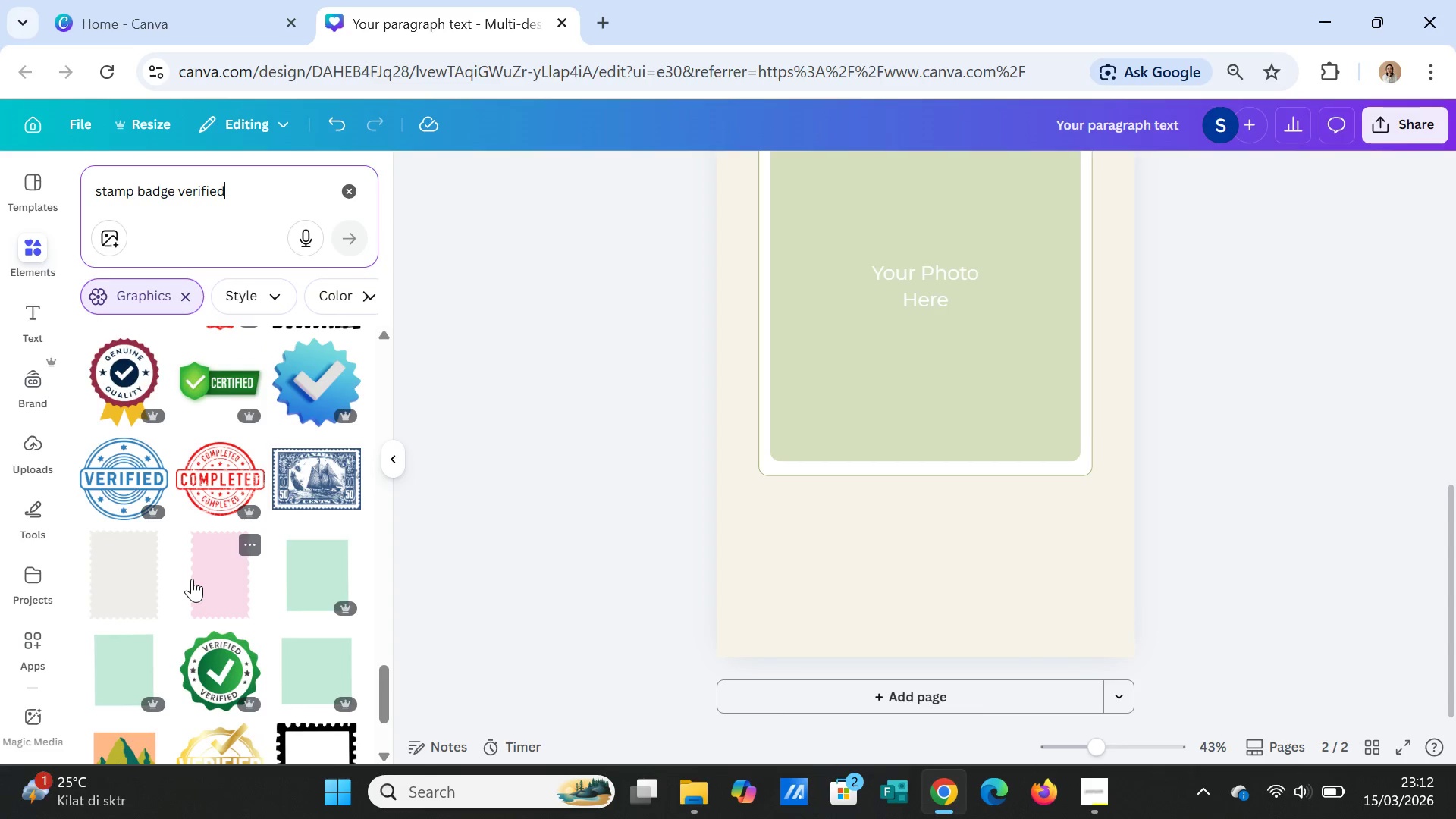 
wait(6.13)
 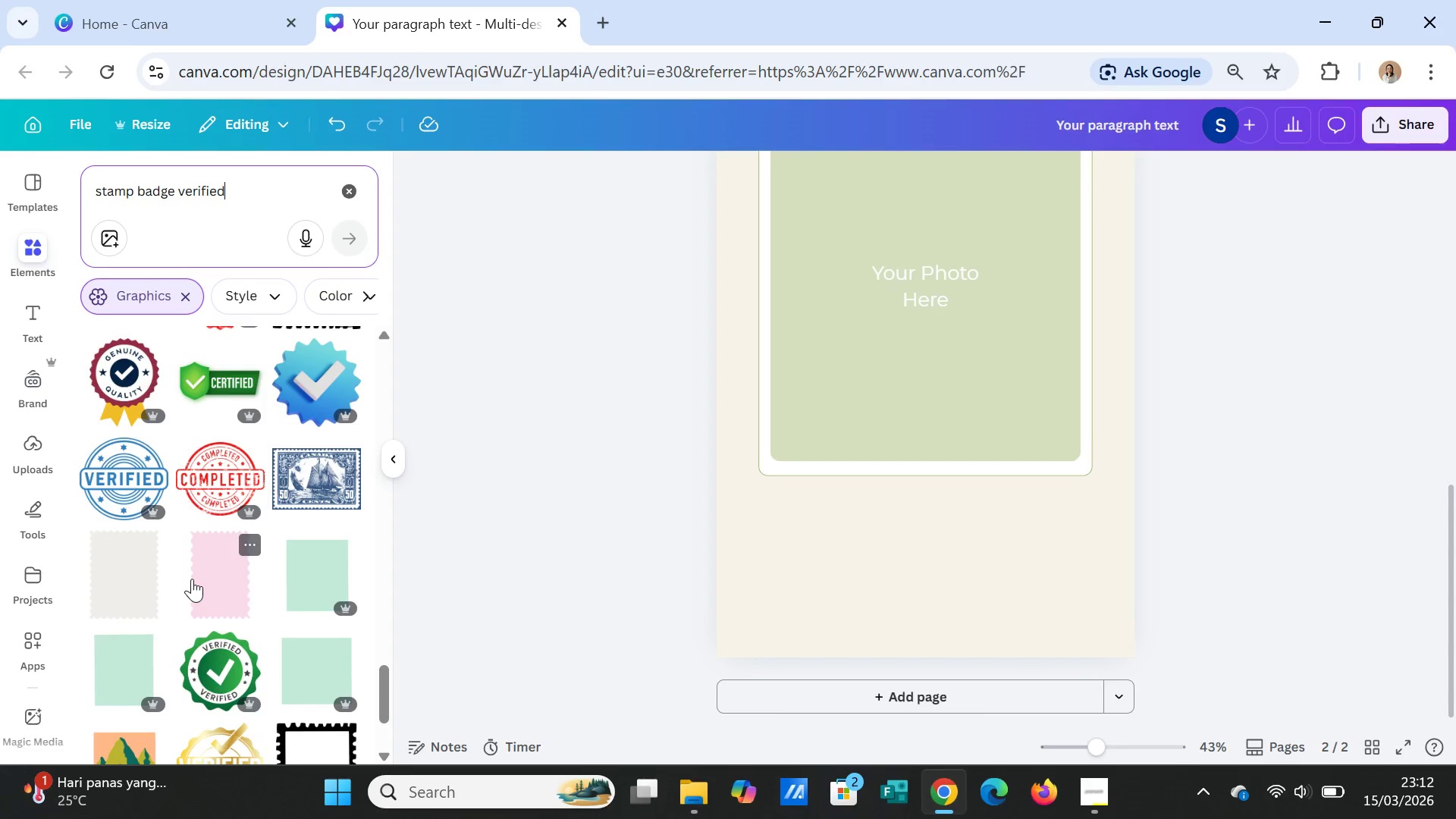 
scroll: coordinate [191, 591], scroll_direction: down, amount: 4.0
 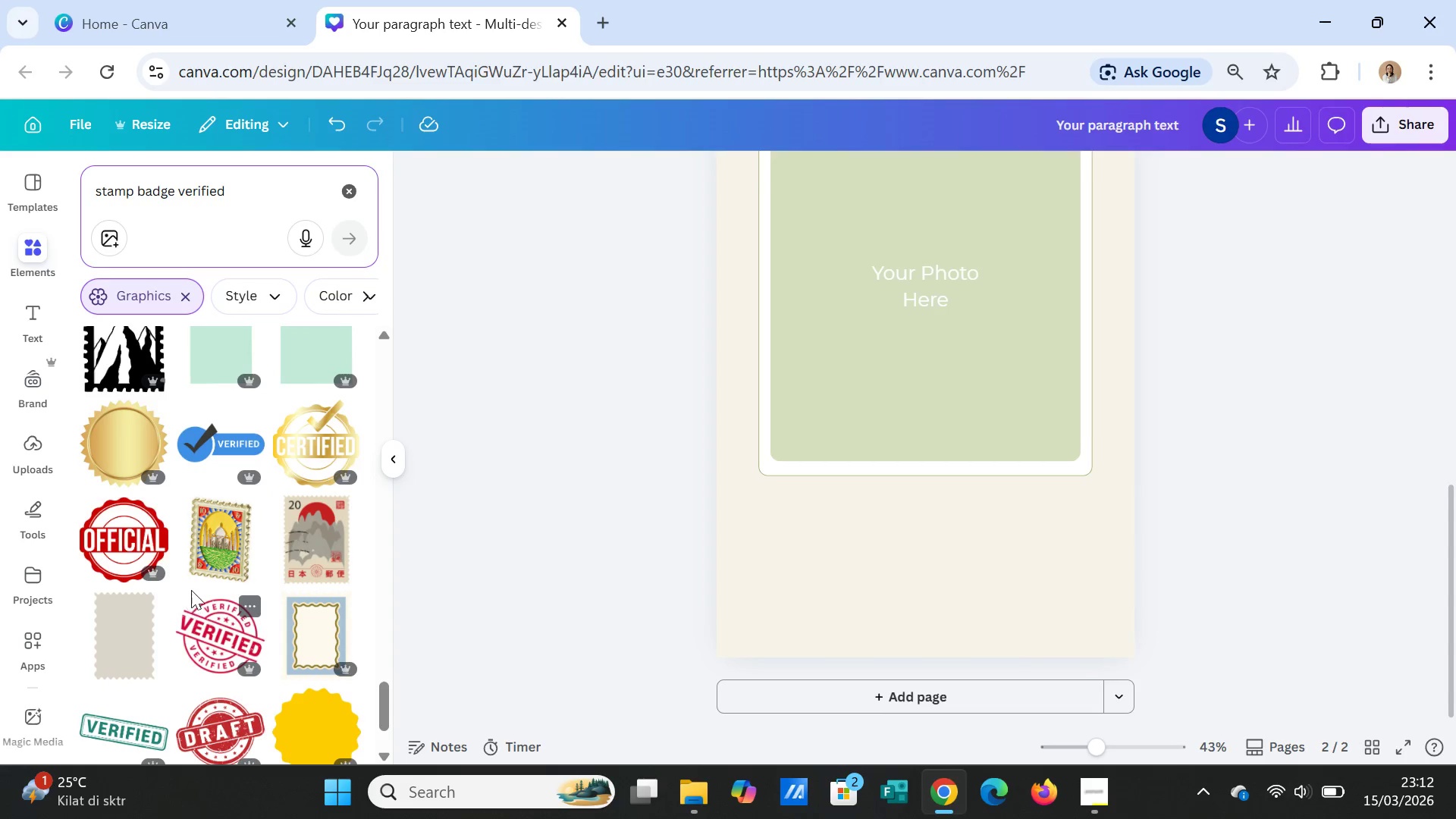 
wait(6.2)
 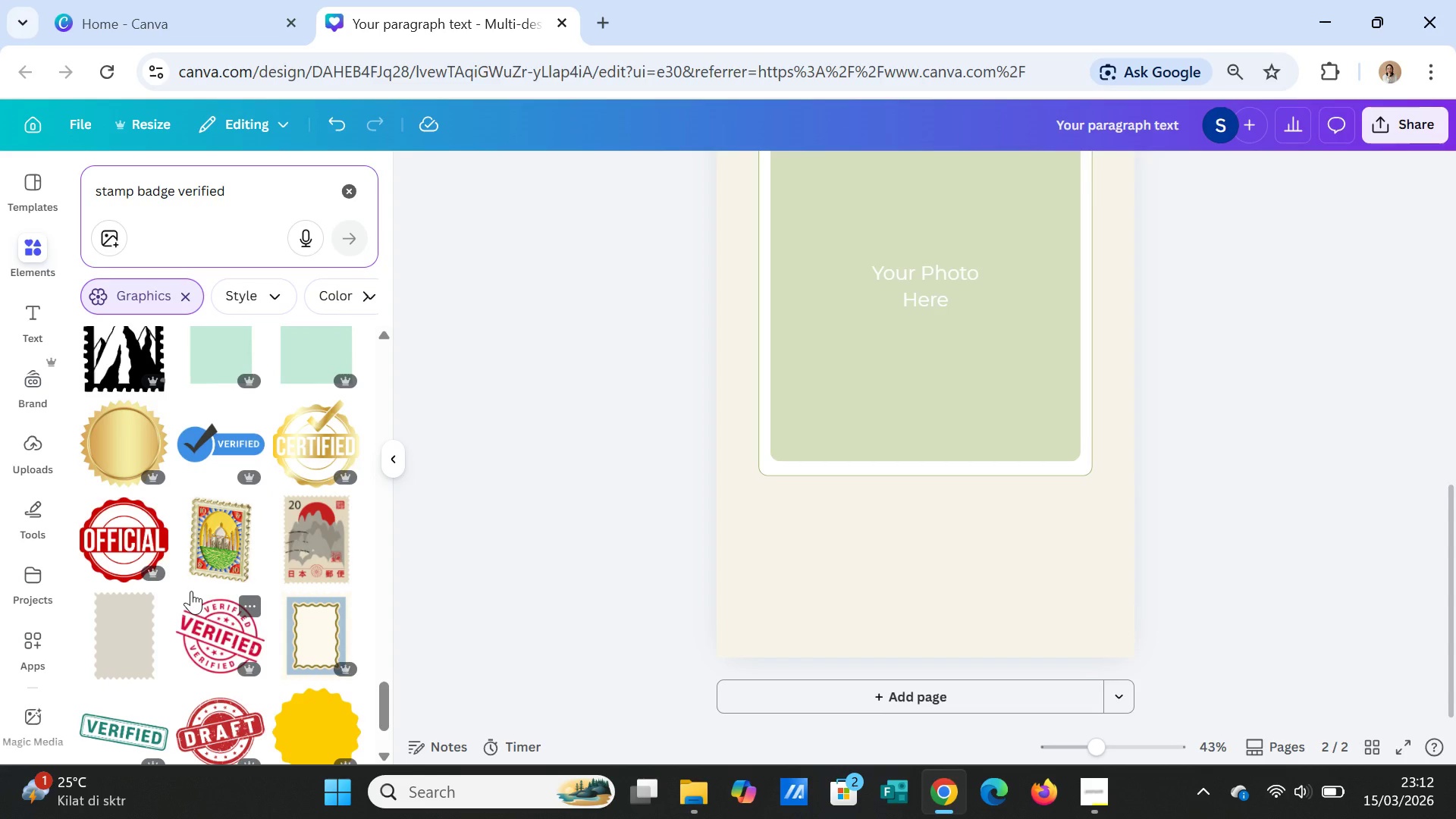 
left_click([113, 444])
 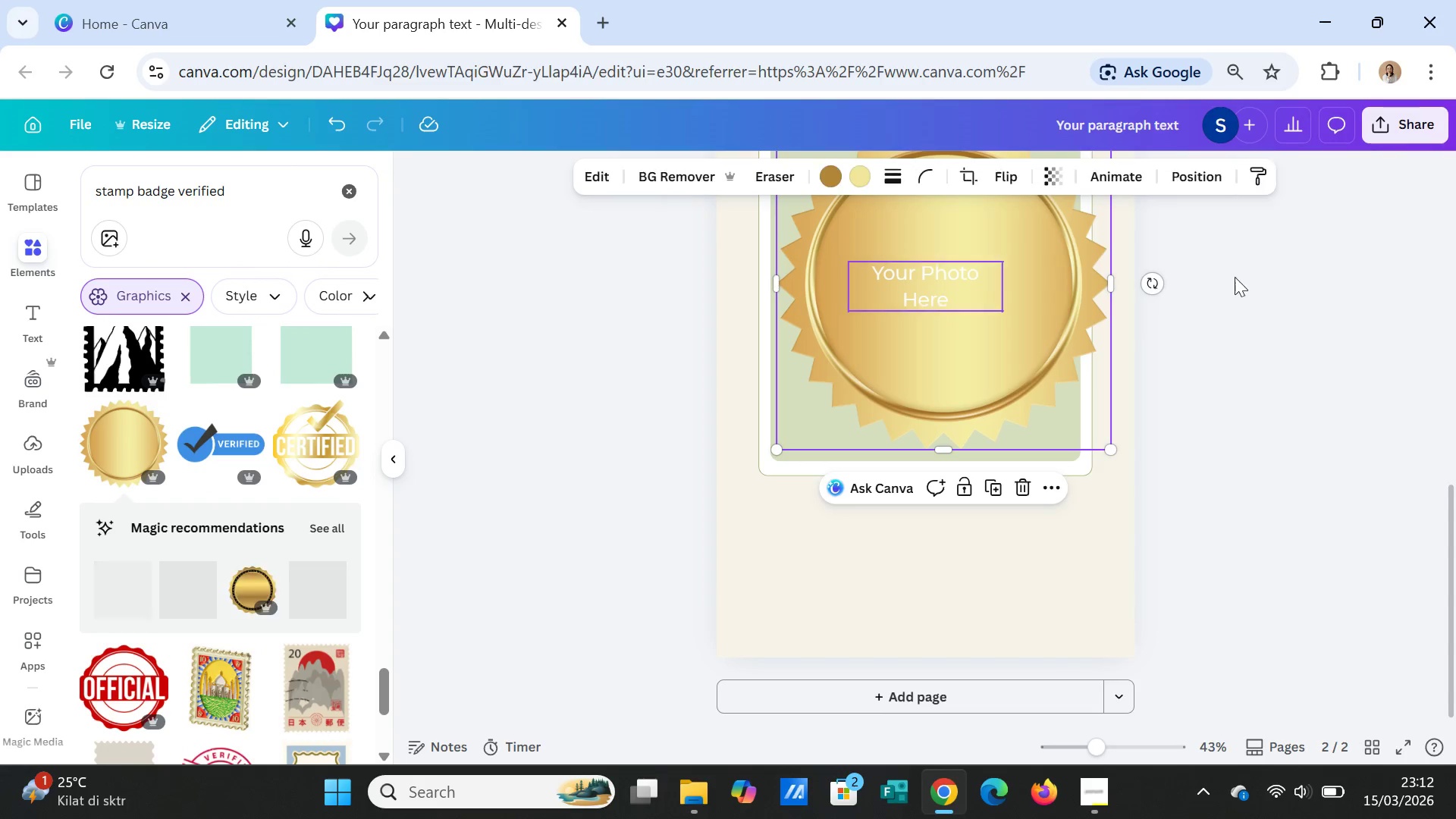 
scroll: coordinate [1222, 315], scroll_direction: up, amount: 2.0
 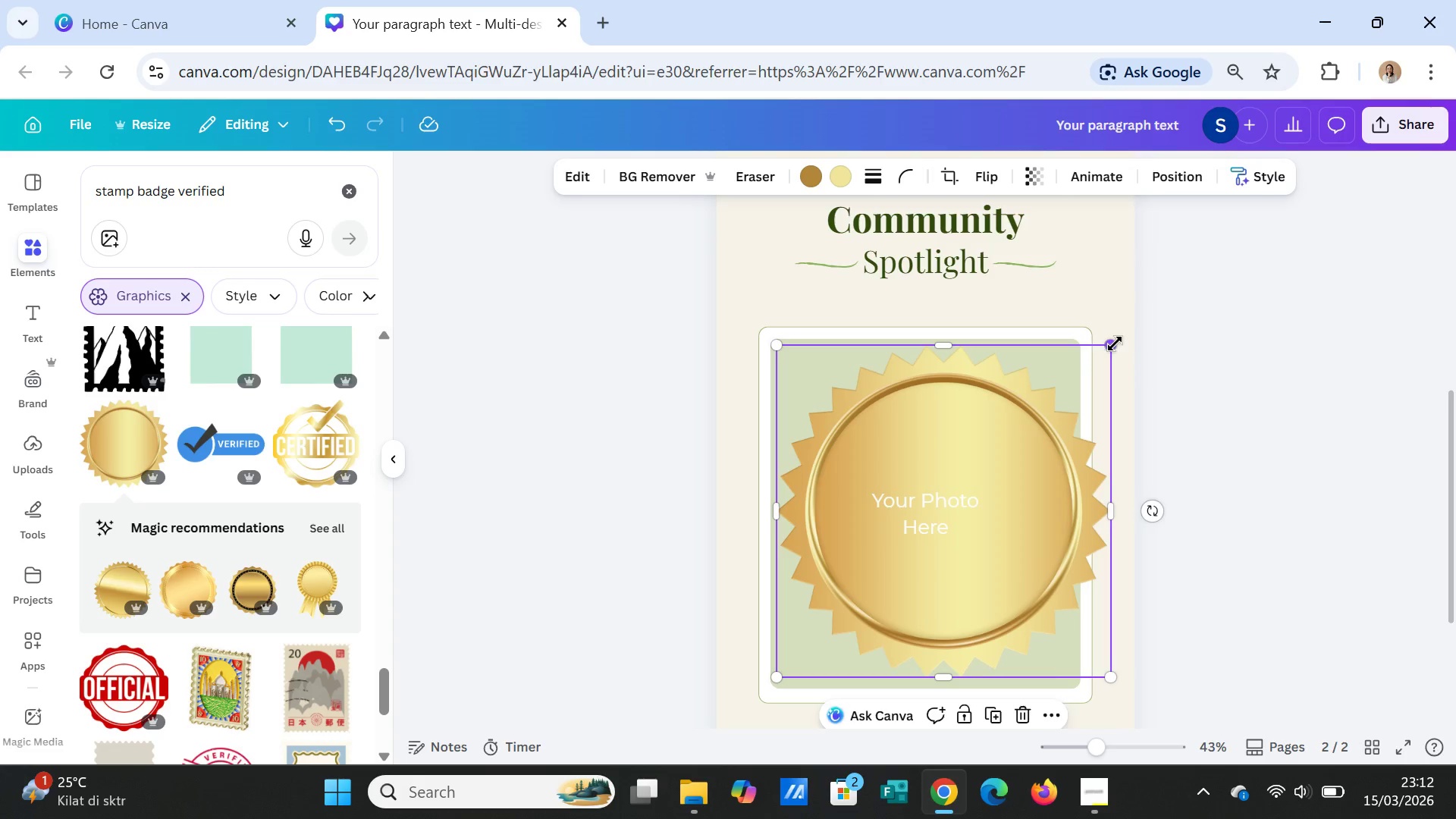 
left_click_drag(start_coordinate=[1115, 344], to_coordinate=[901, 600])
 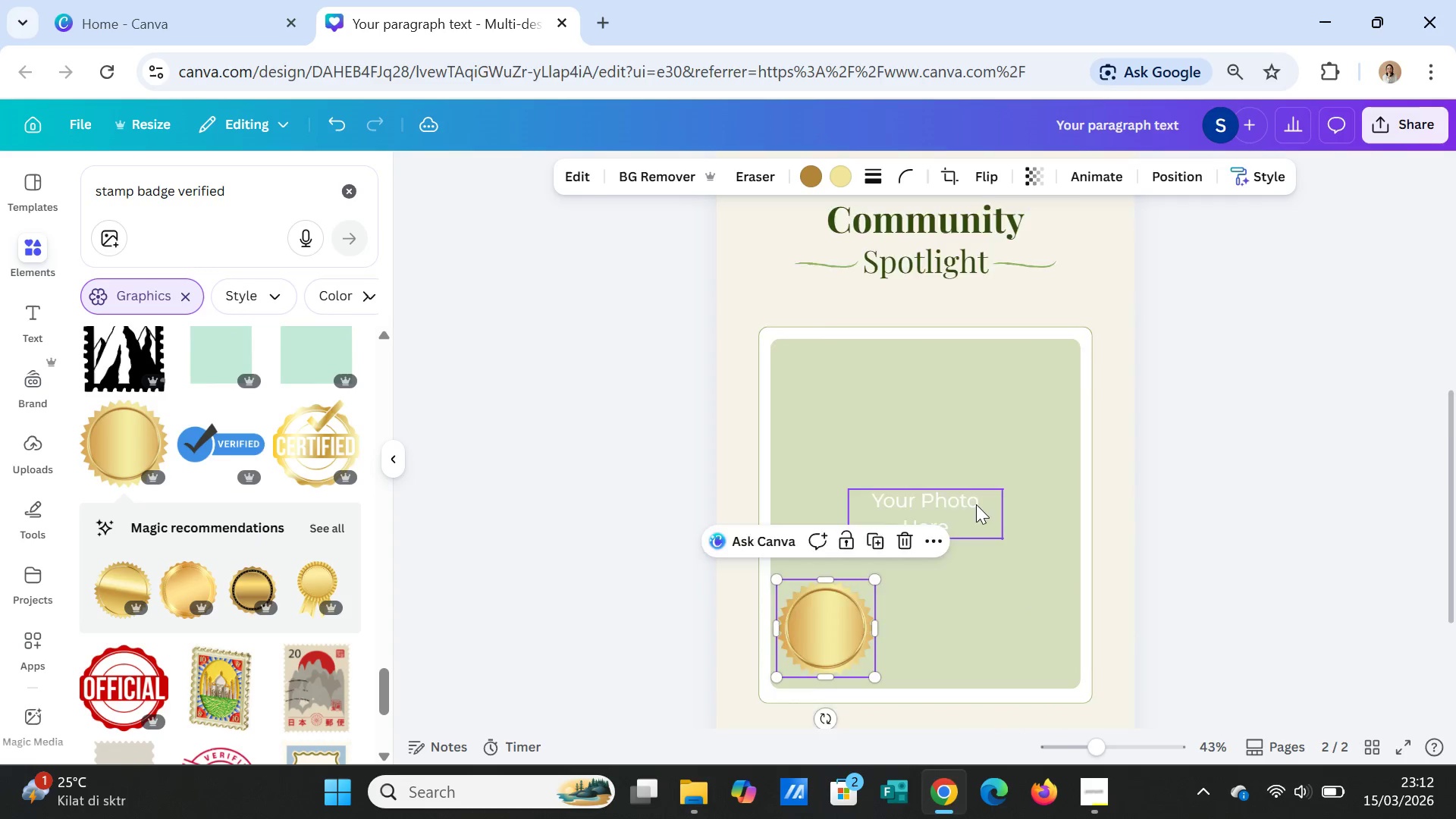 
scroll: coordinate [976, 506], scroll_direction: down, amount: 2.0
 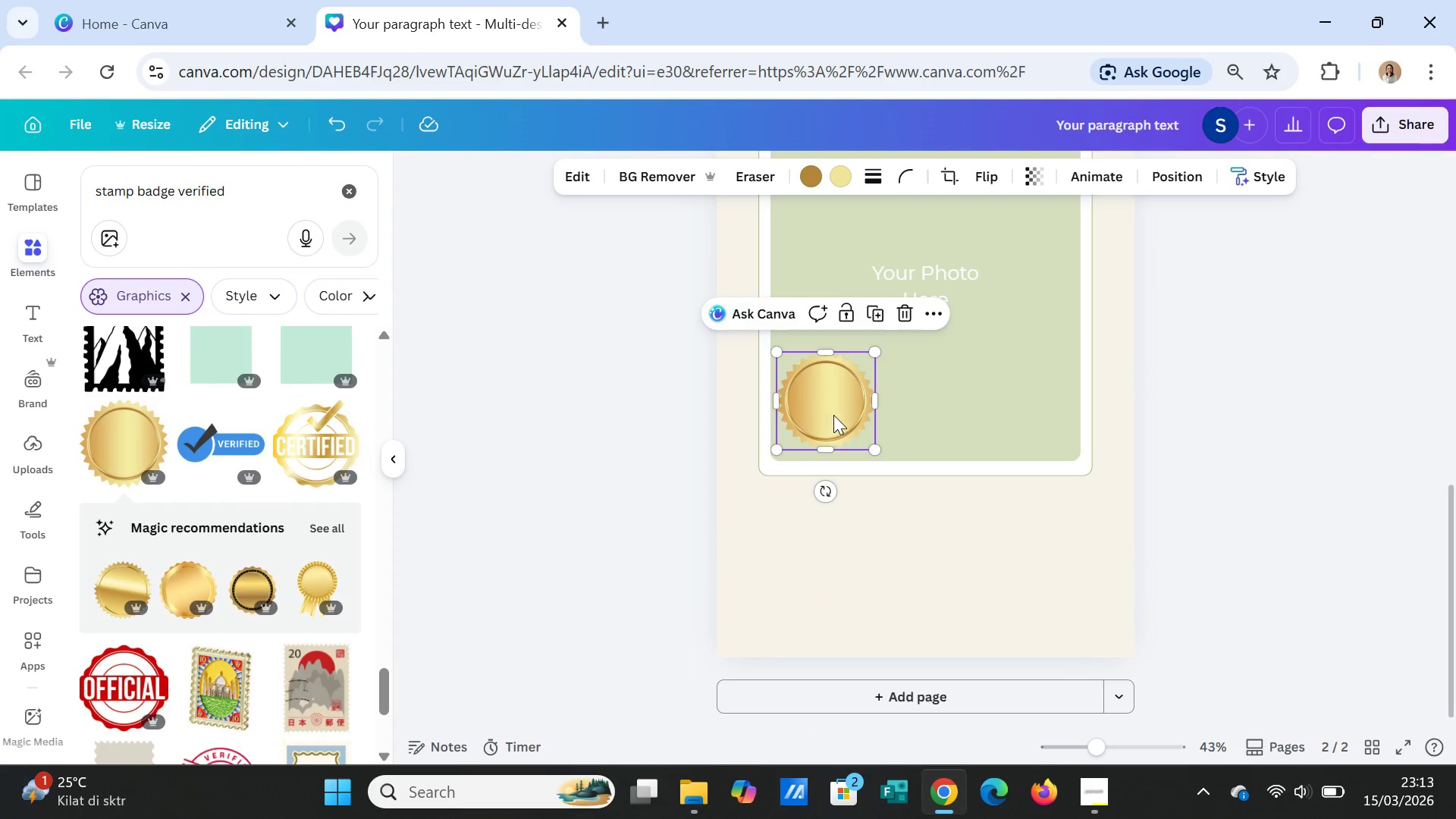 
left_click_drag(start_coordinate=[833, 415], to_coordinate=[1063, 457])
 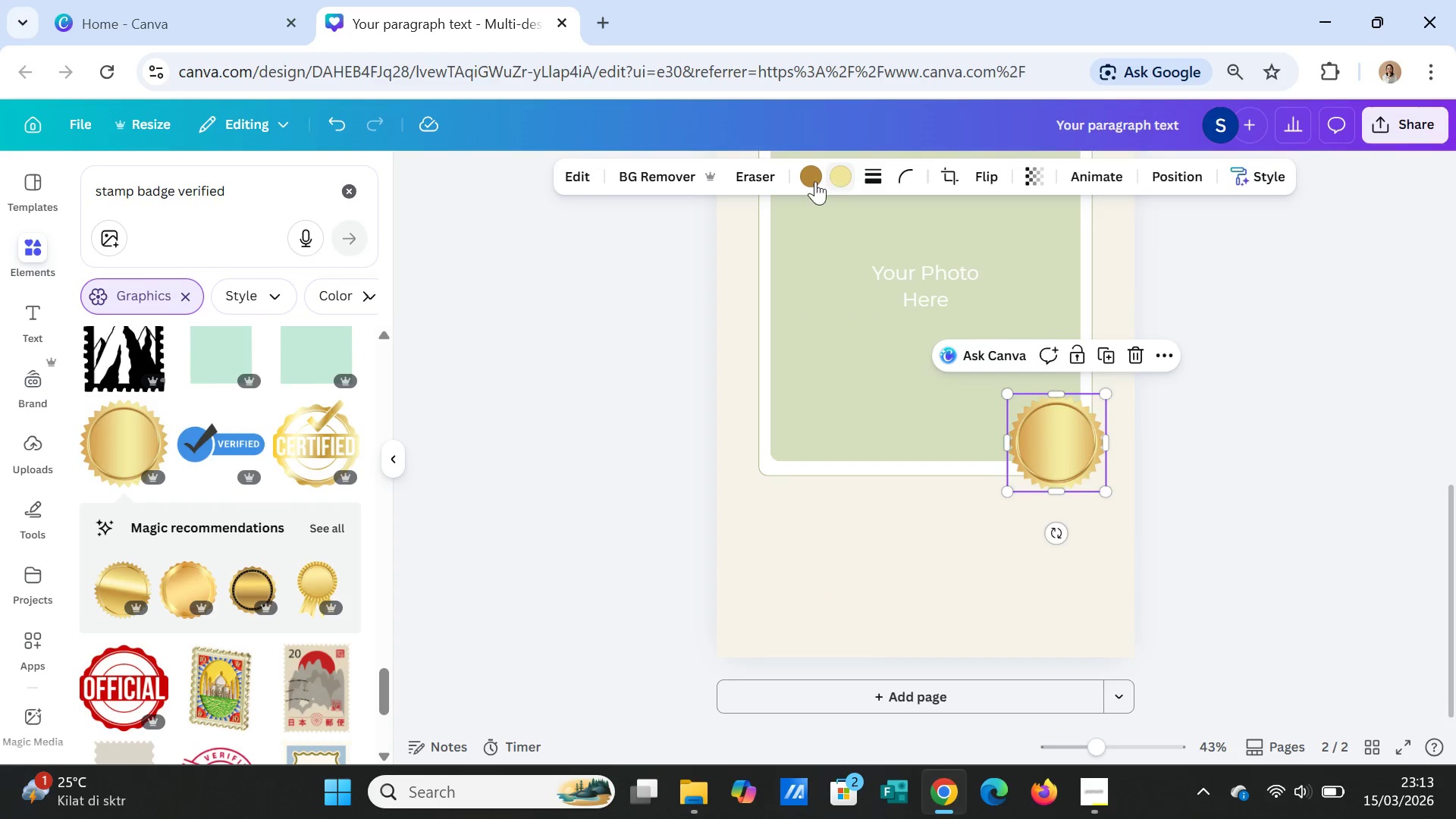 
left_click([809, 181])
 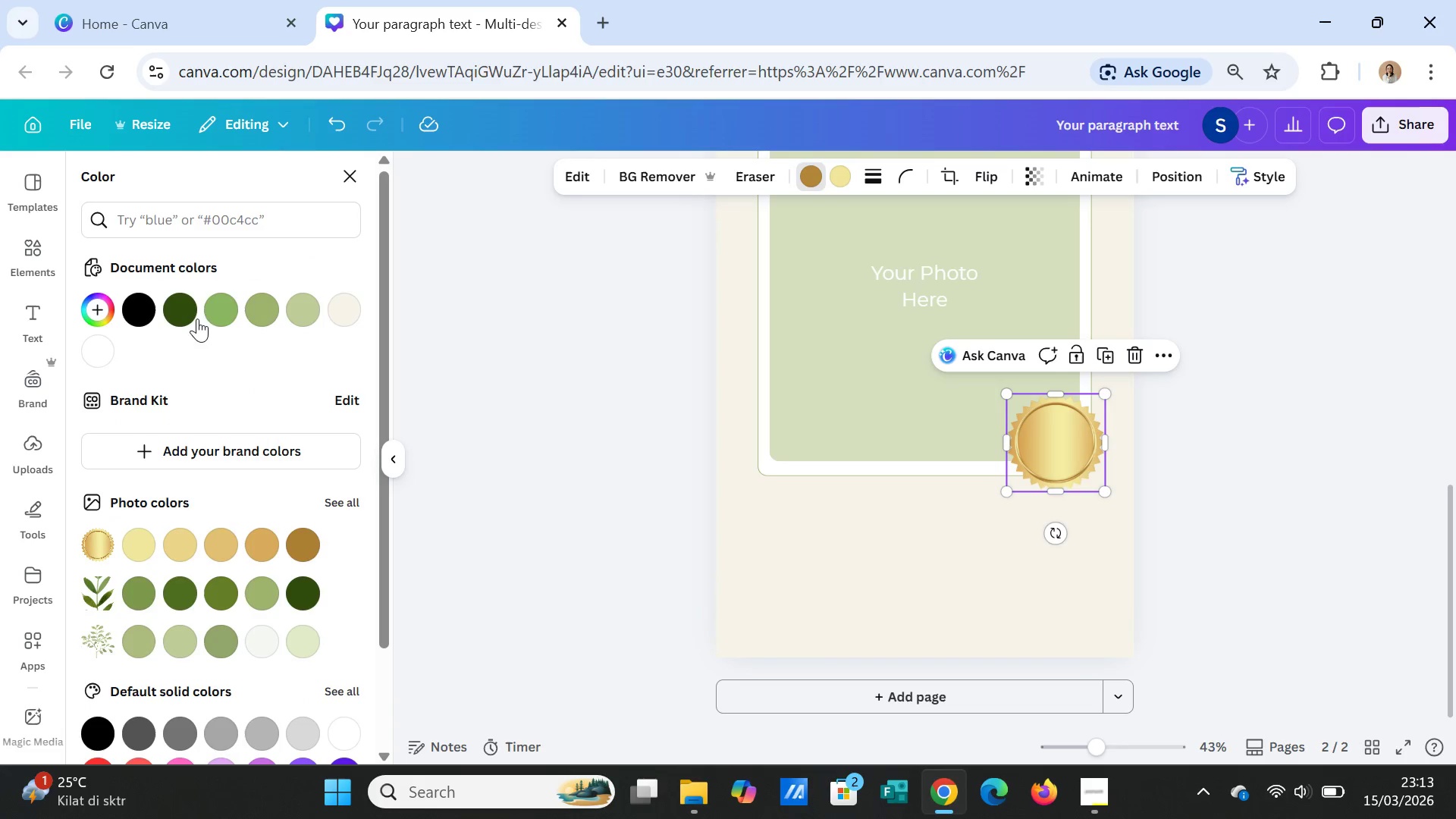 
left_click([213, 310])
 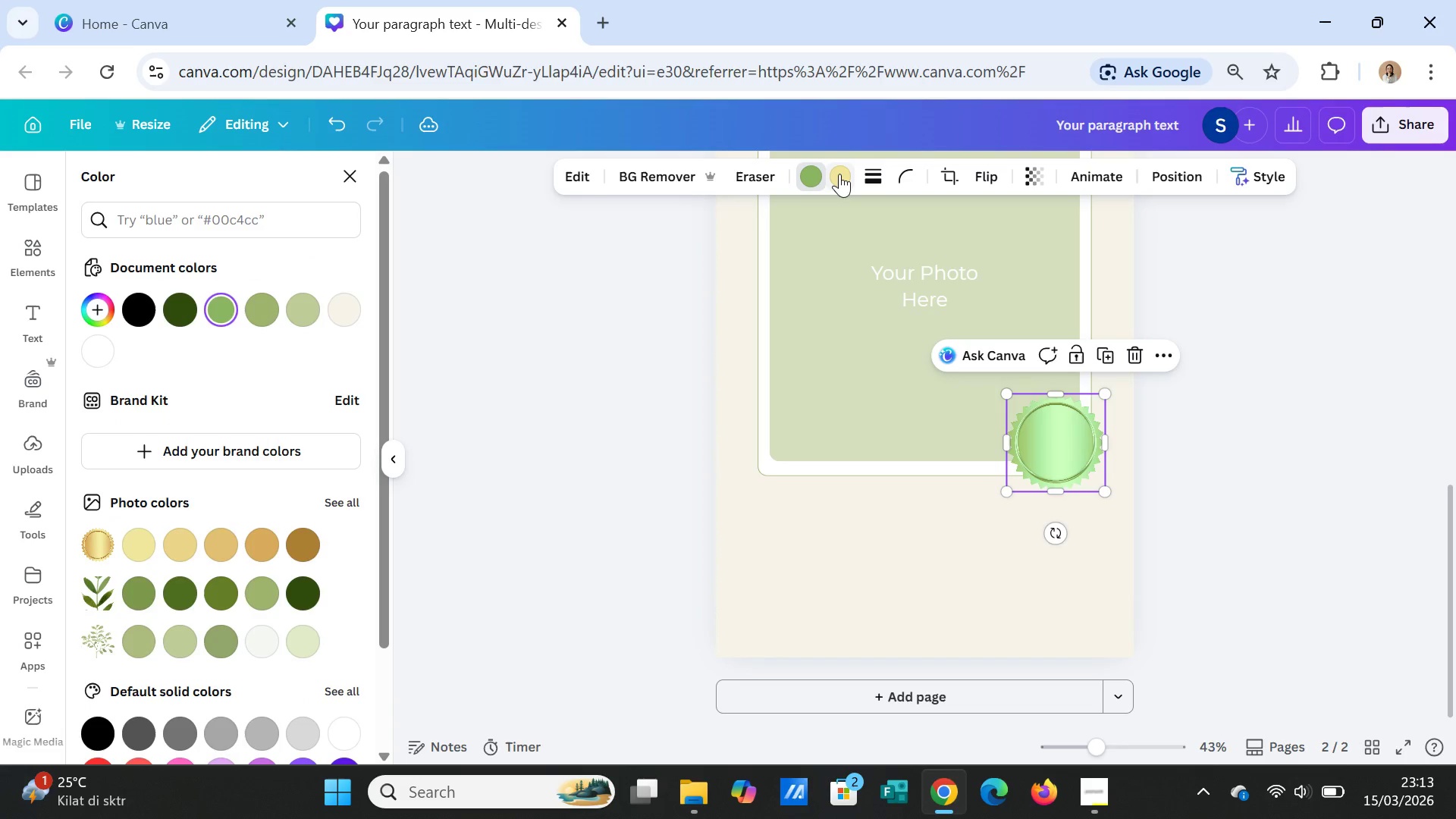 
left_click([839, 174])
 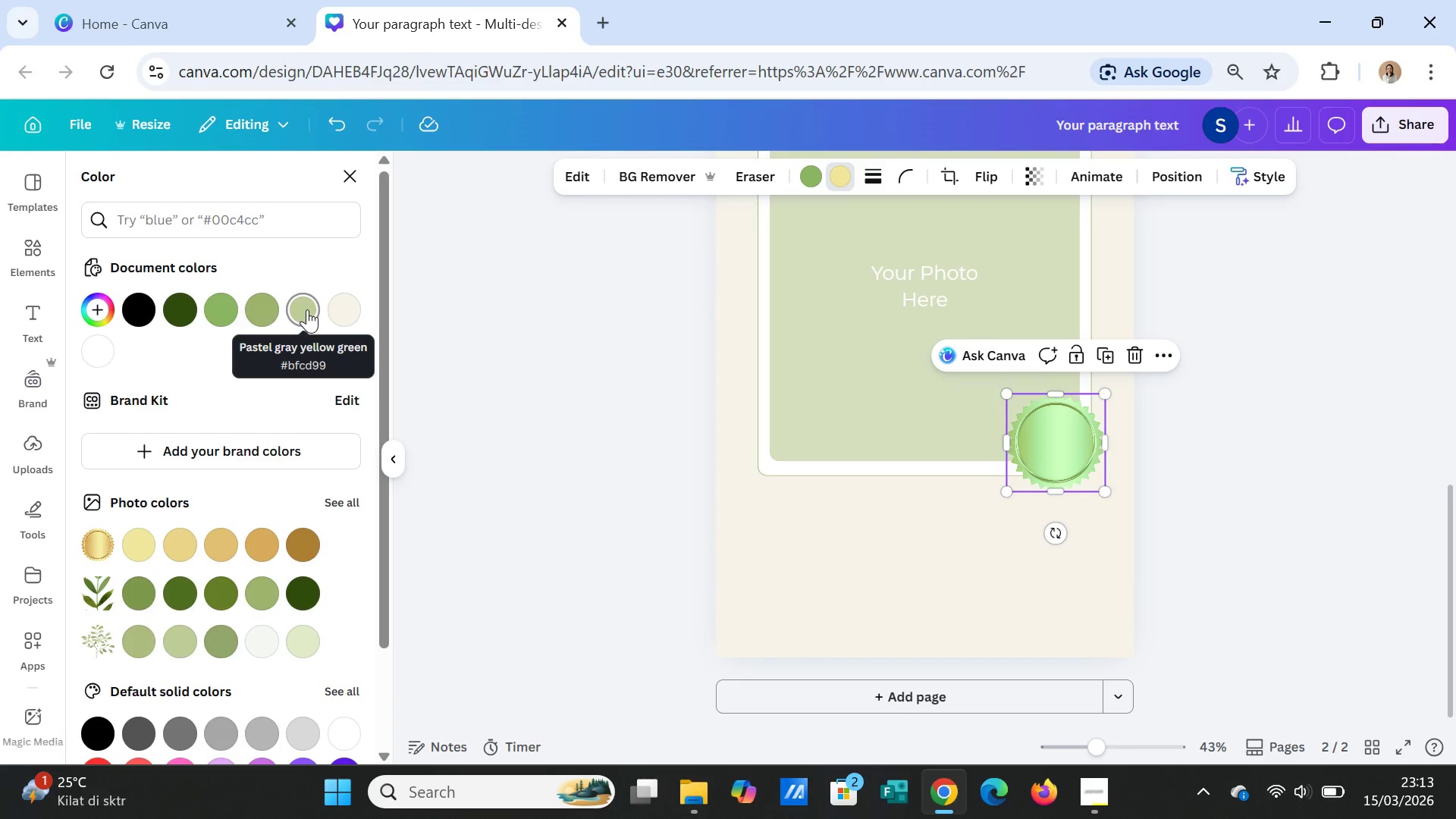 
left_click([307, 309])
 